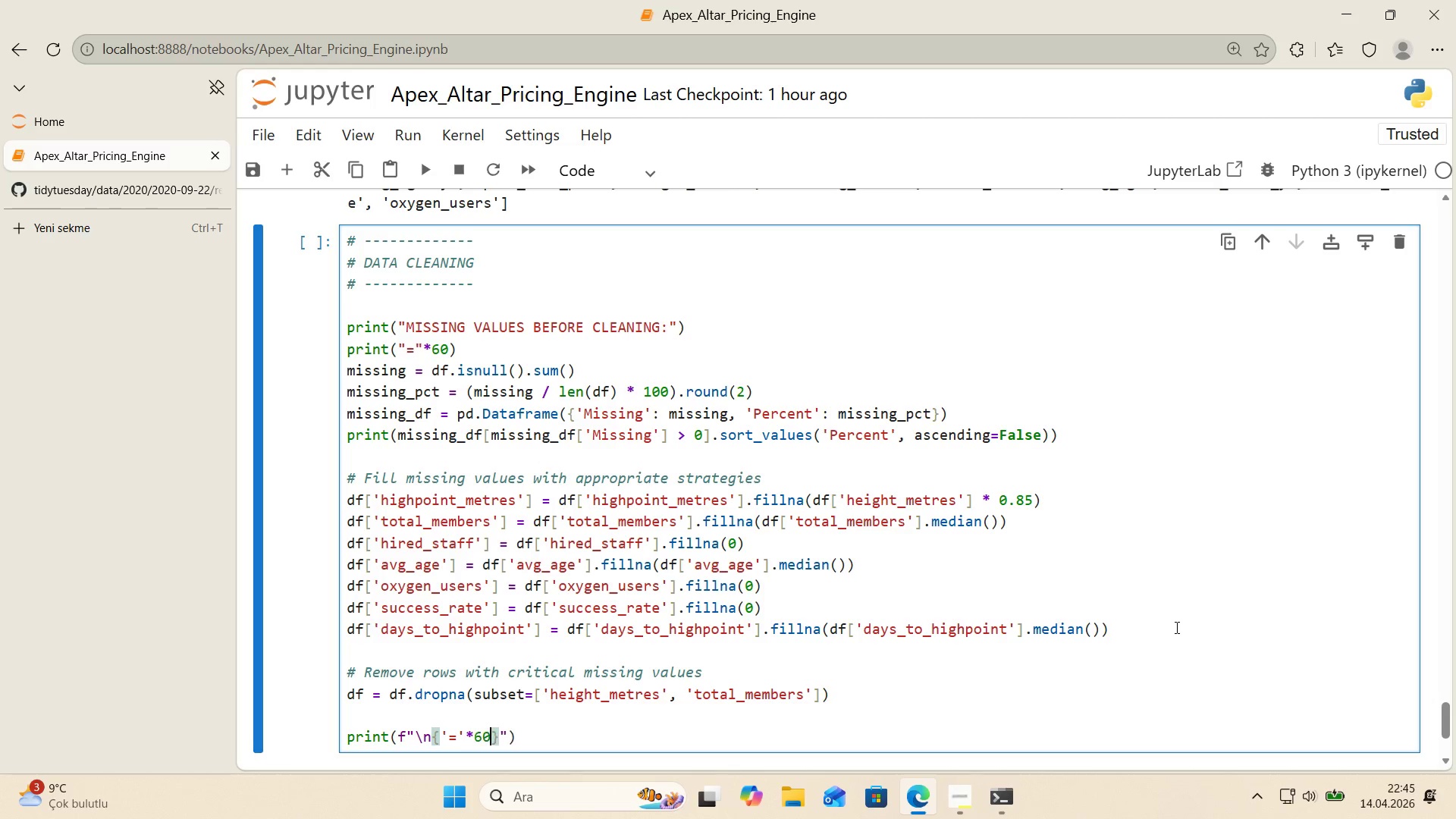 
key(Numpad0)
 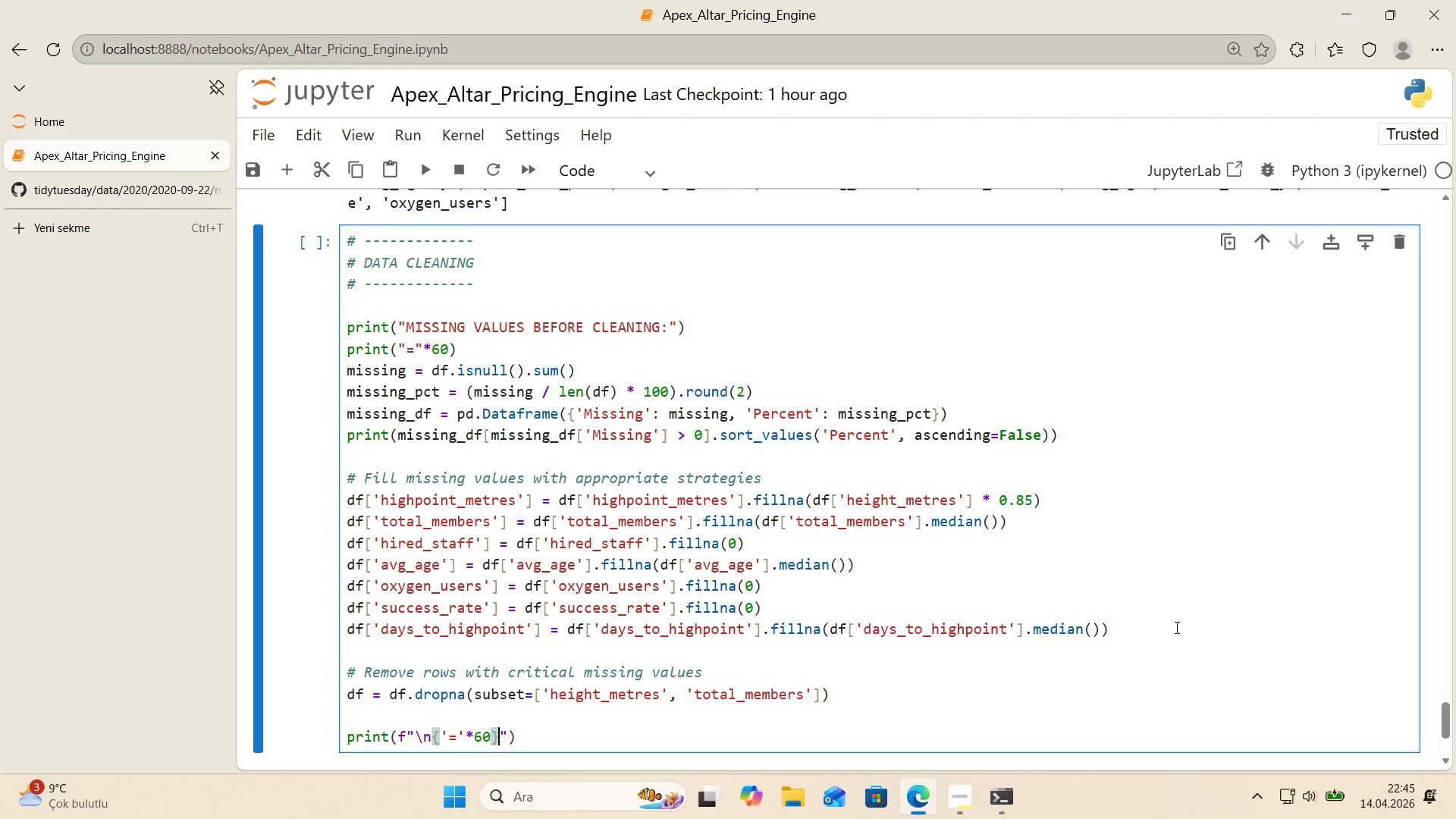 
key(ArrowRight)
 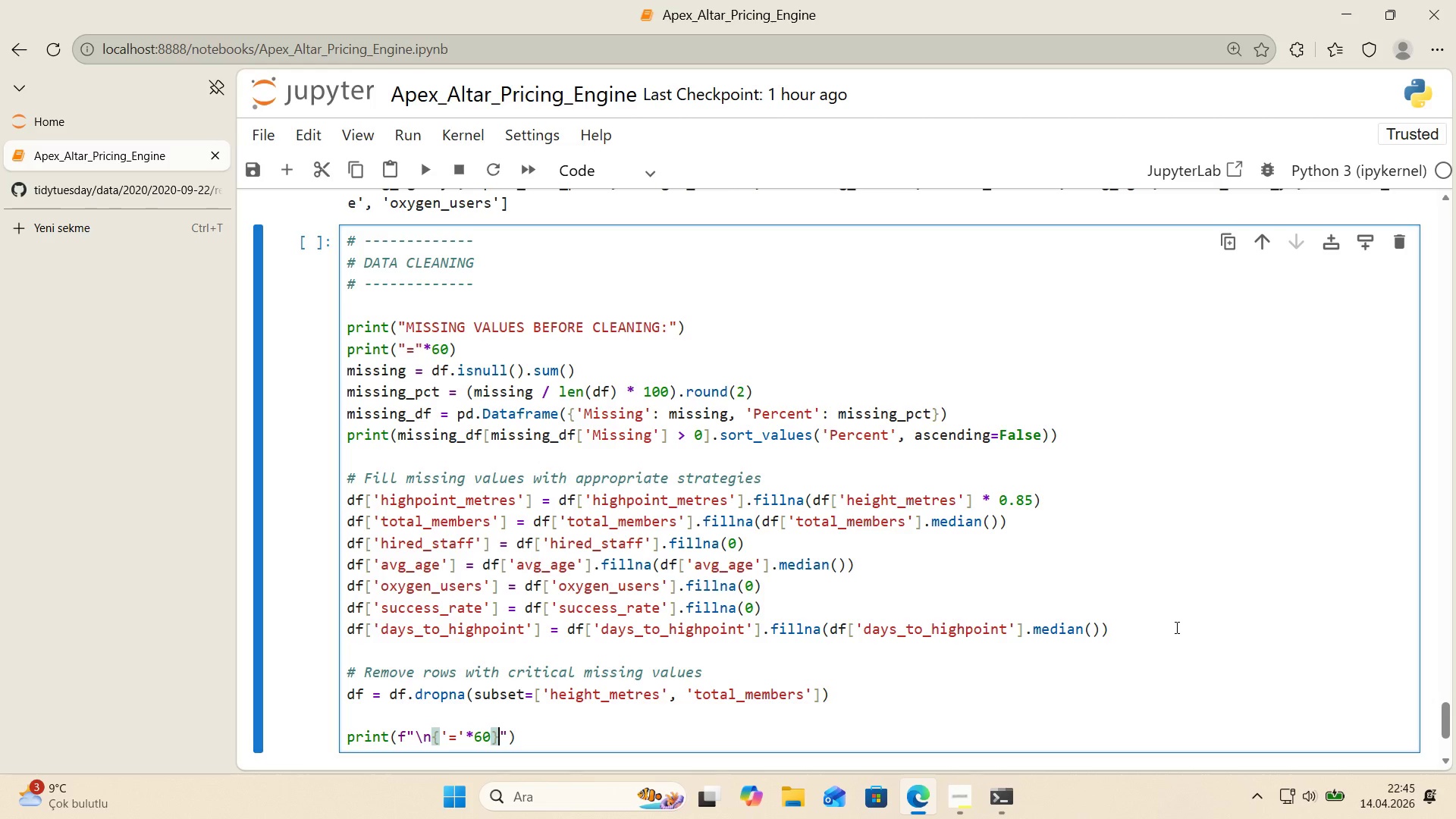 
key(ArrowRight)
 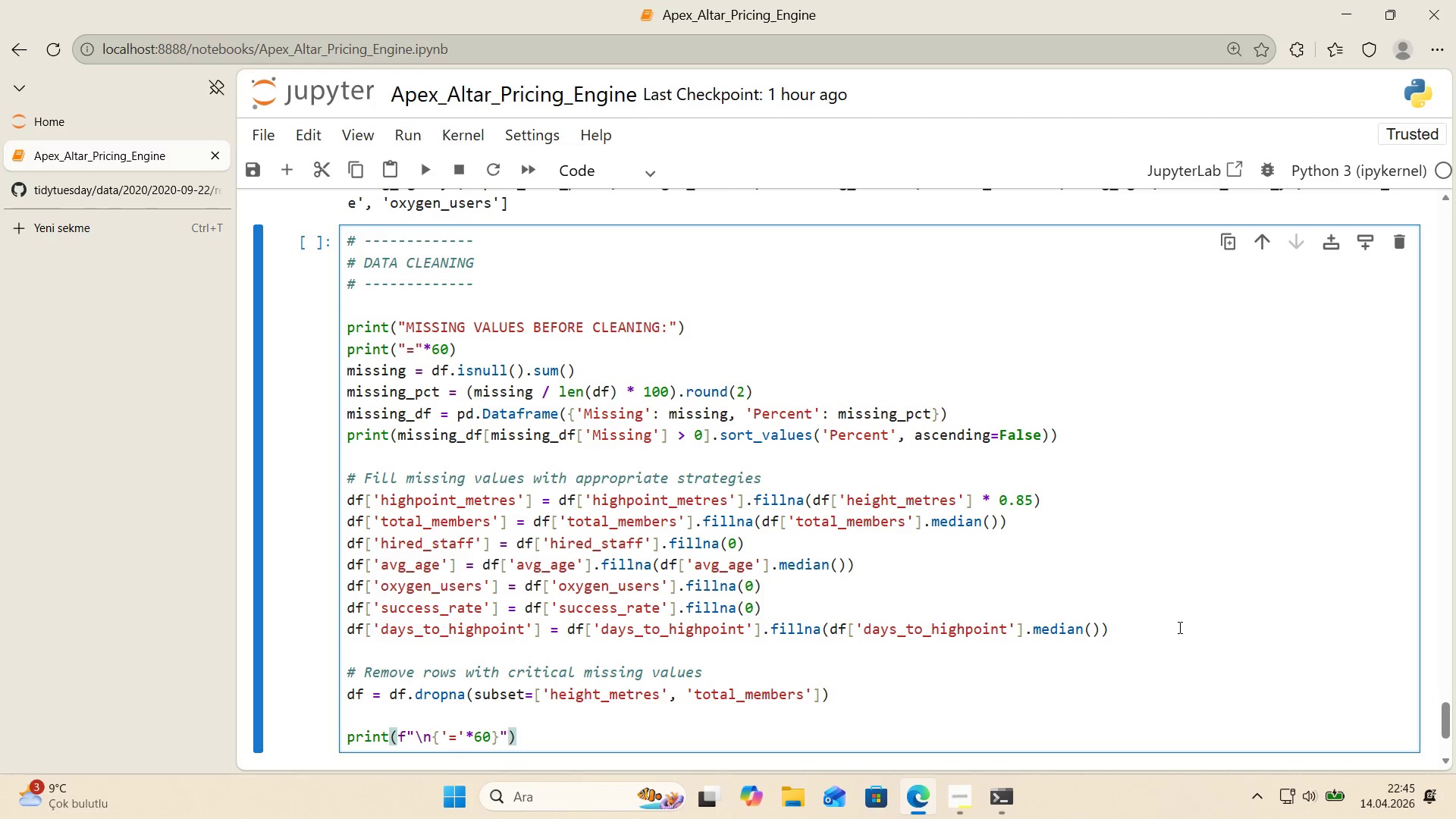 
left_click([559, 644])
 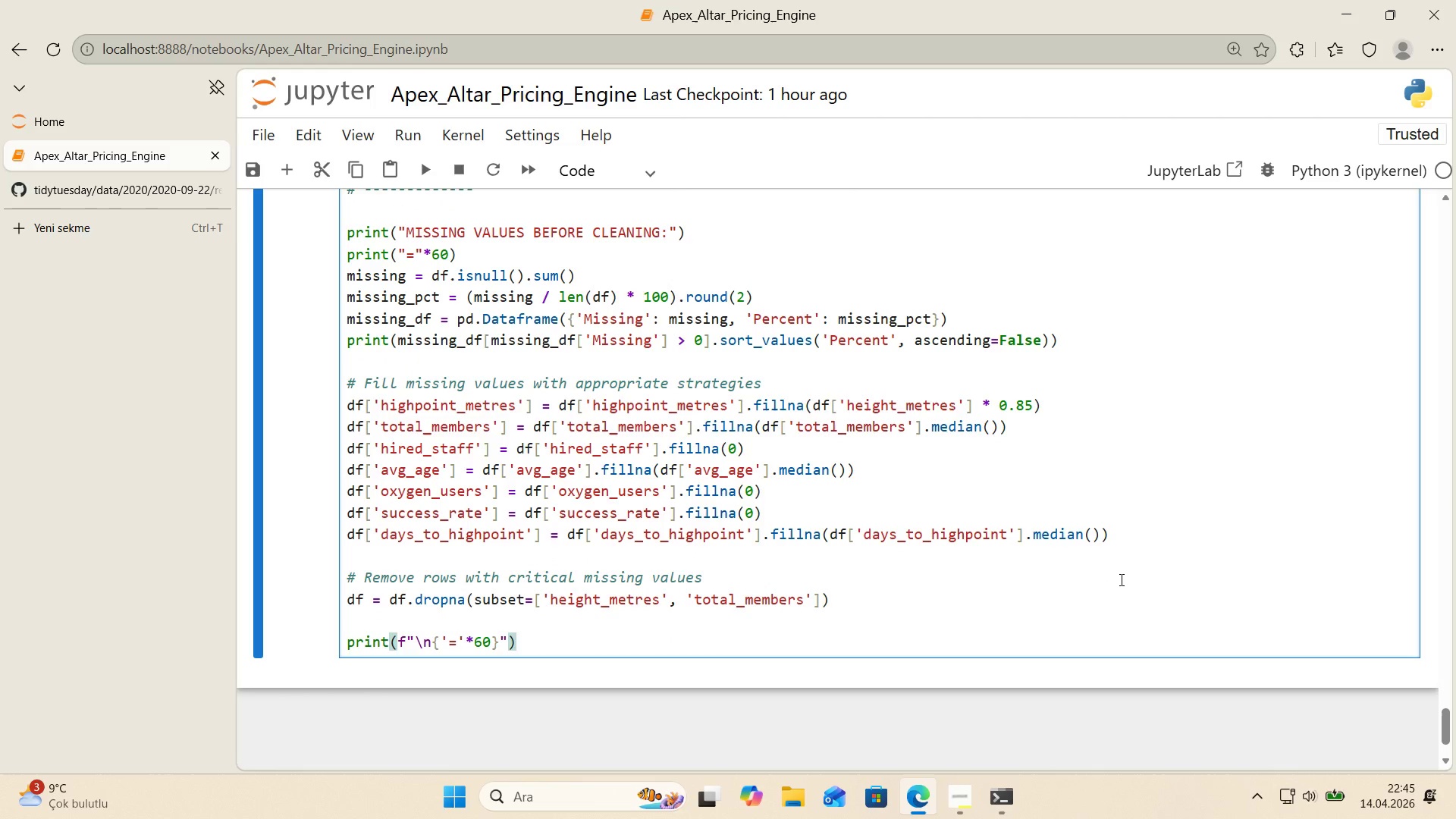 
scroll: coordinate [1144, 626], scroll_direction: down, amount: 1.0
 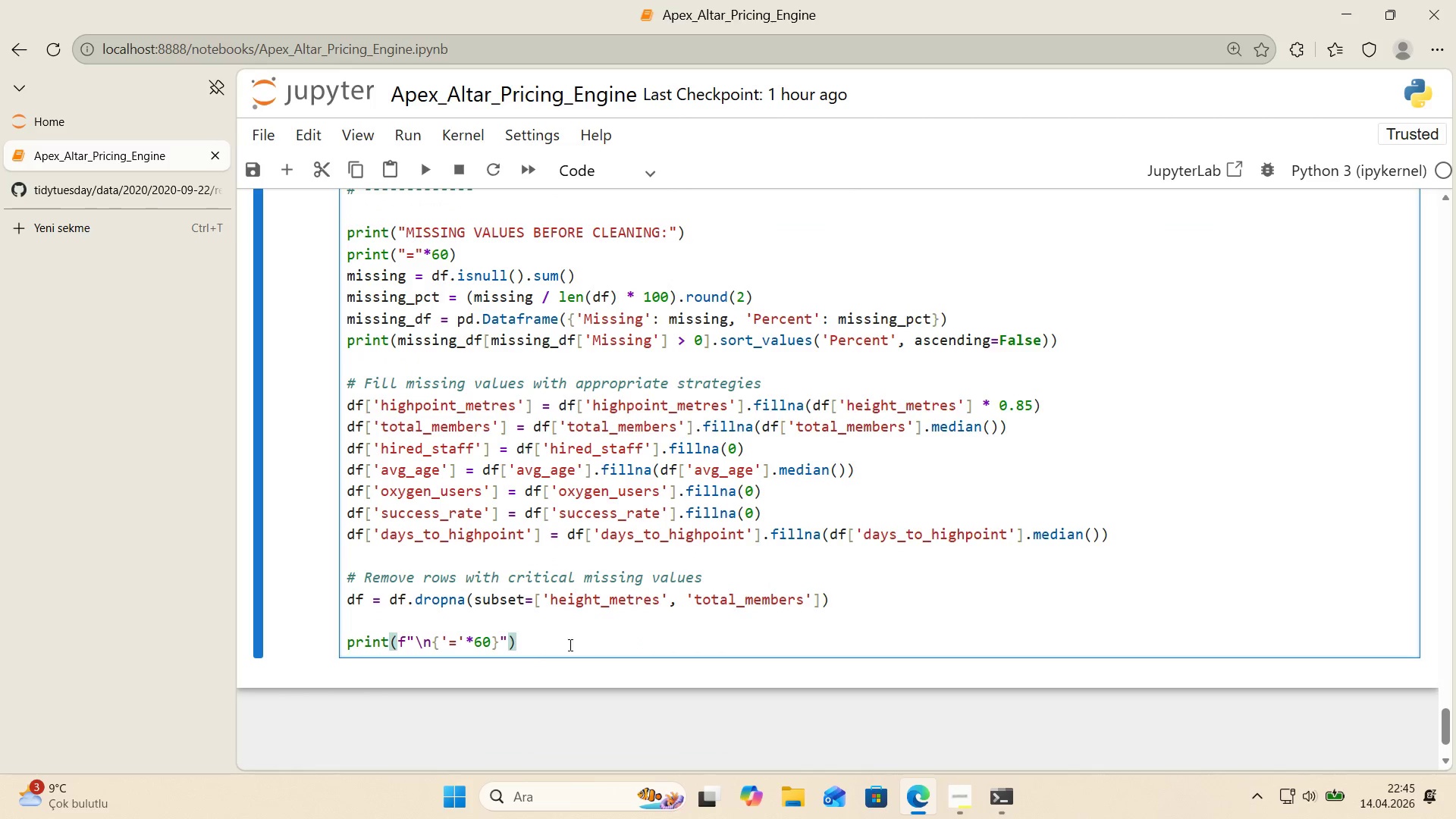 
key(Enter)
 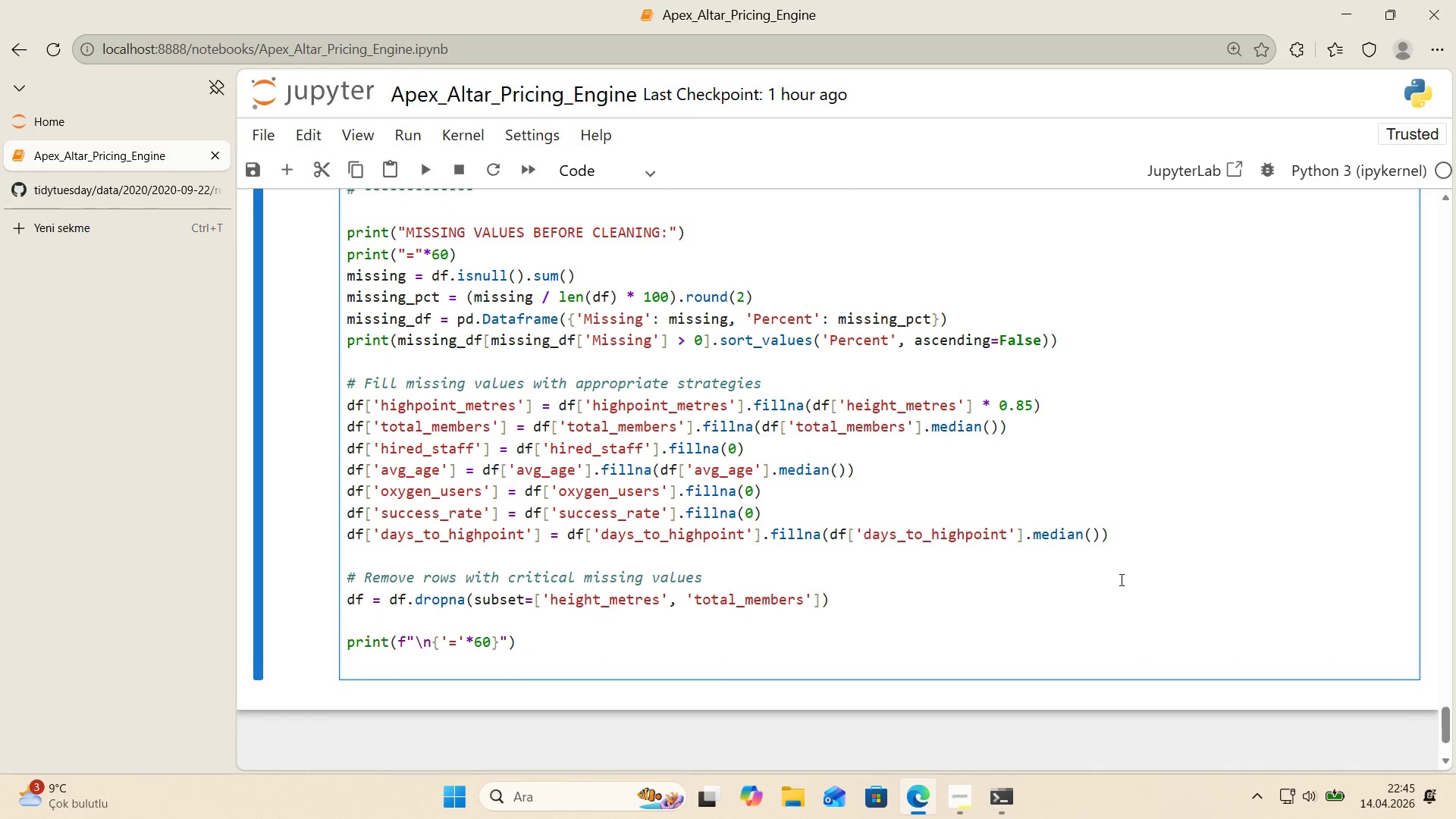 
type(pr'nt*()
 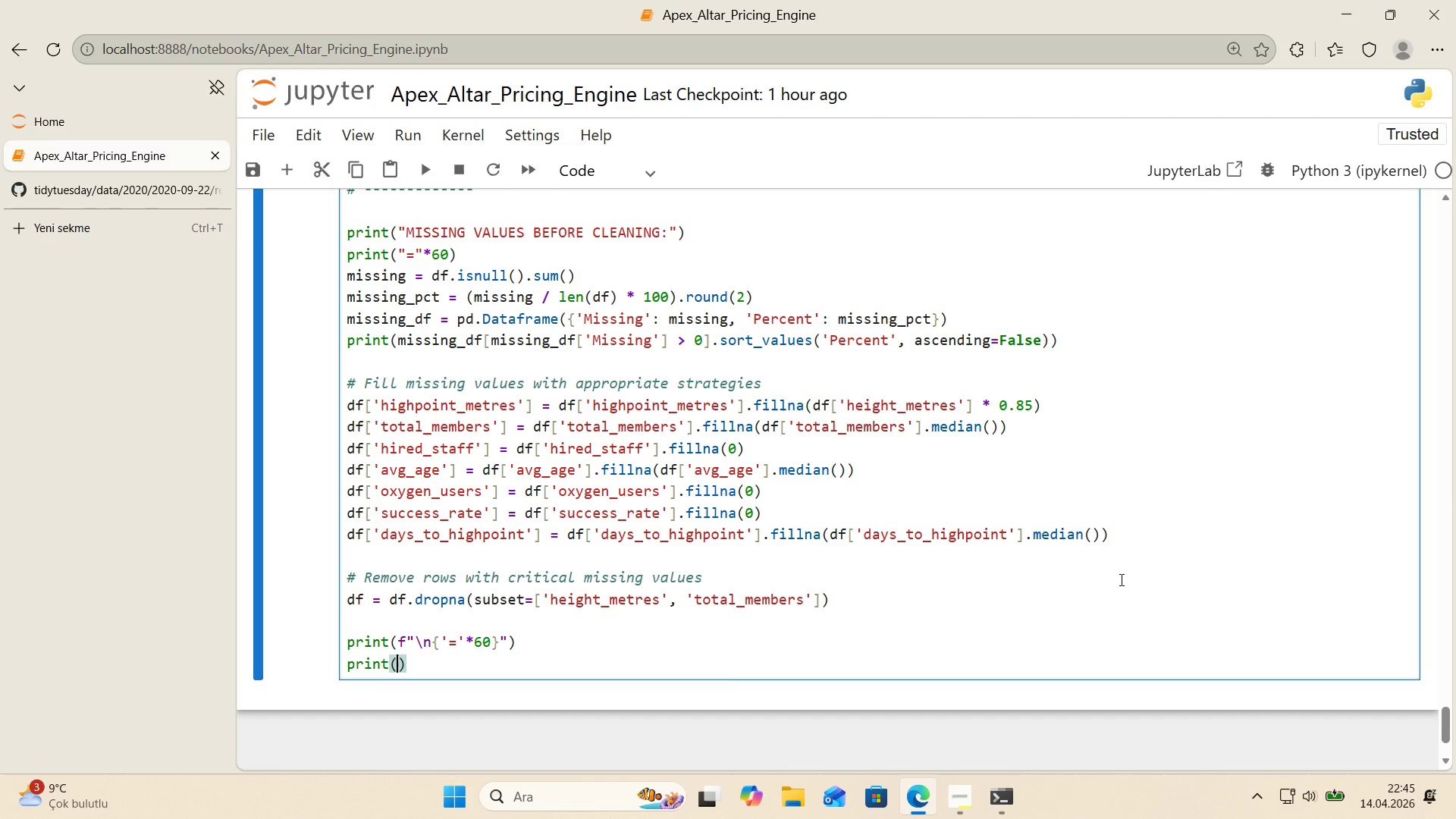 
 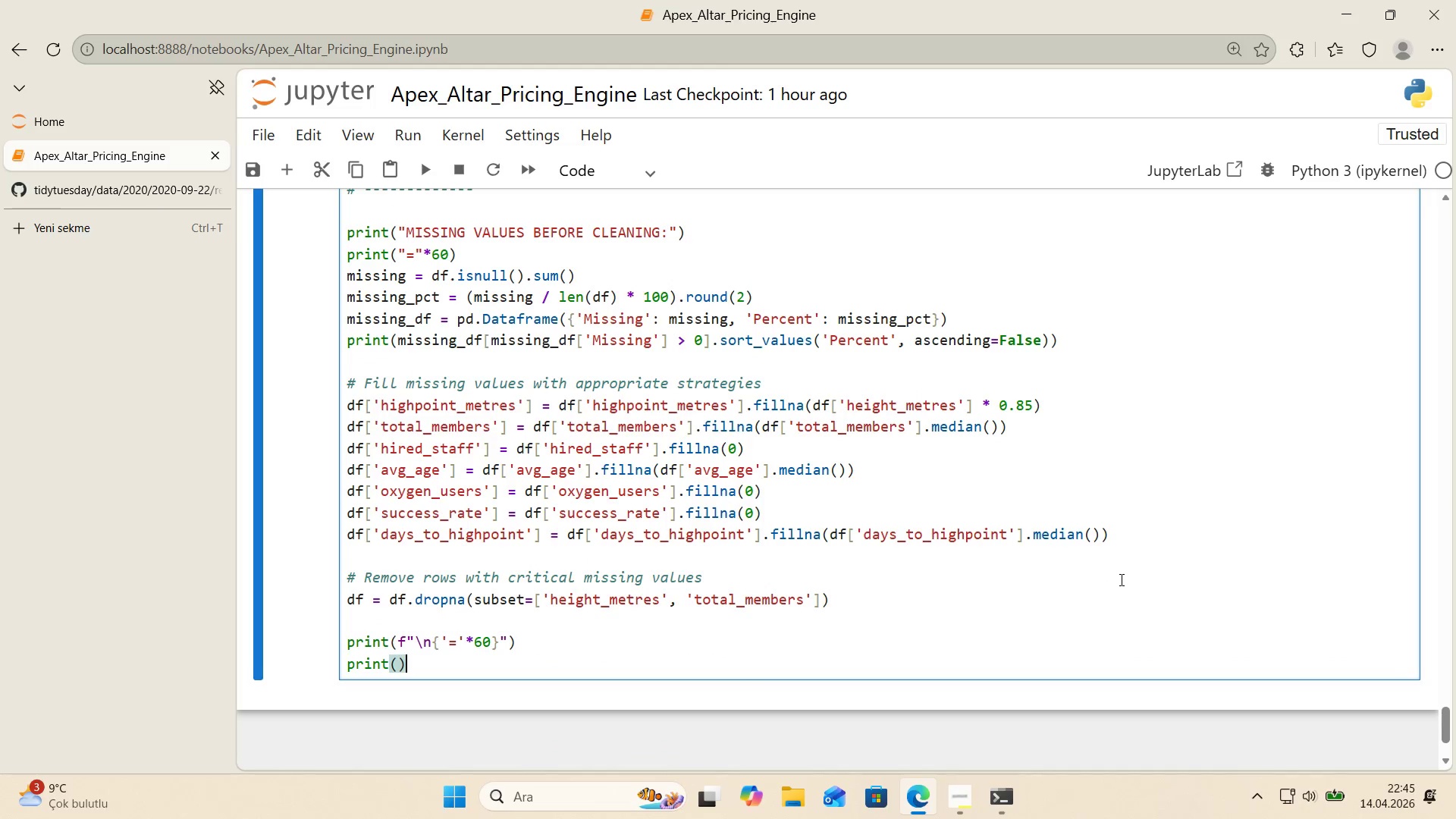 
key(ArrowLeft)
 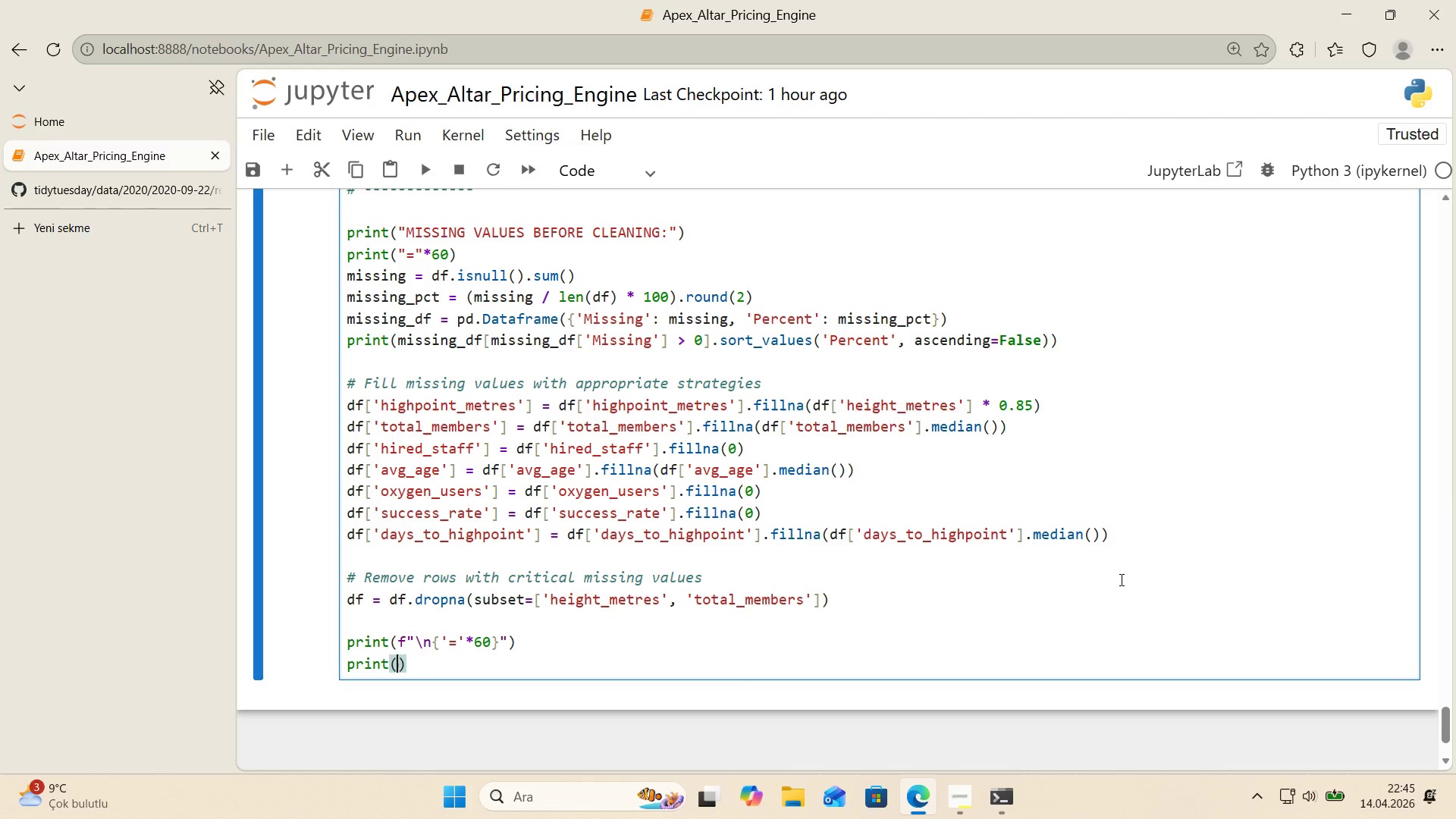 
key(Backquote)
 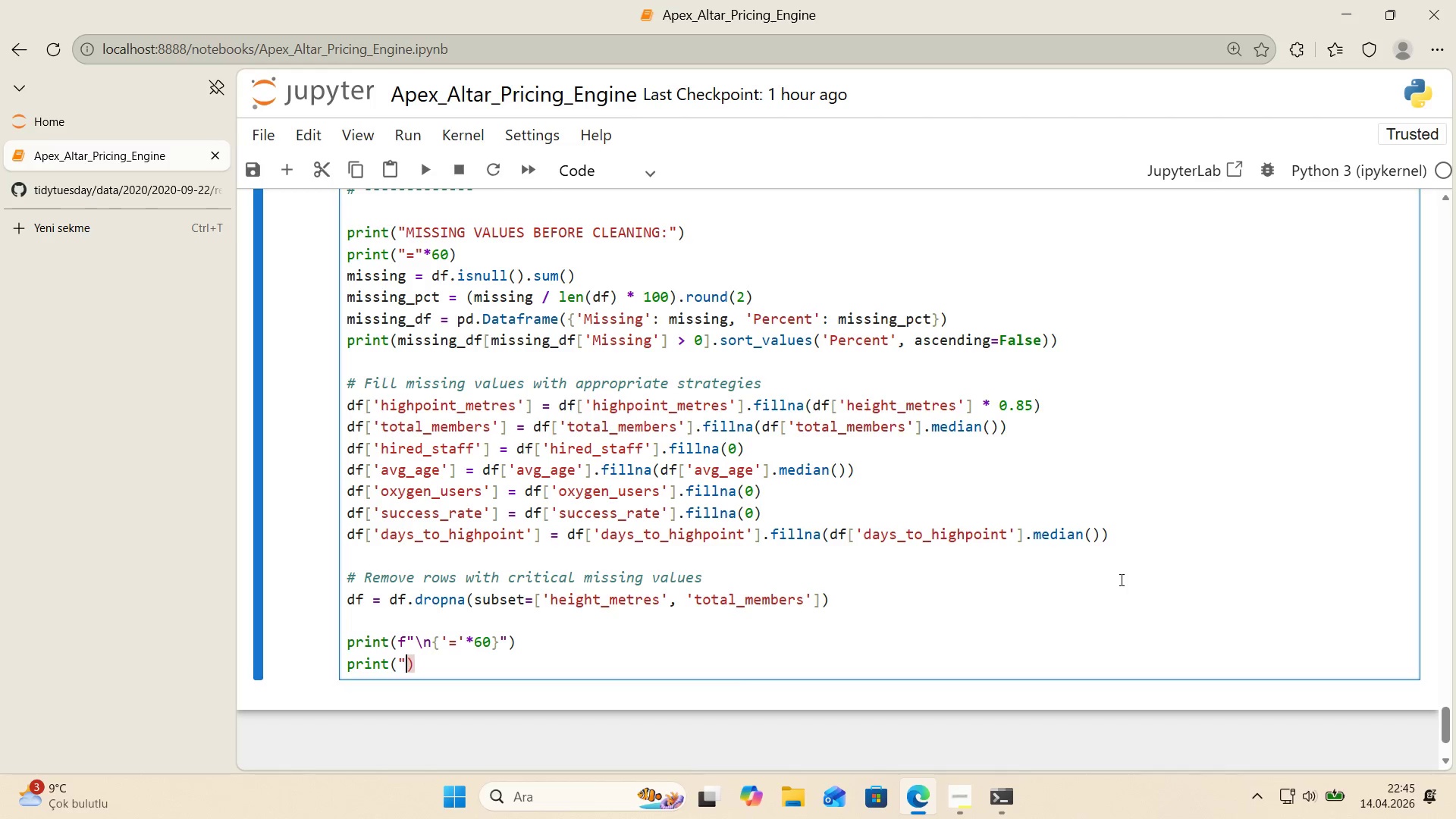 
key(Backquote)
 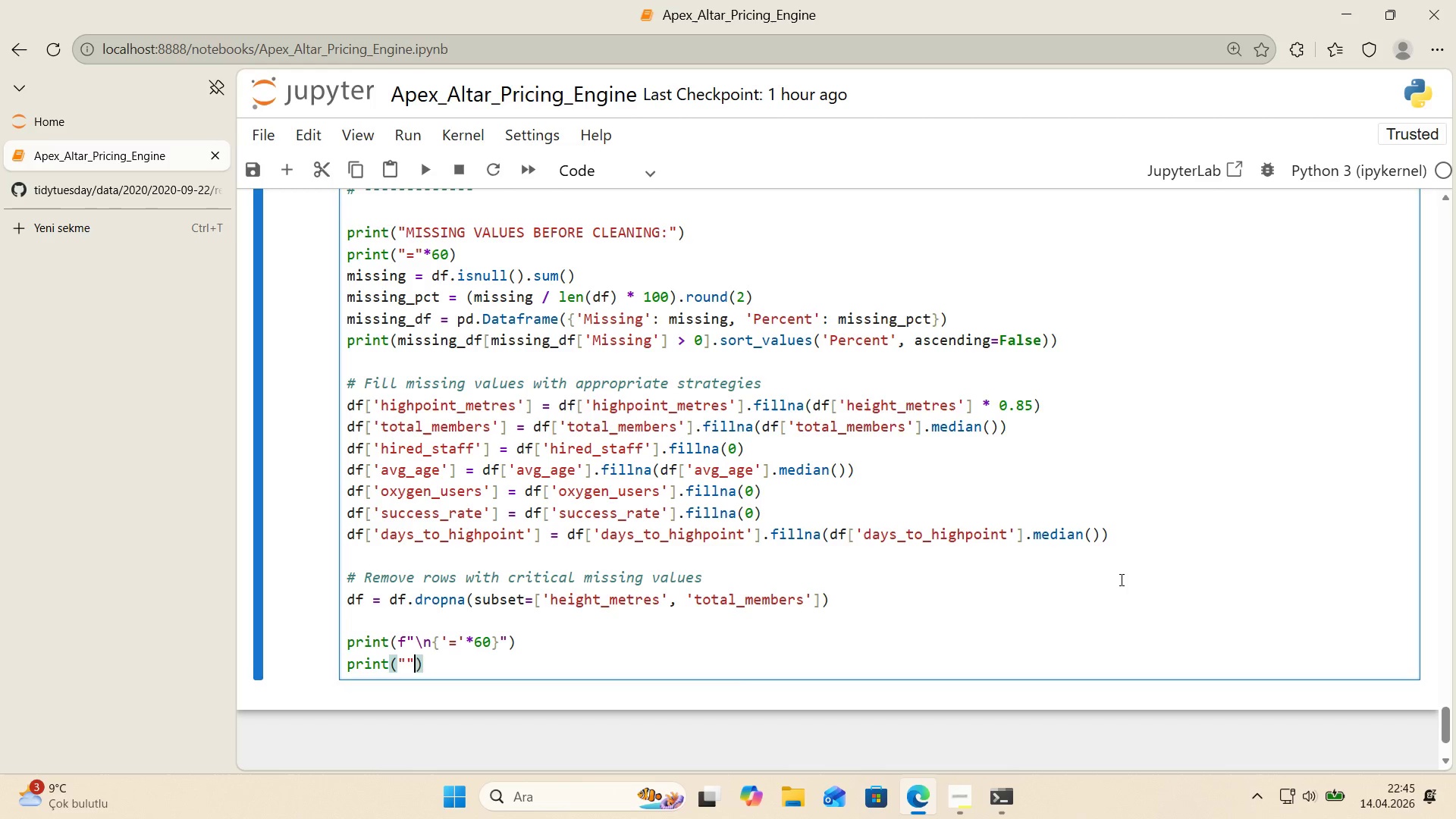 
key(ArrowLeft)
 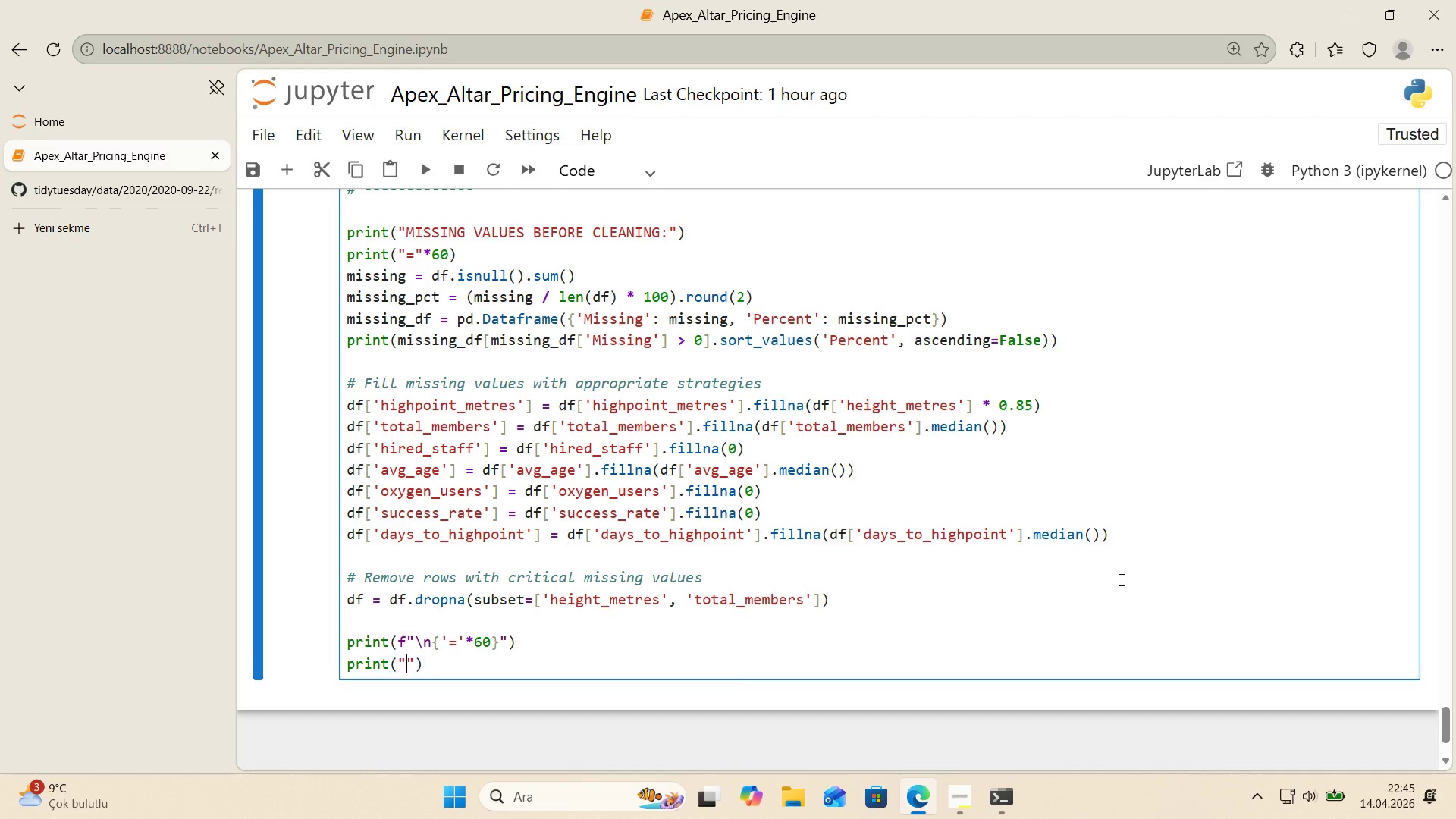 
type(AFTER CLEANING)
 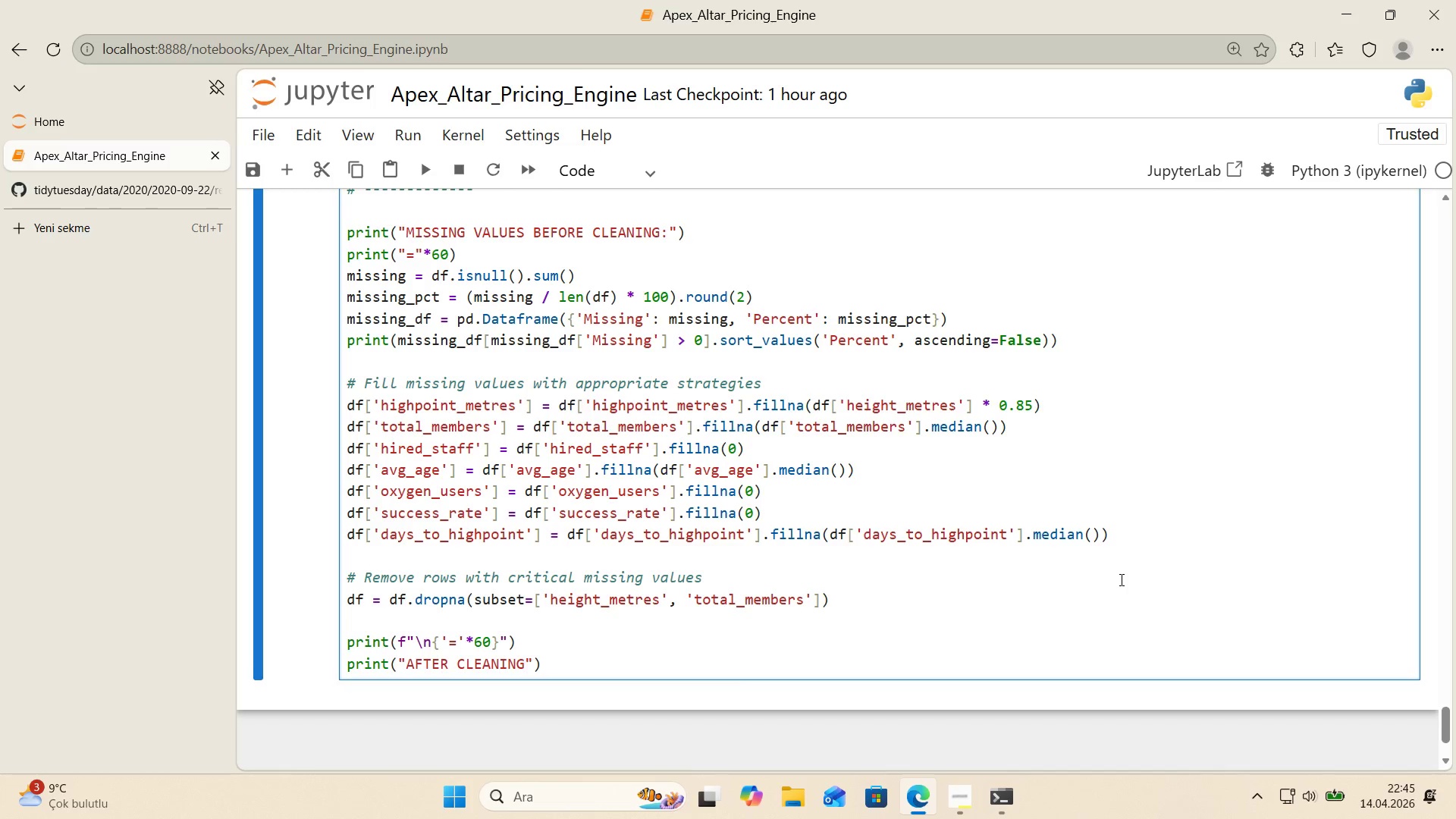 
key(ArrowRight)
 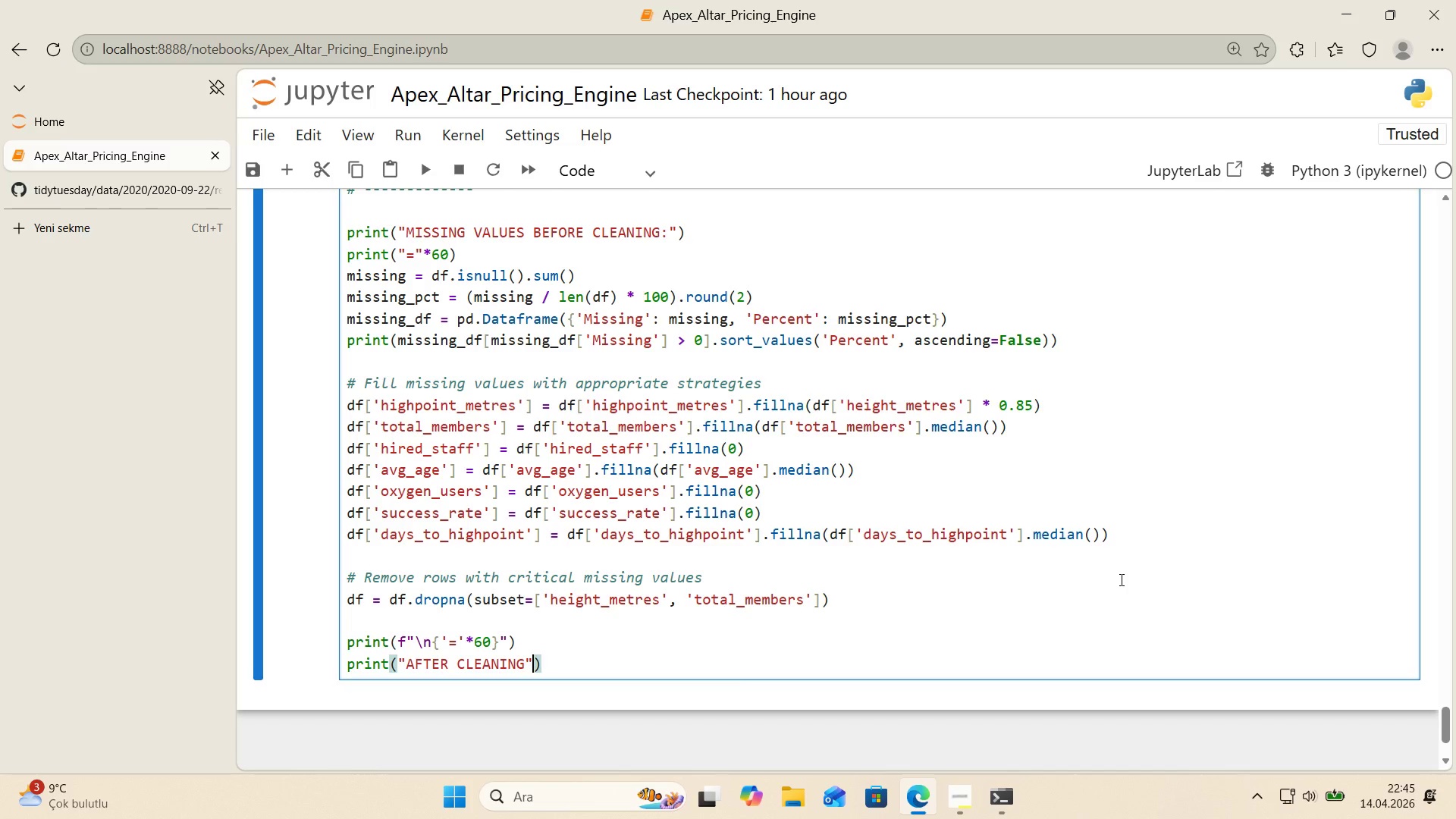 
key(ArrowLeft)
 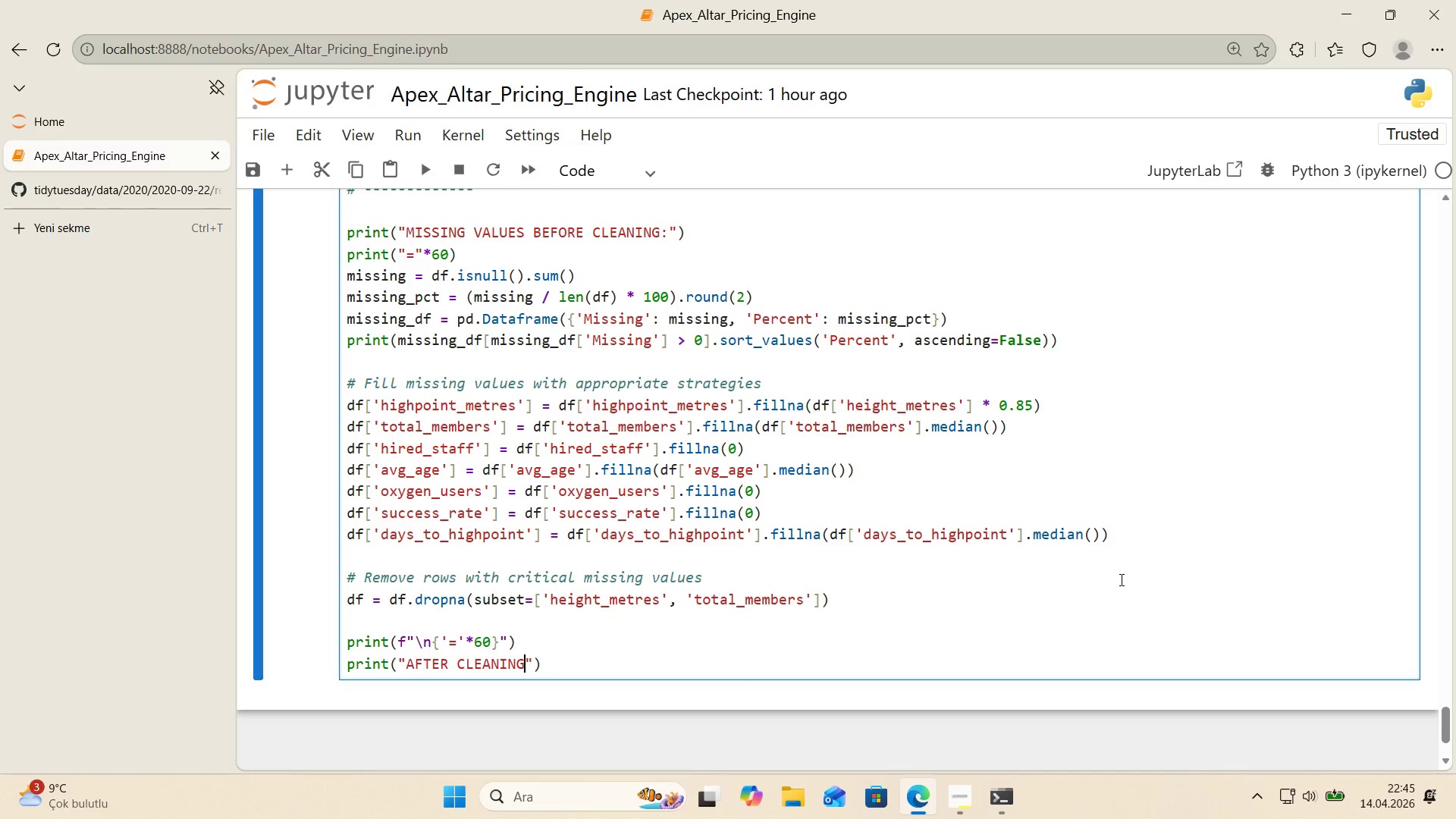 
key(Shift+ShiftRight)
 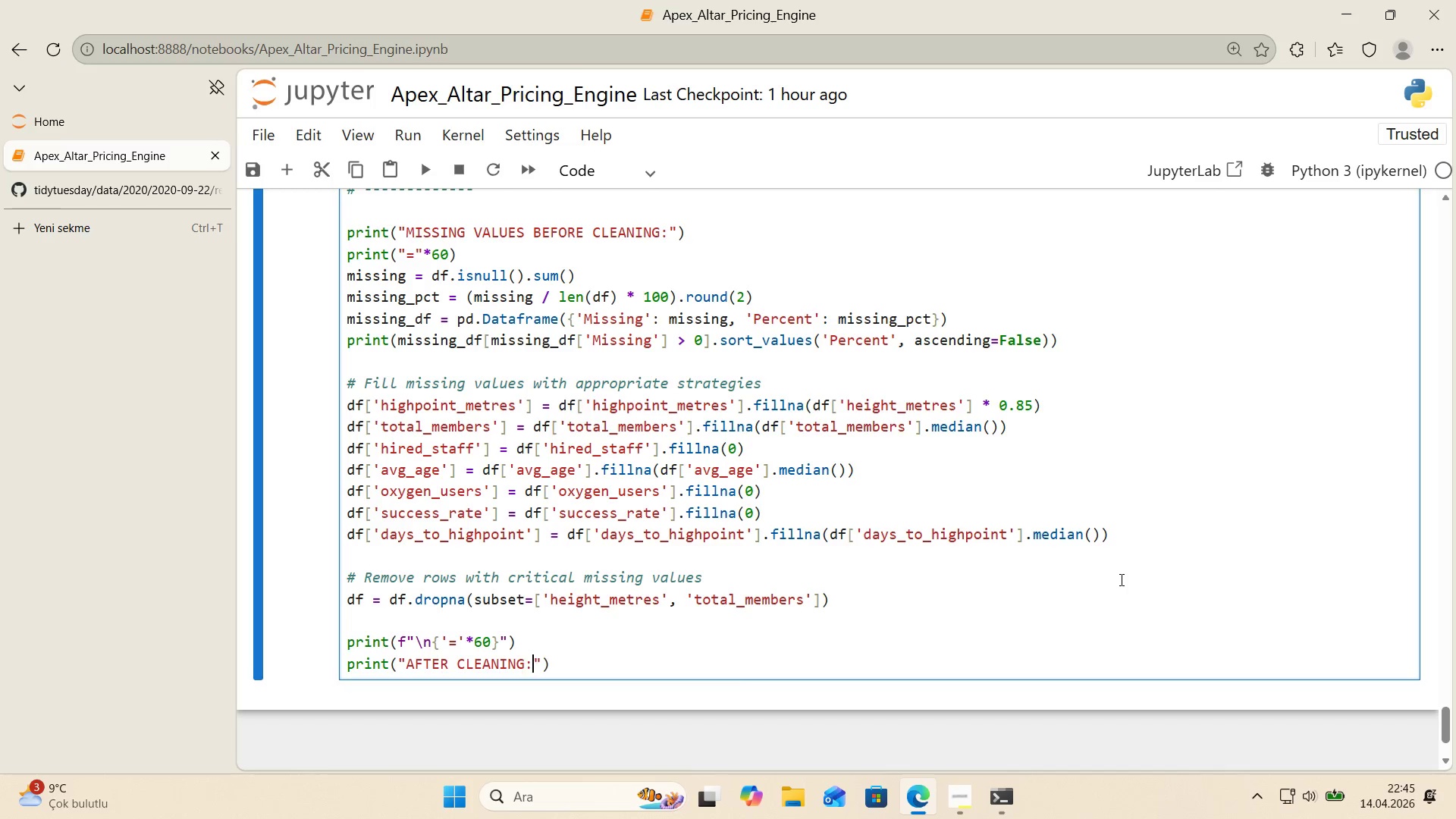 
key(Shift+Period)
 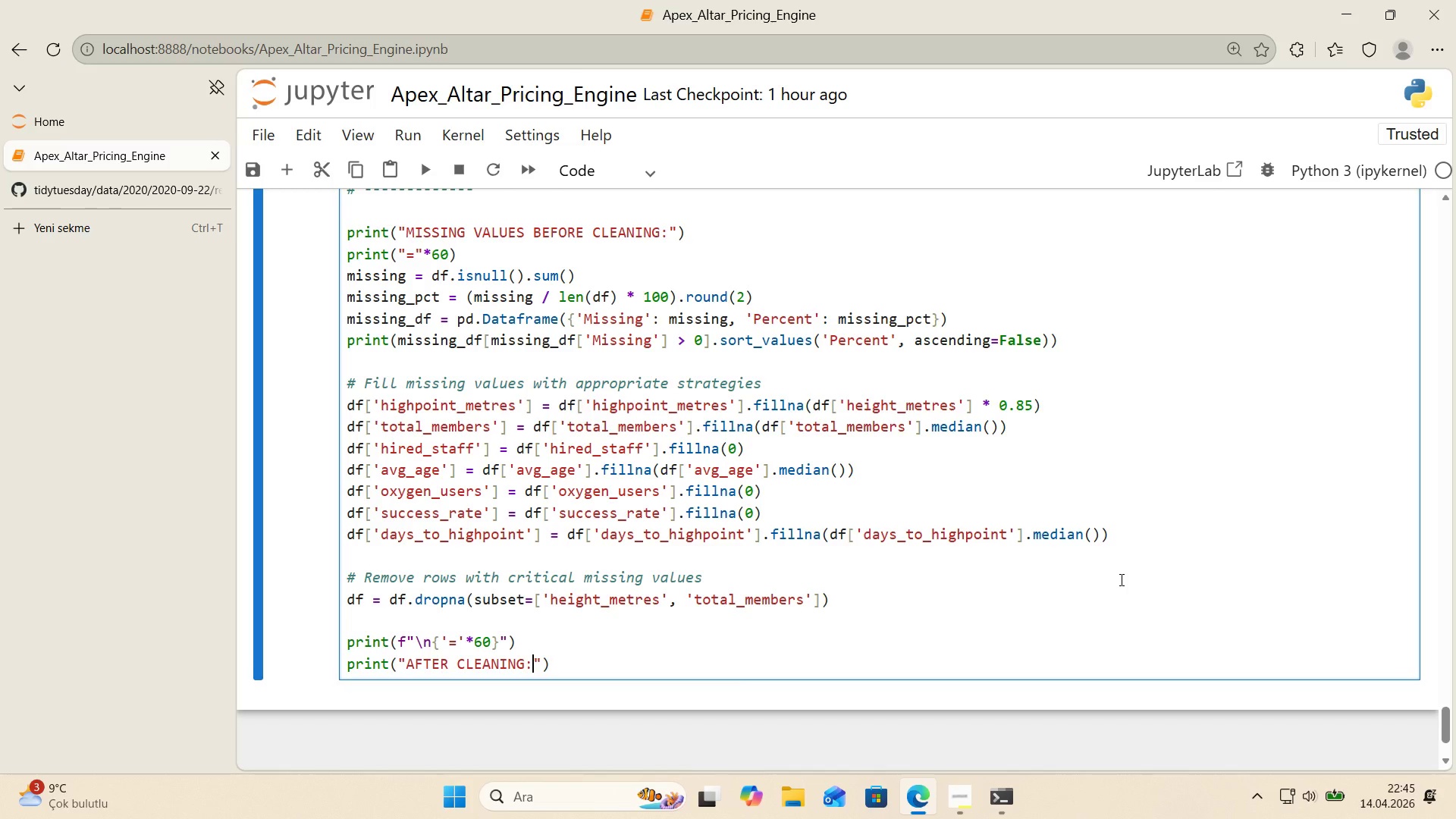 
key(ArrowRight)
 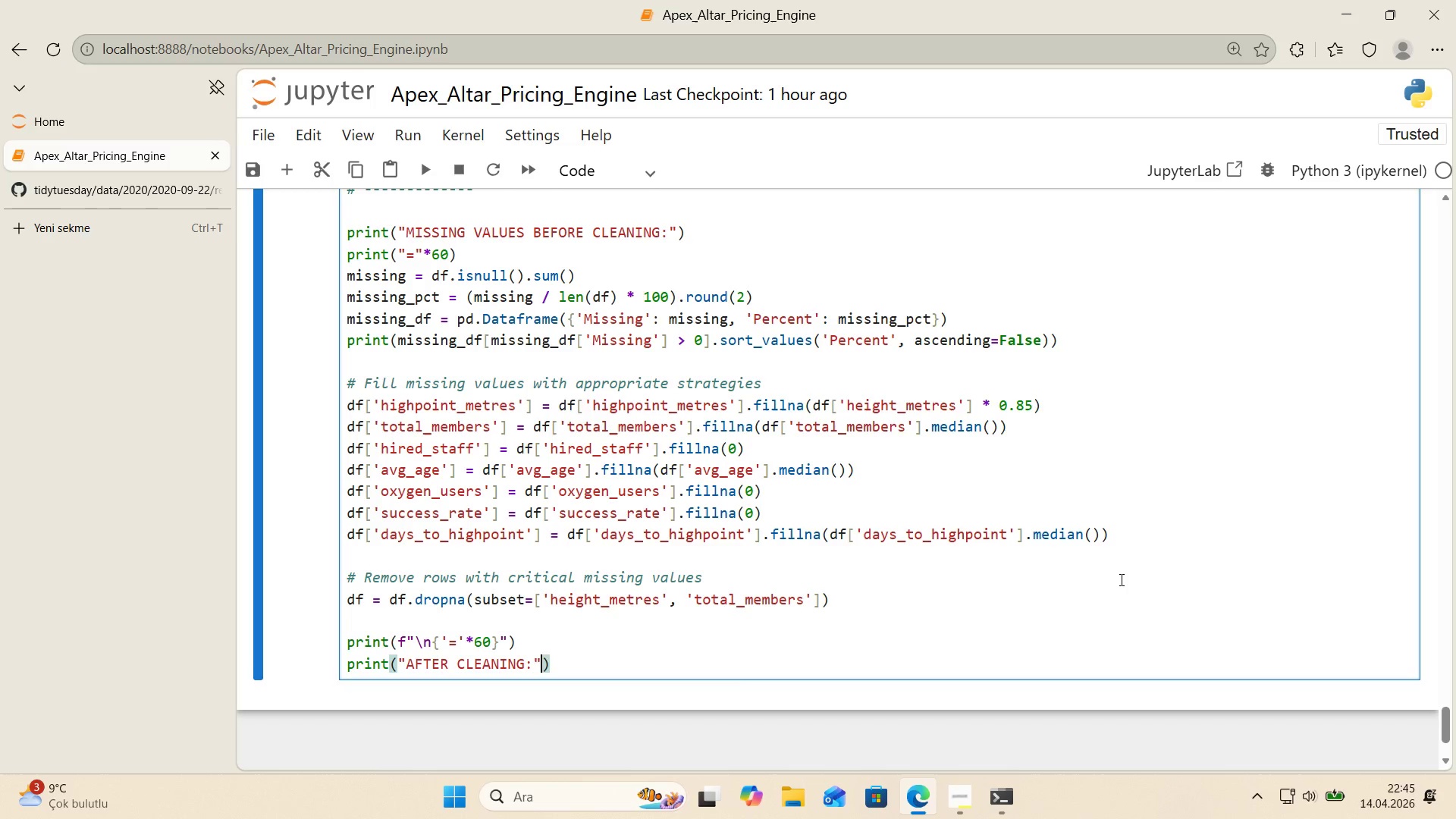 
key(ArrowRight)
 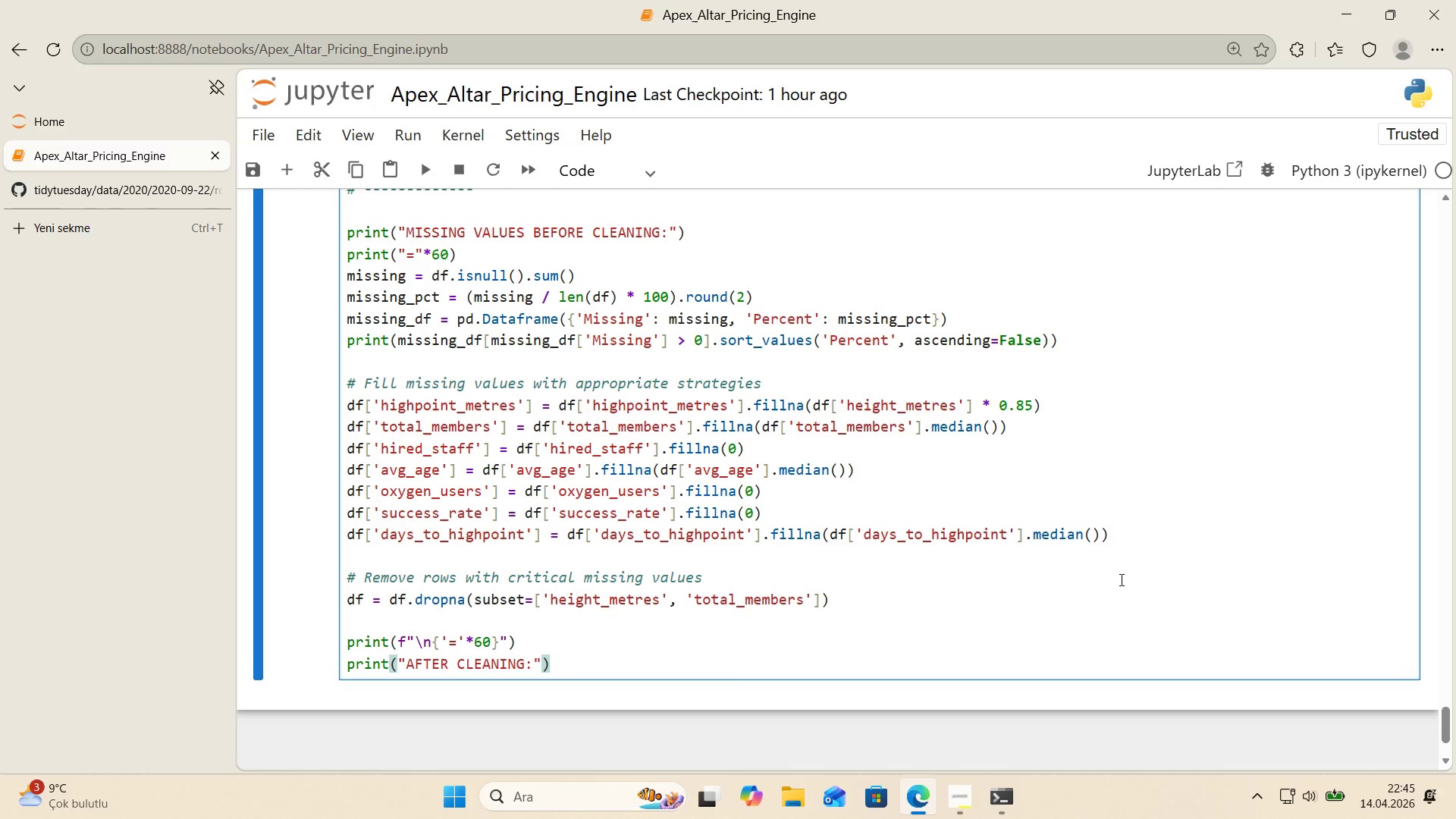 
key(Enter)
 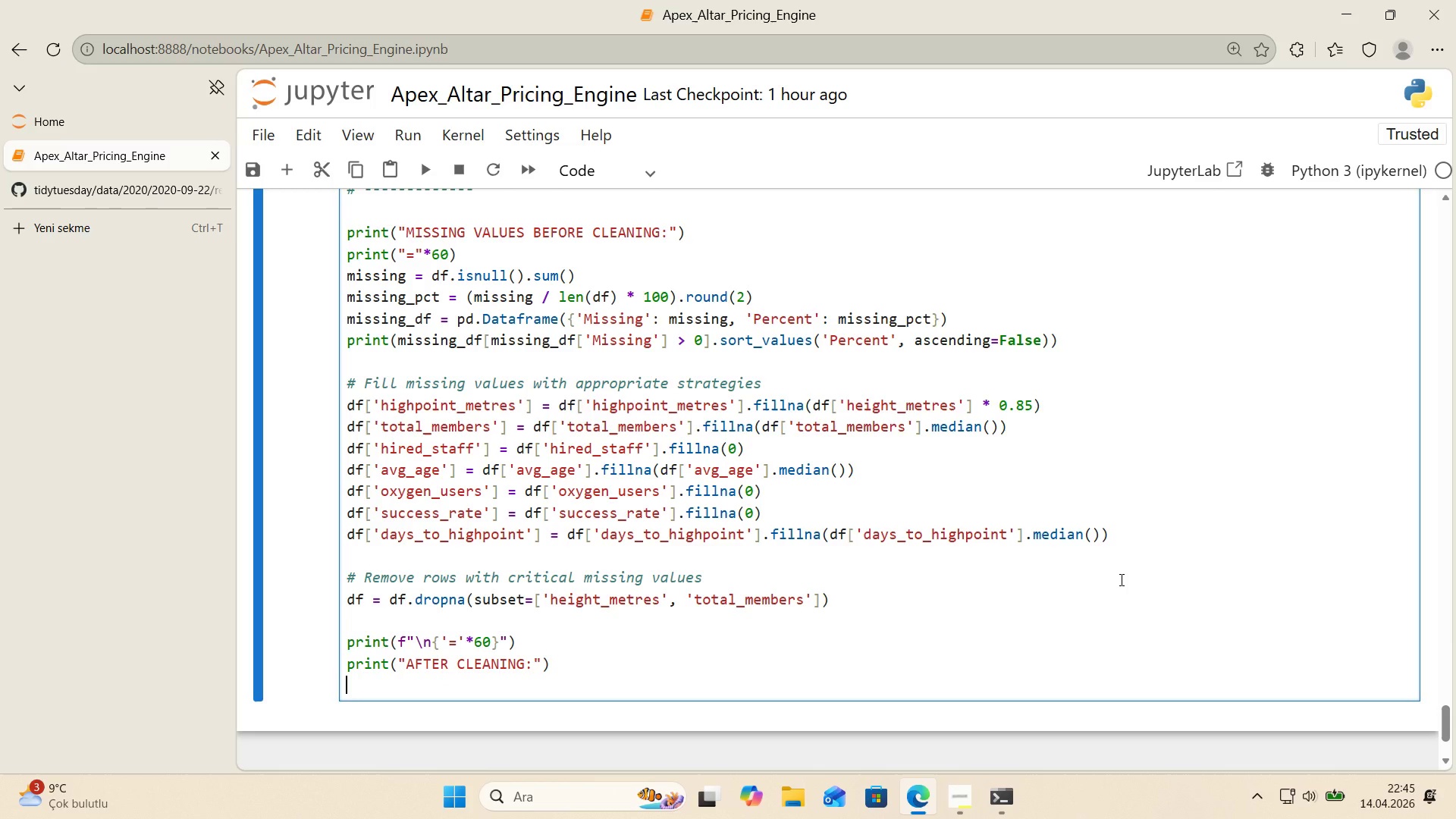 
type(pr'nt*()
 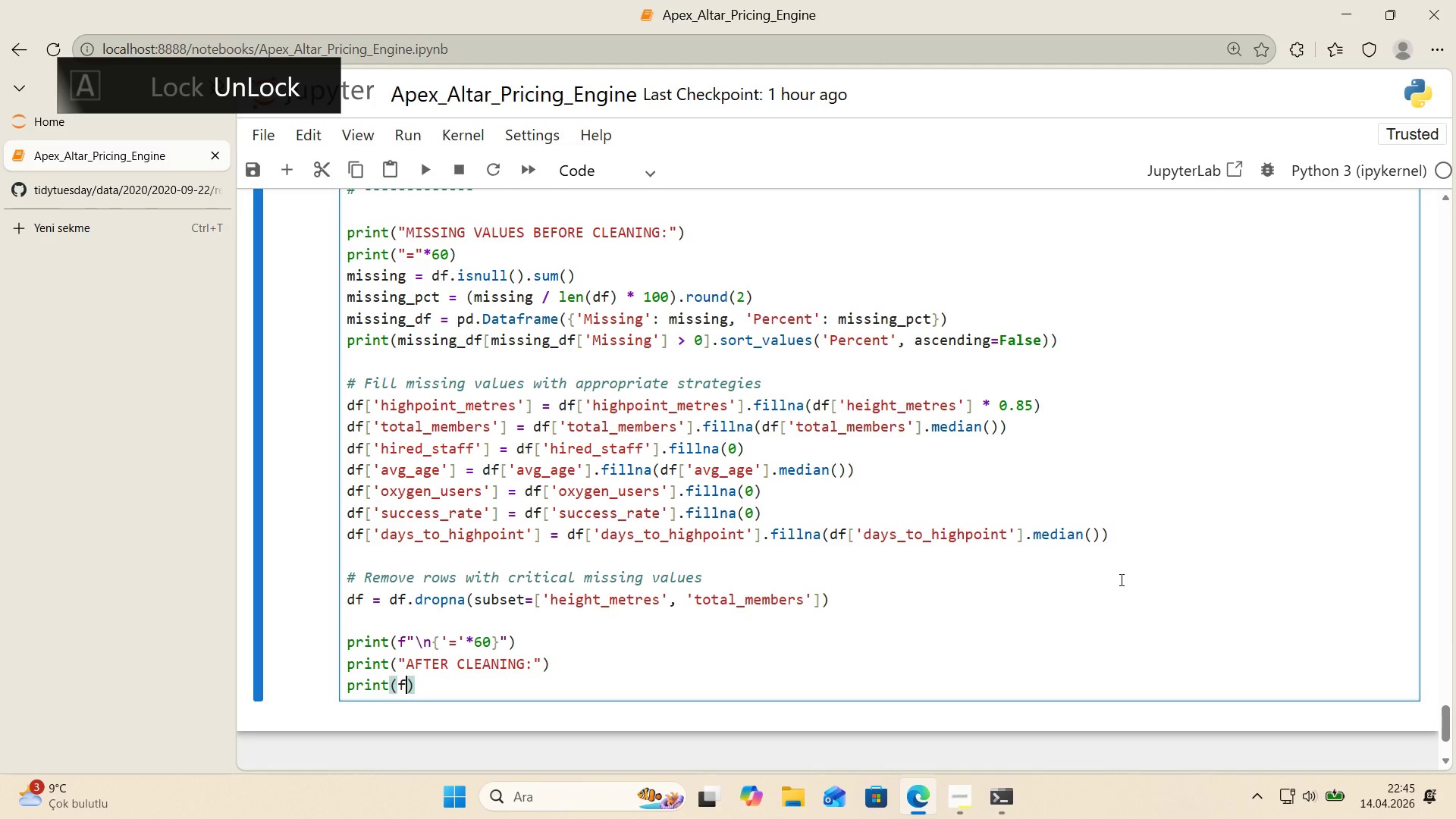 
 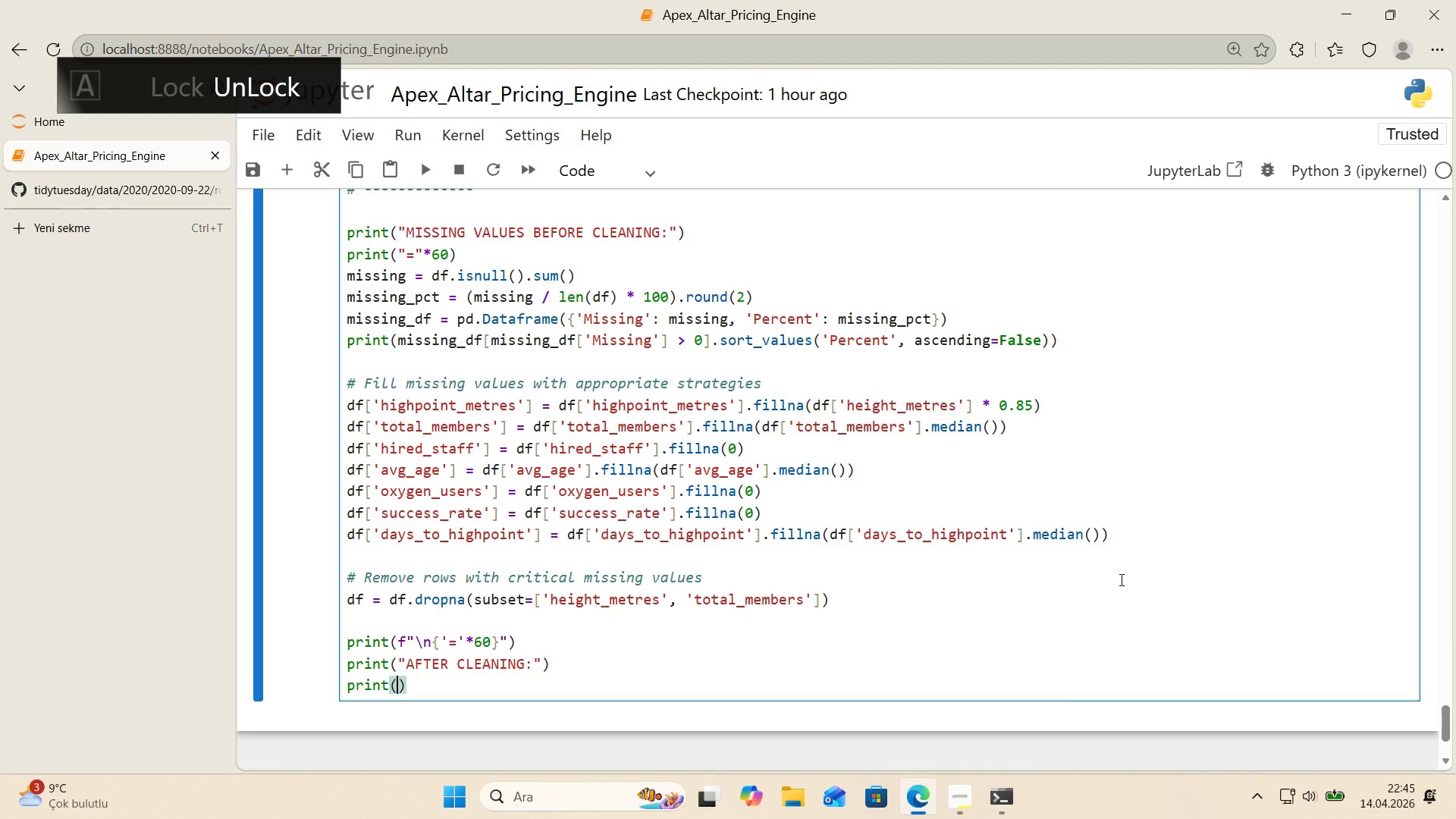 
key(ArrowLeft)
 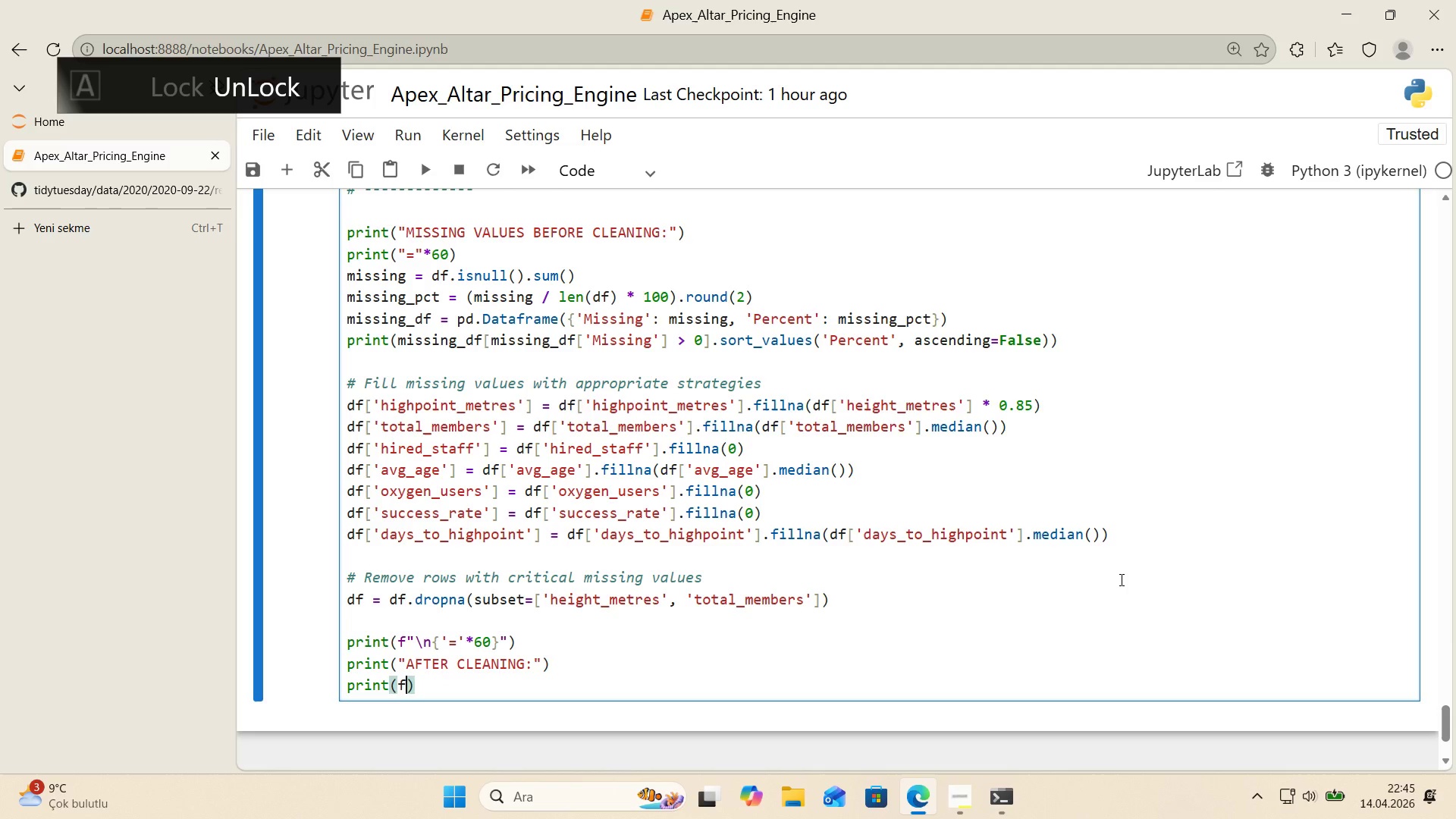 
key(F)
 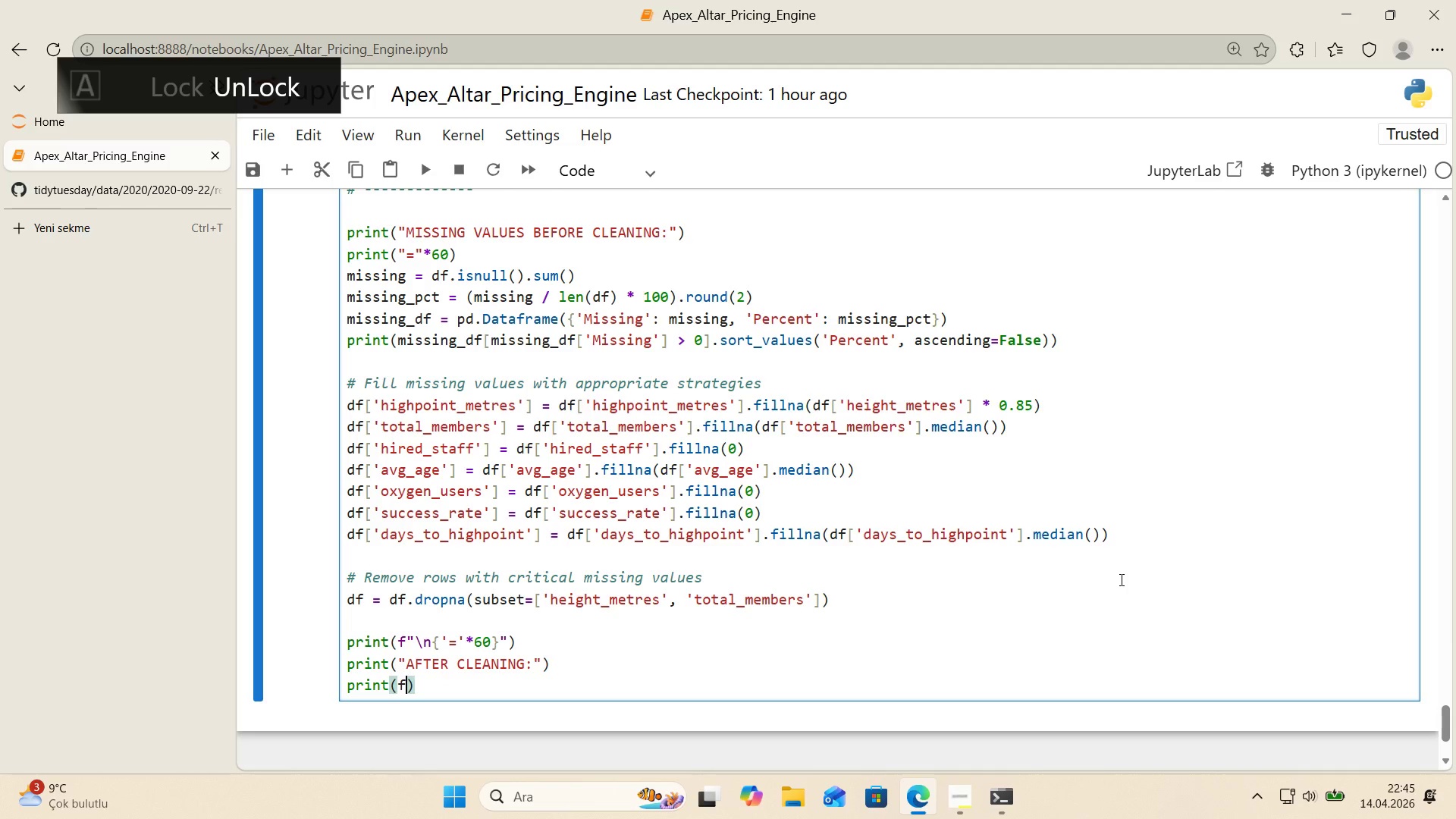 
key(Backquote)
 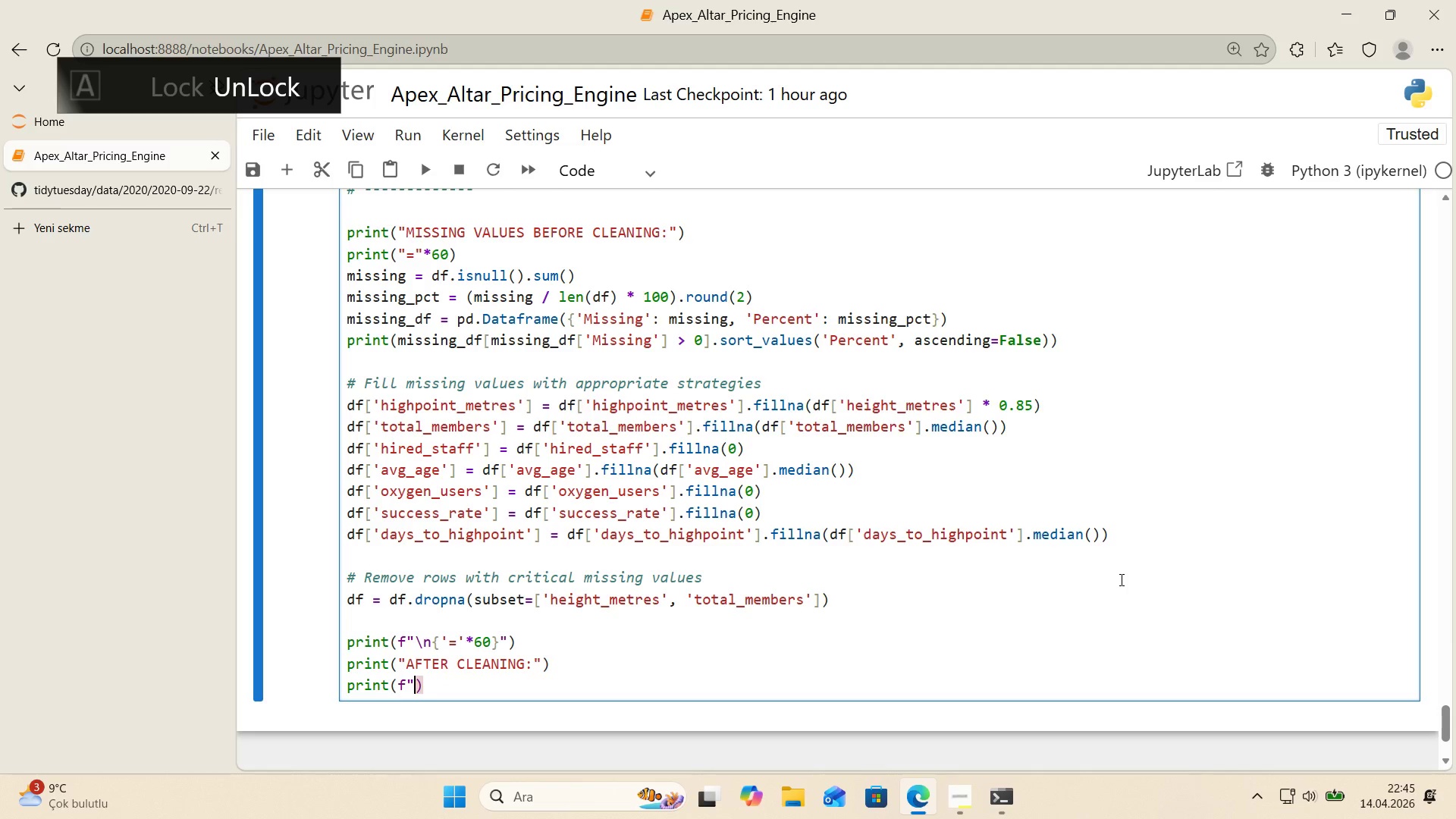 
key(Backquote)
 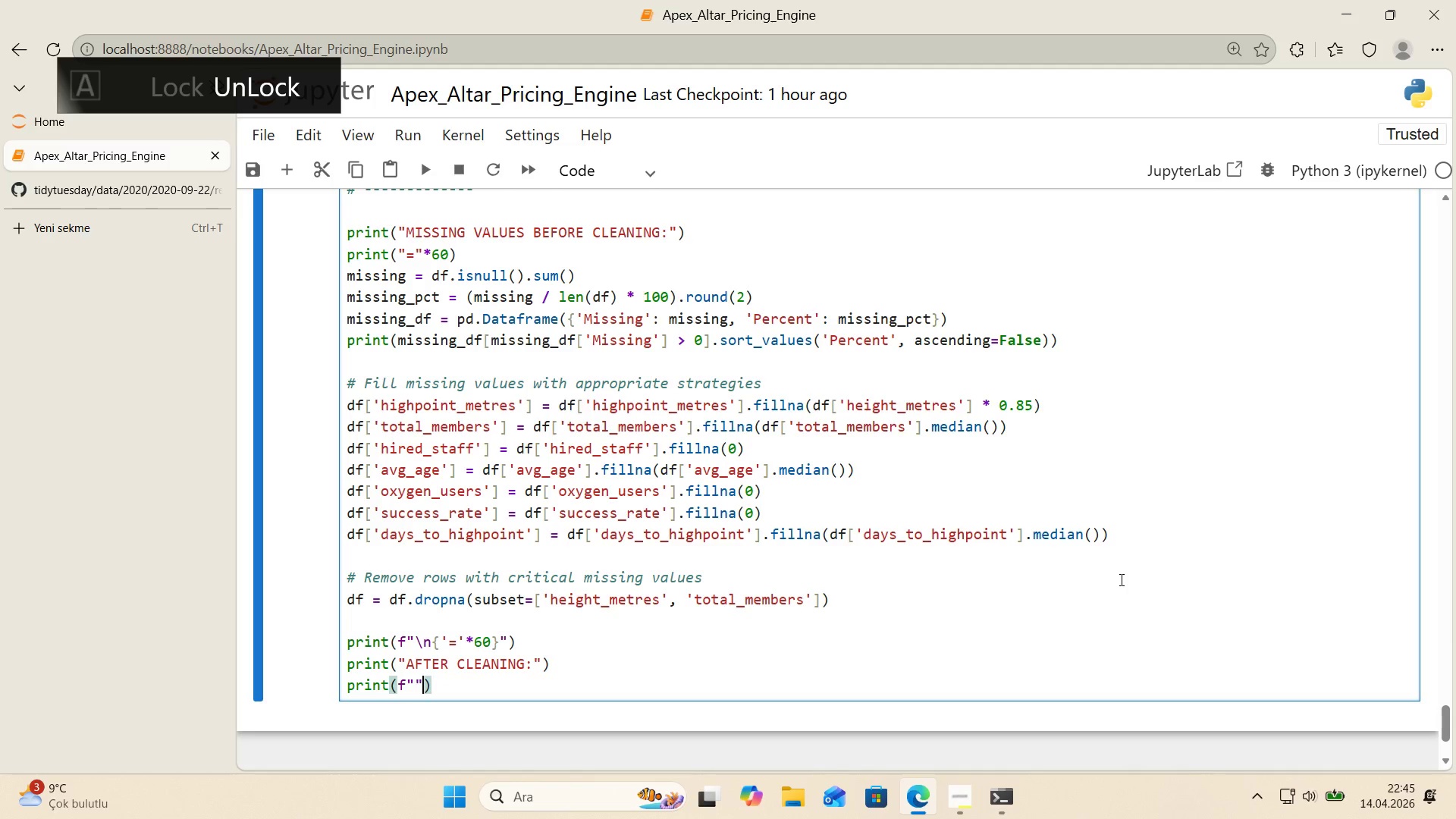 
key(ArrowLeft)
 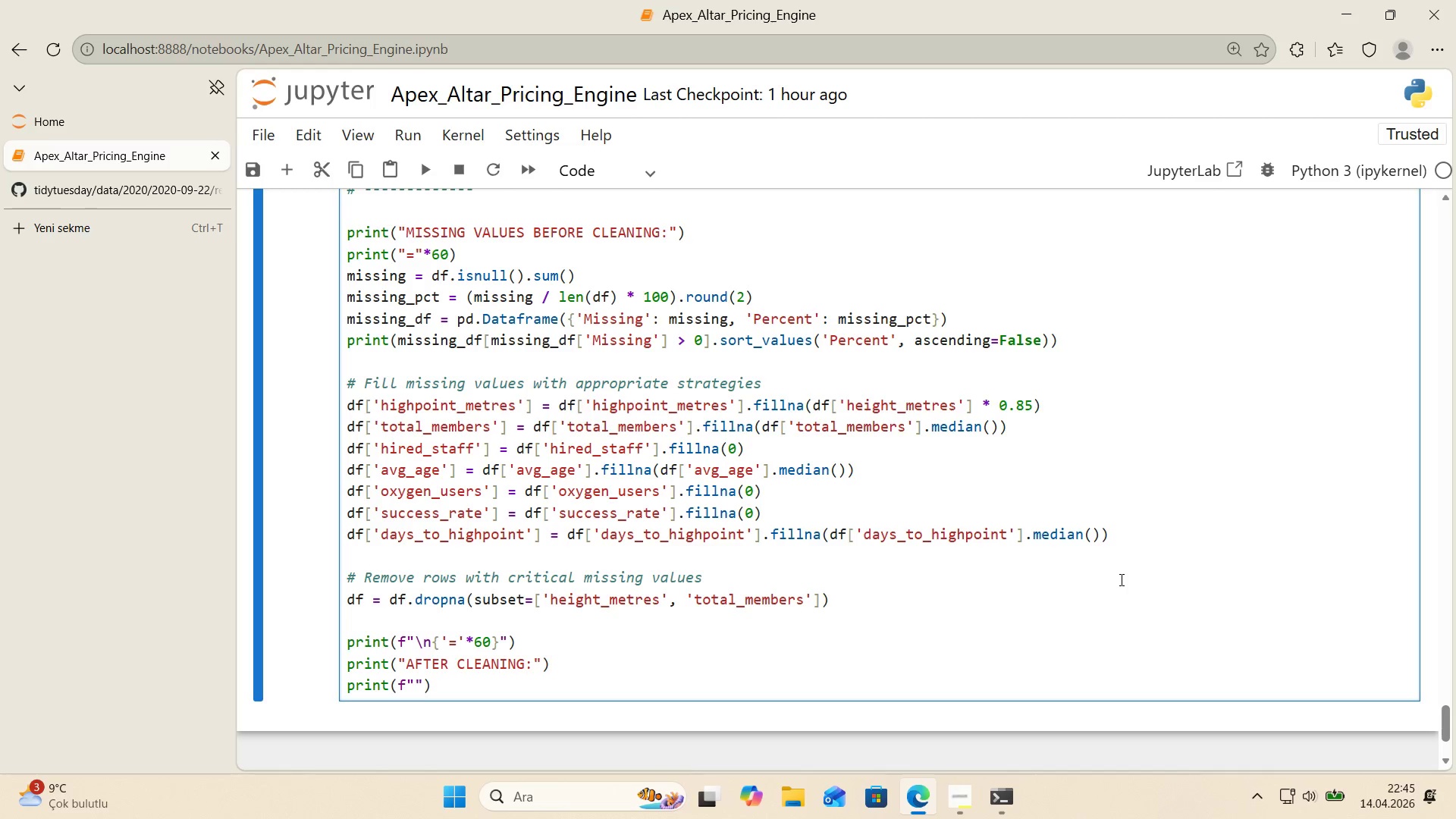 
key(Alt+Control+7)
 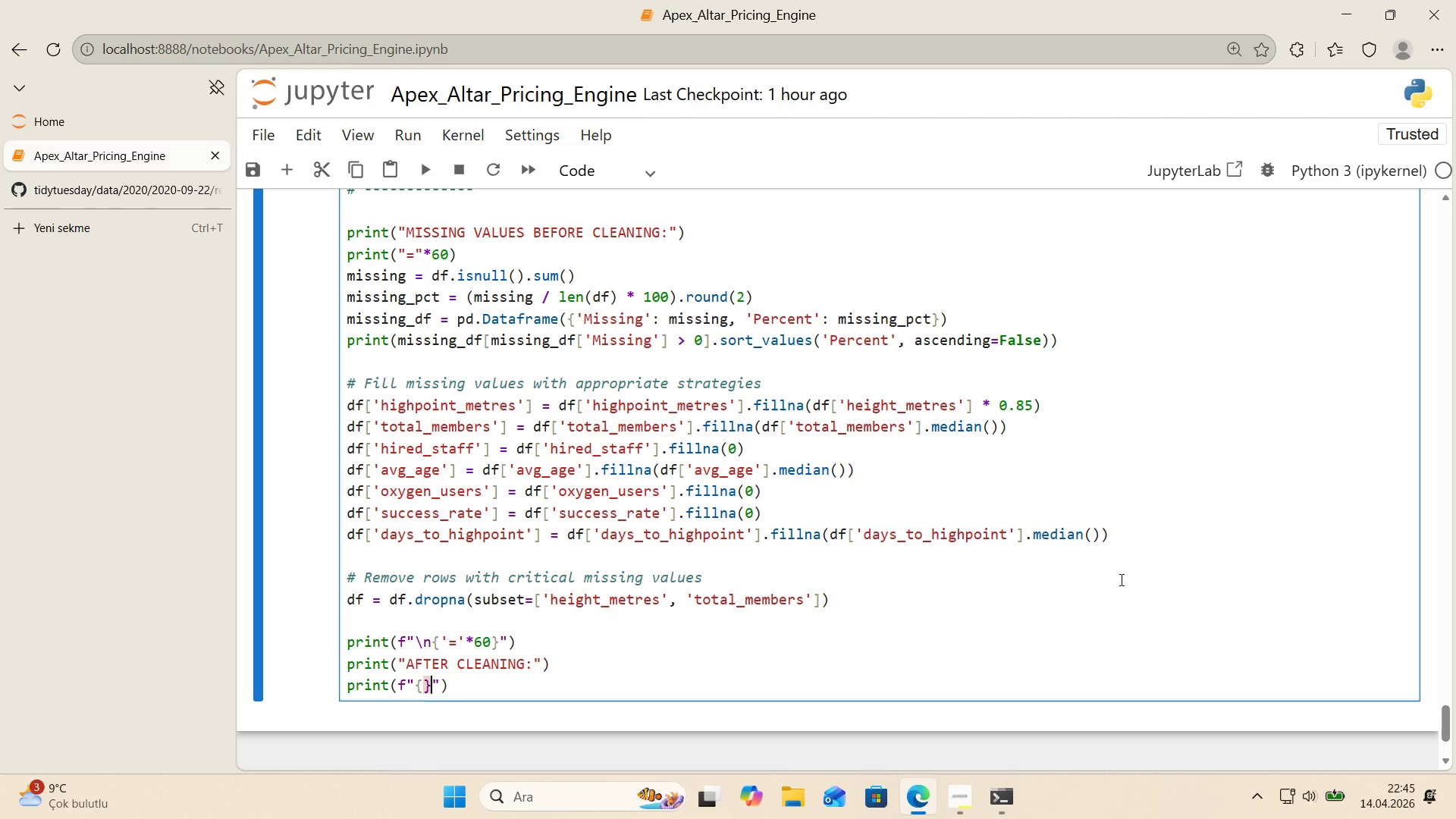 
key(Alt+Control+0)
 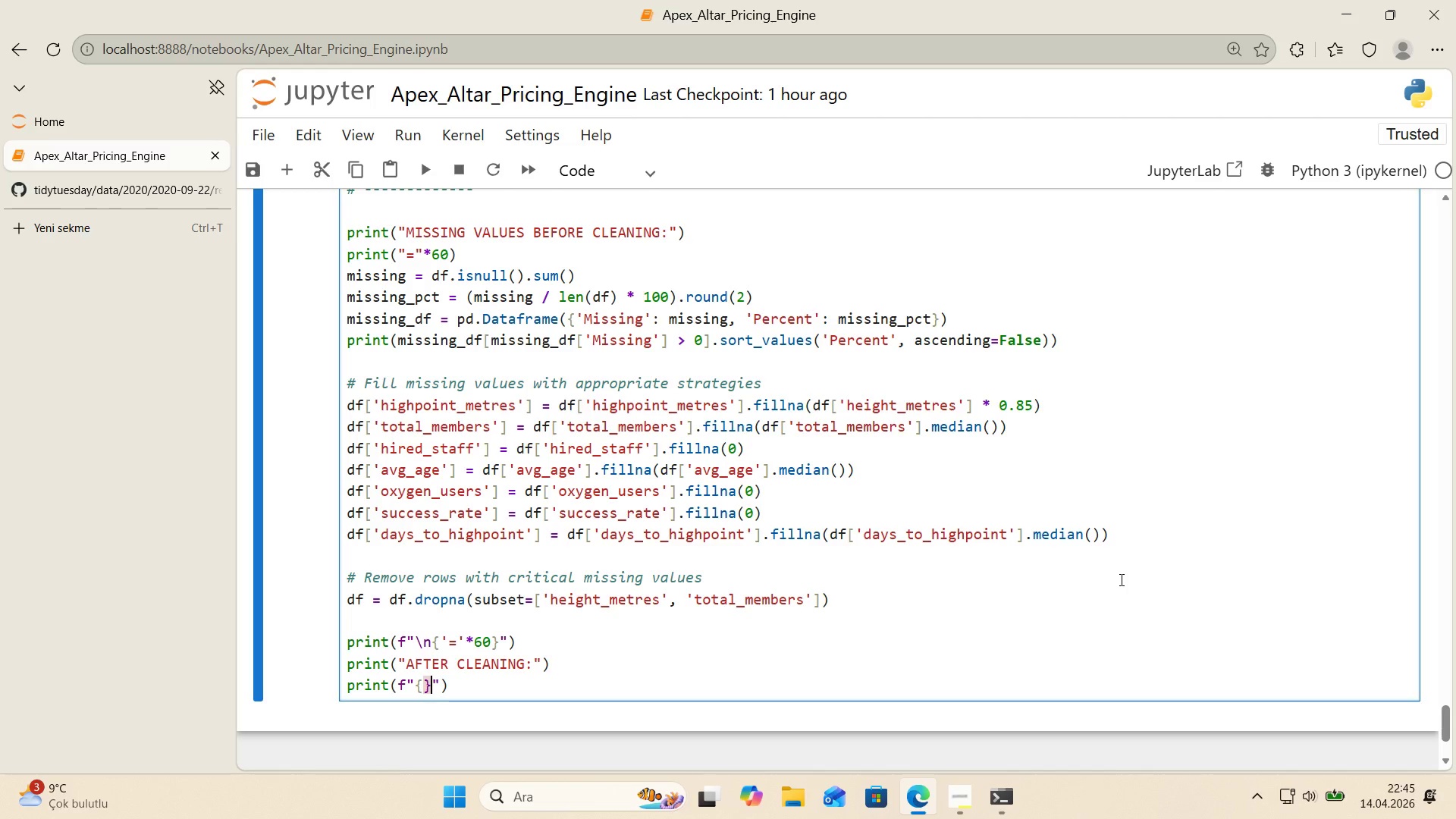 
key(ArrowLeft)
 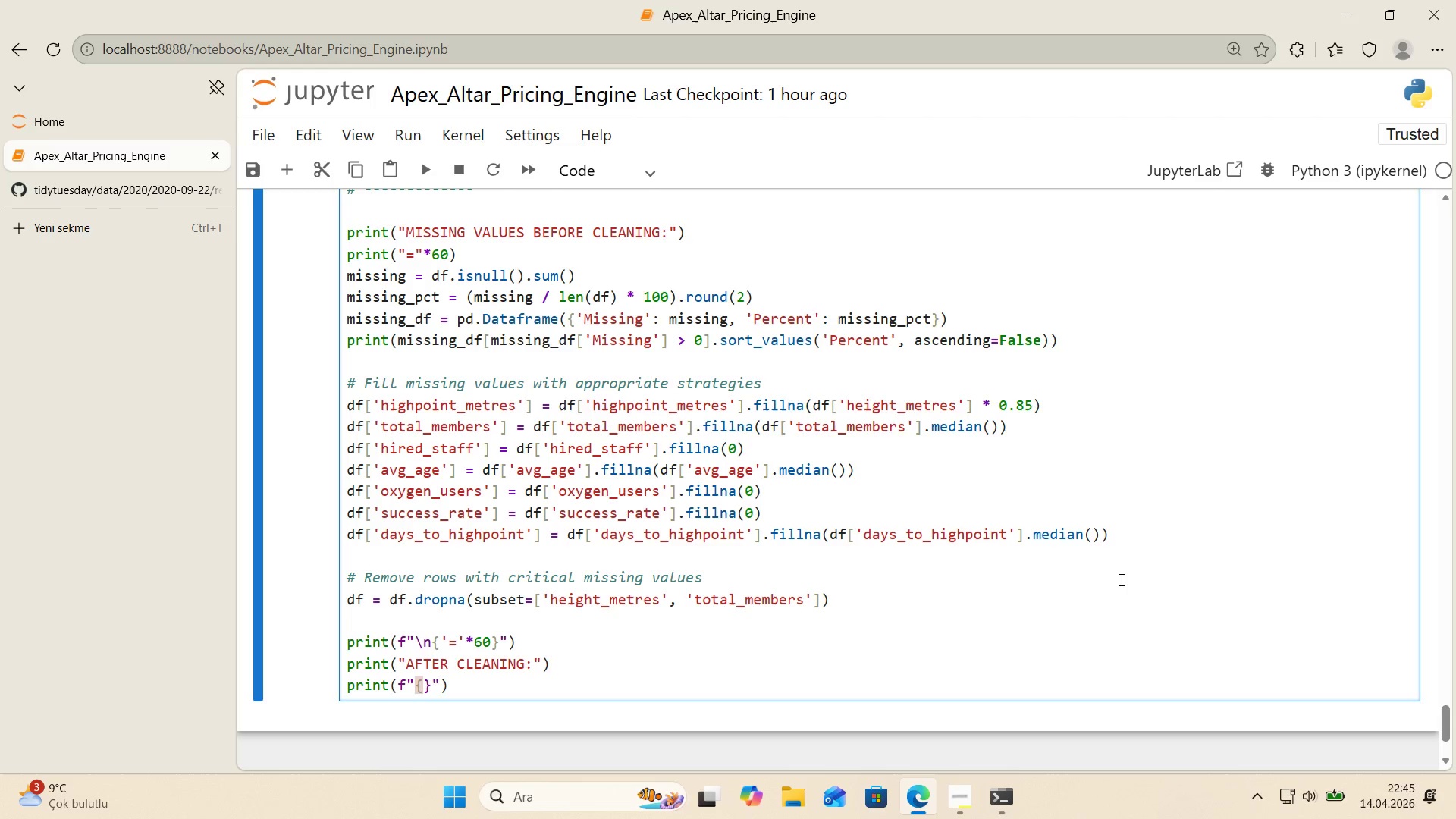 
type(@@)
 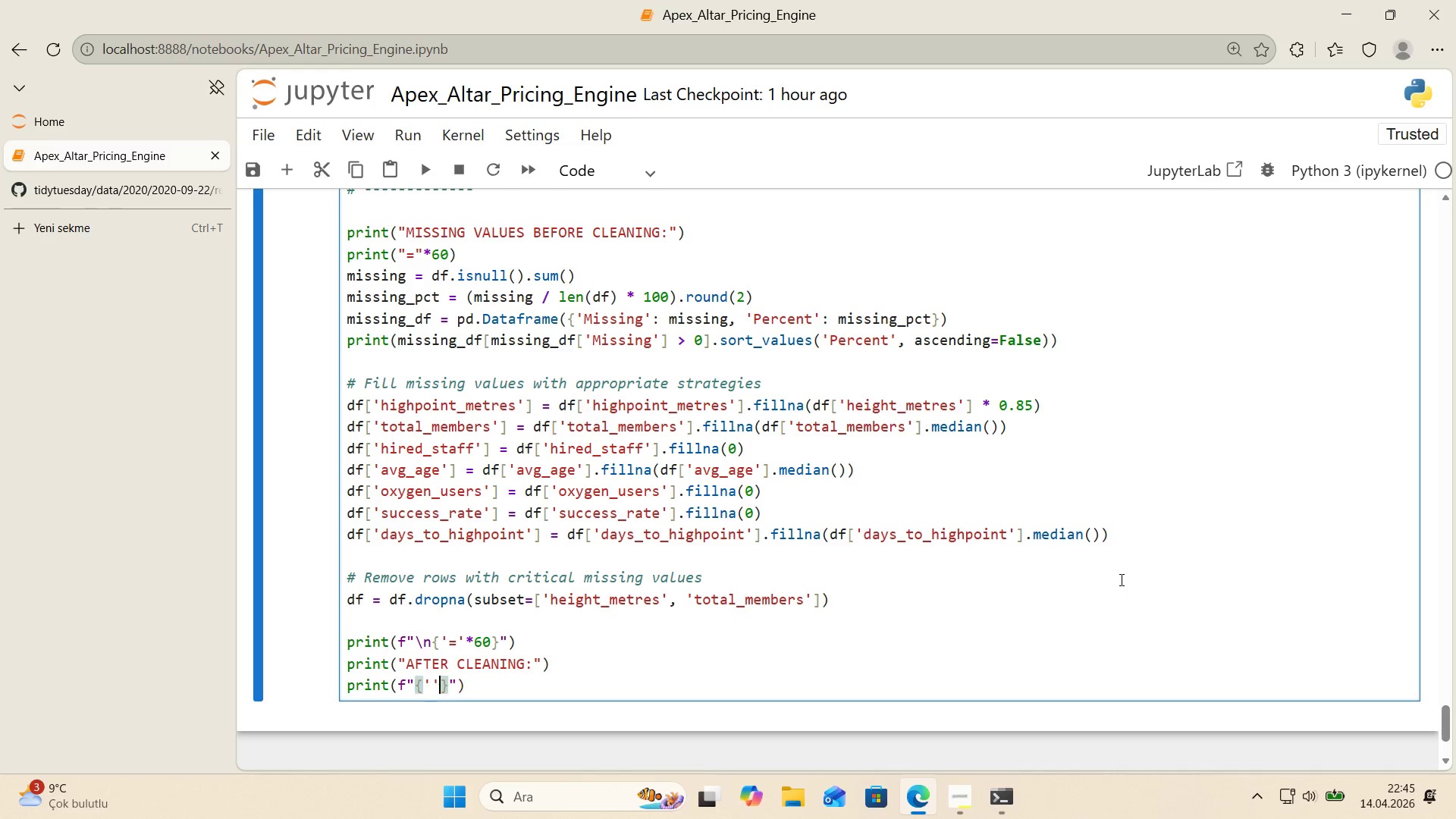 
key(ArrowLeft)
 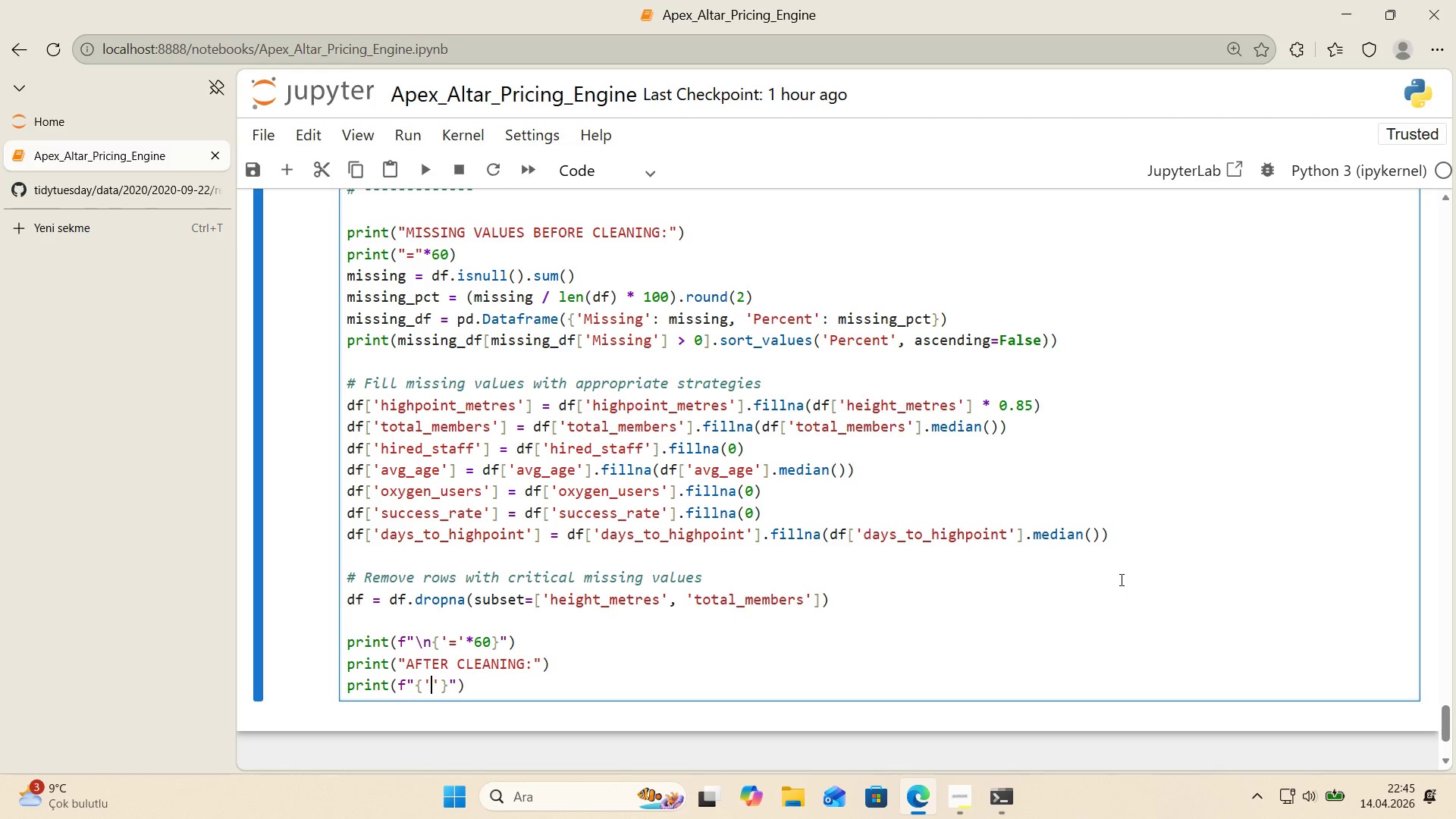 
key(Shift+0)
 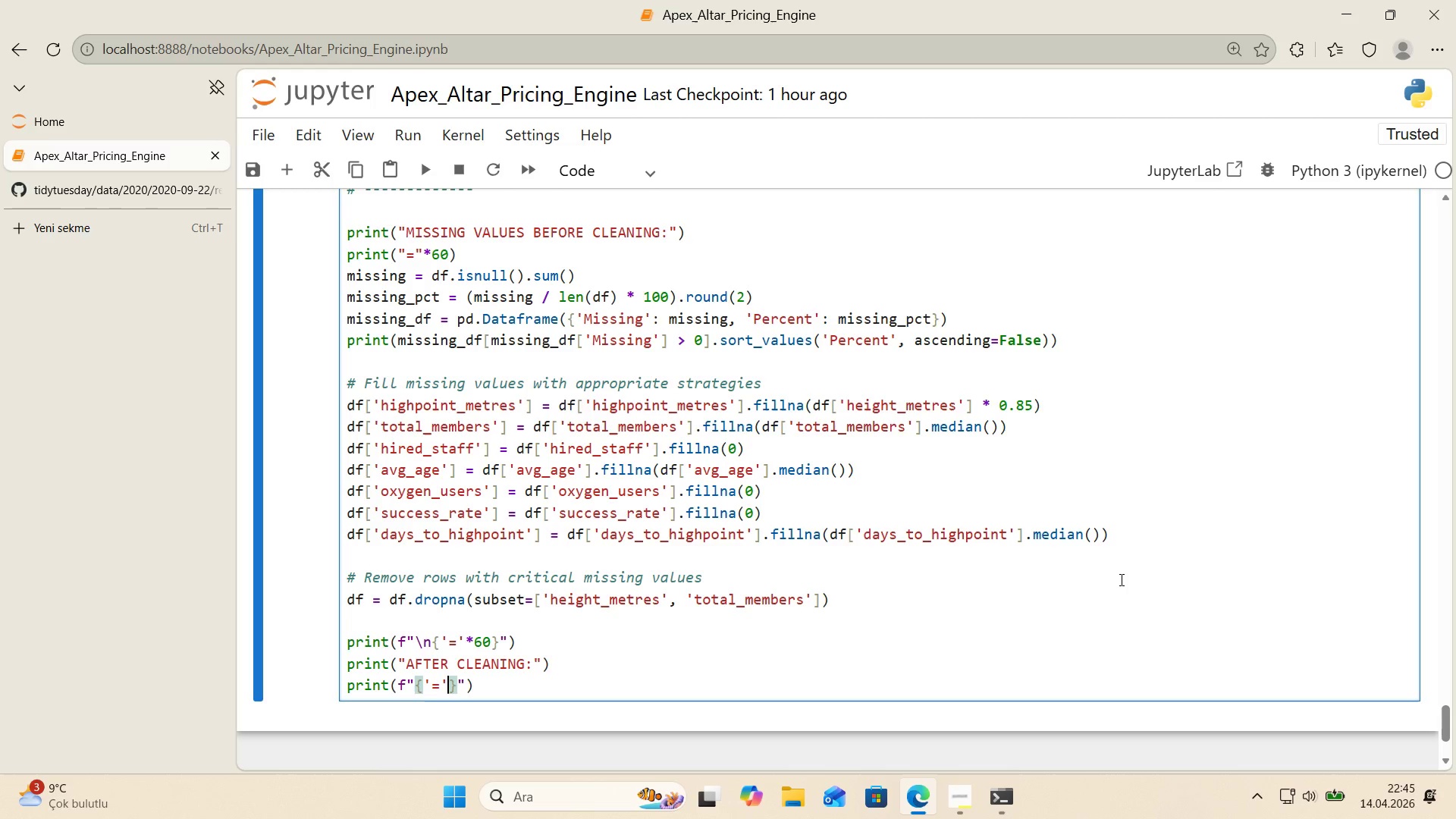 
key(ArrowRight)
 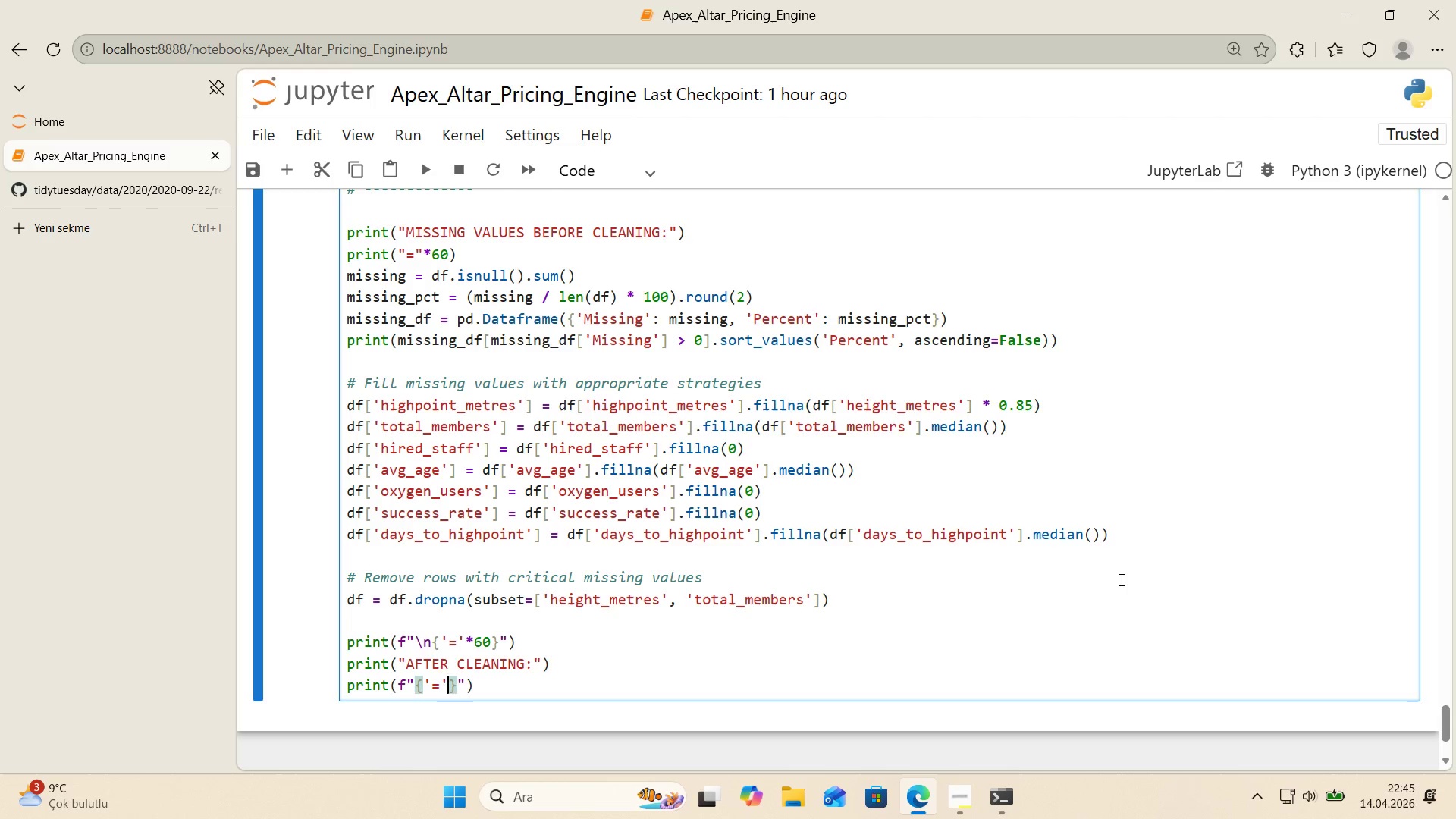 
key(NumpadMultiply)
 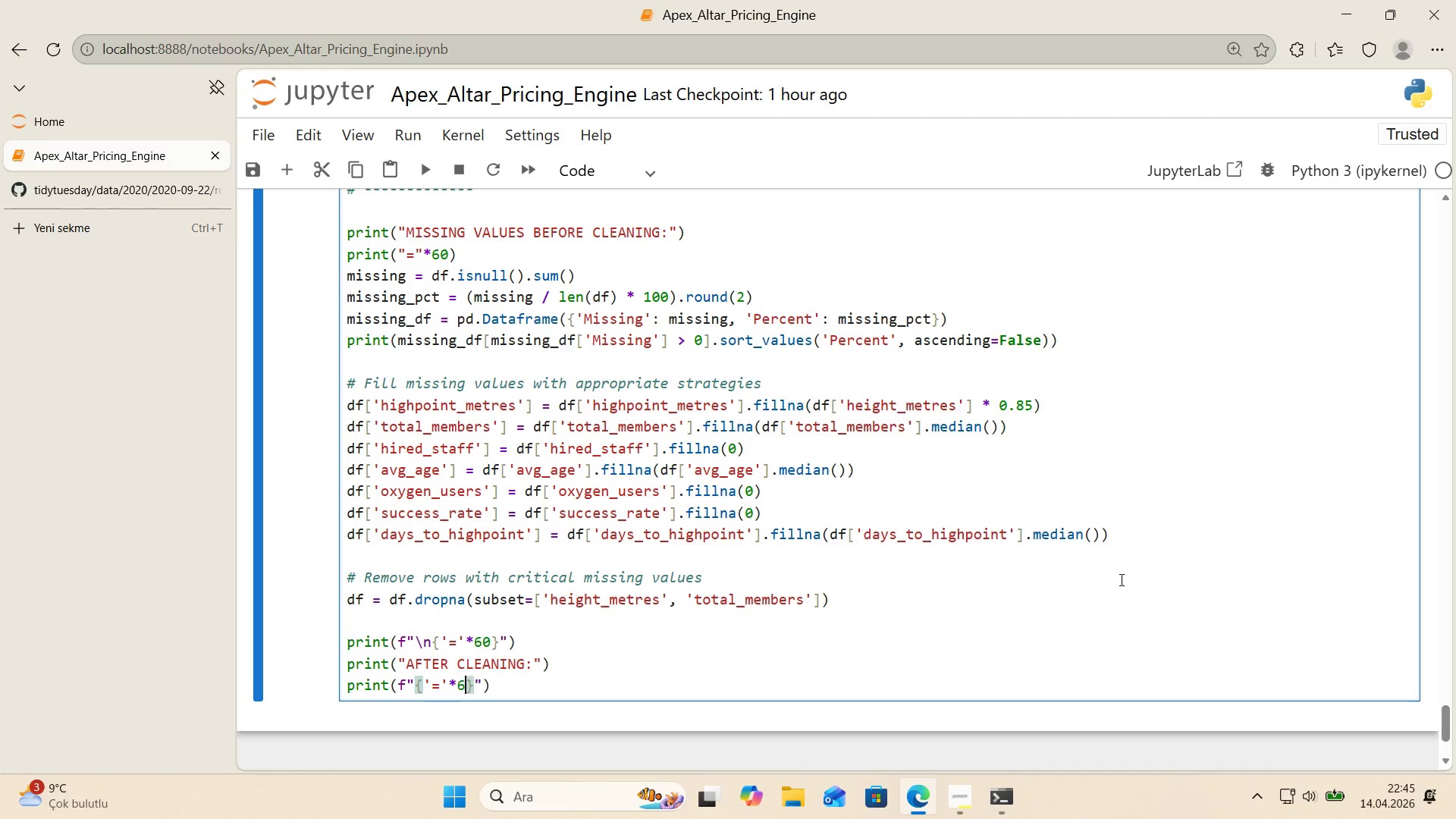 
key(Numpad6)
 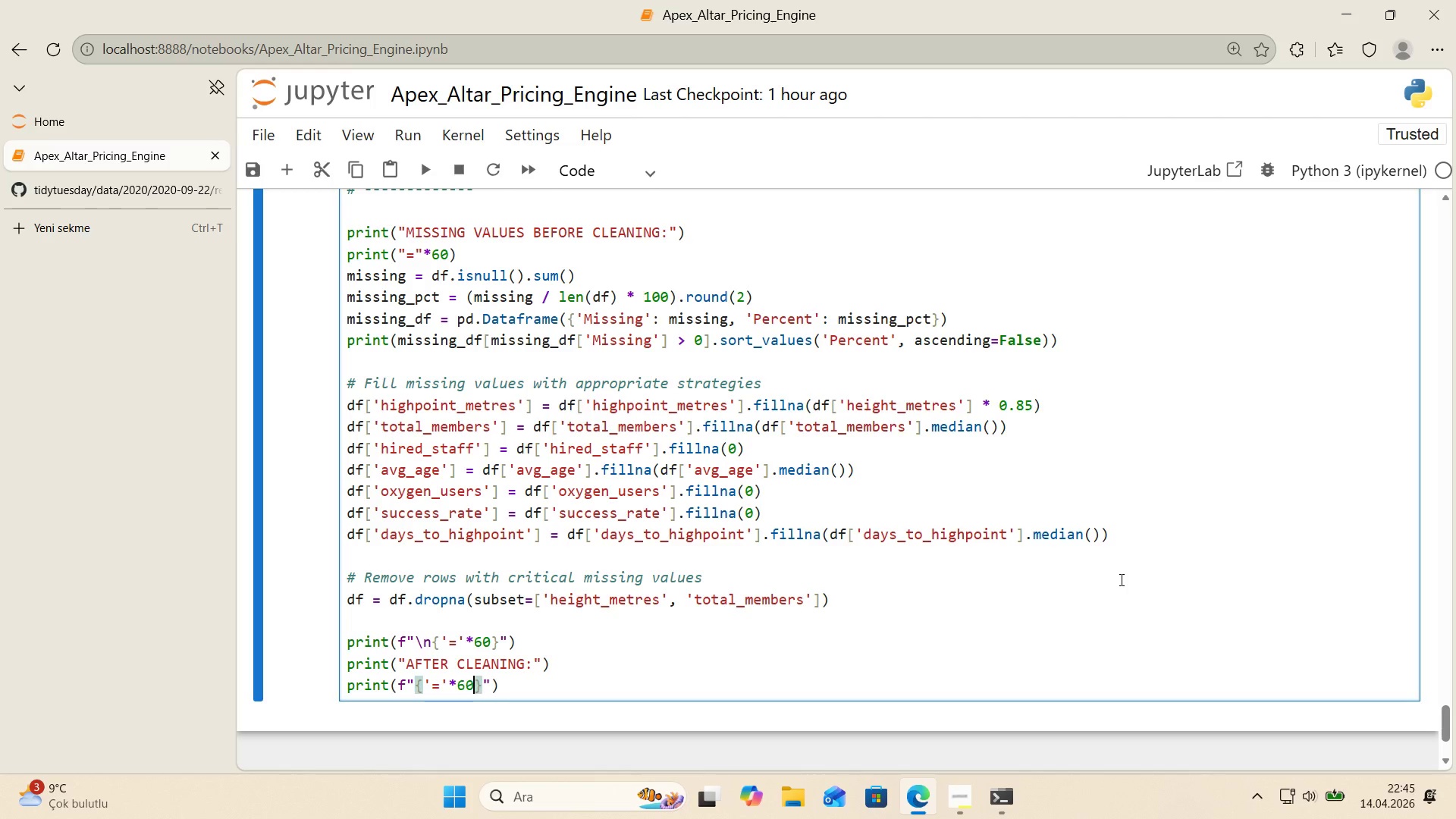 
key(Numpad0)
 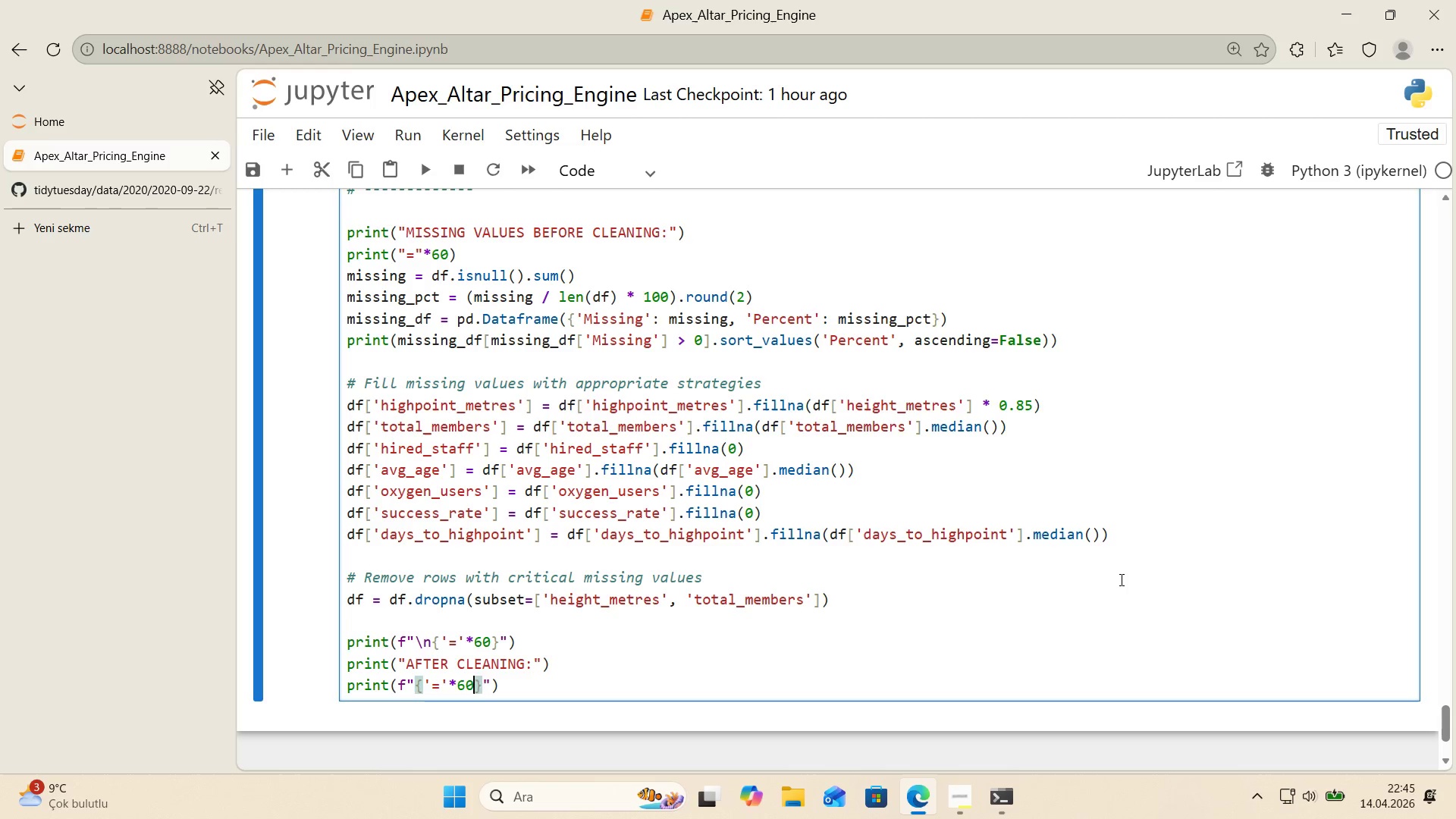 
key(ArrowRight)
 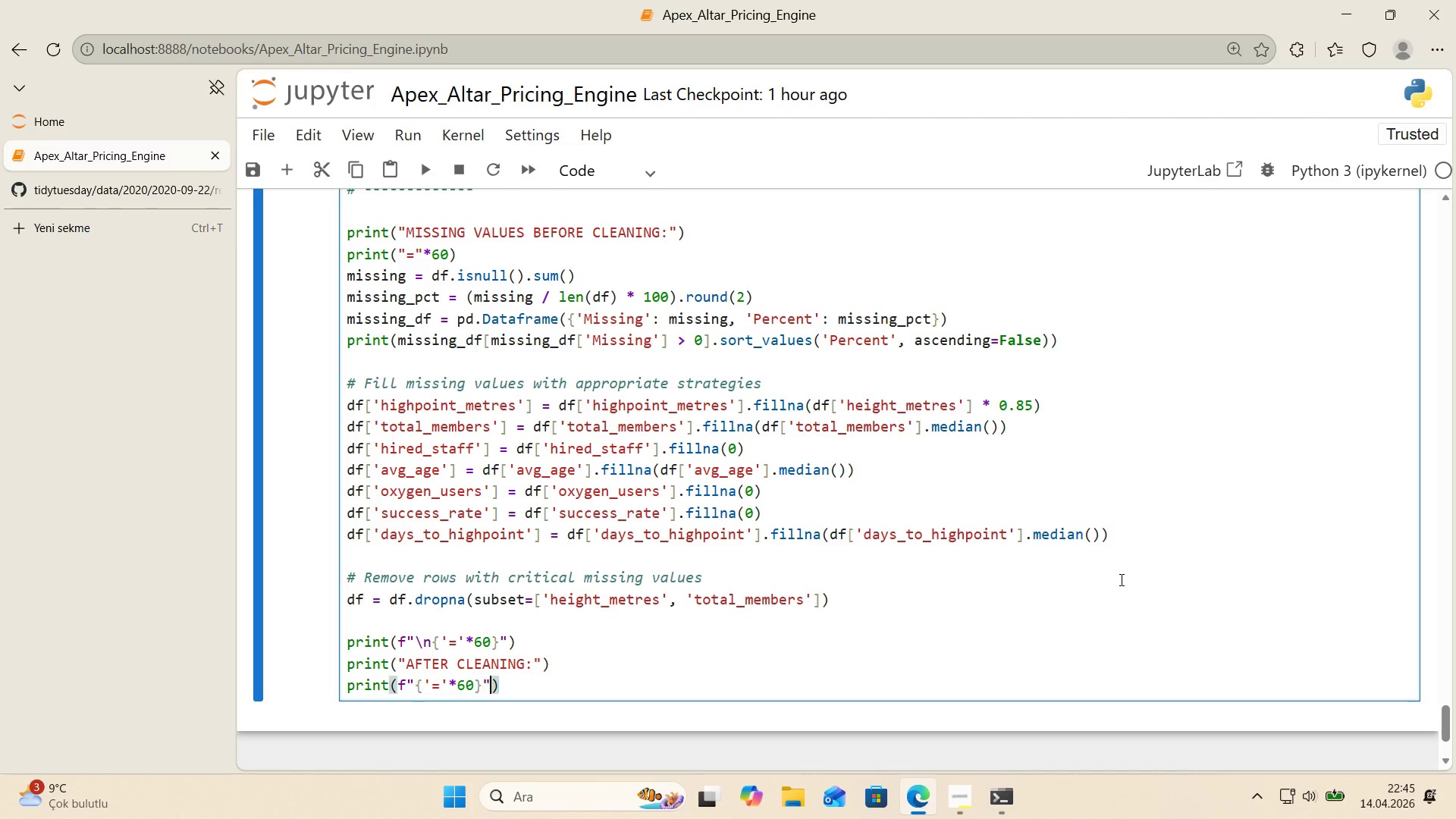 
key(ArrowRight)
 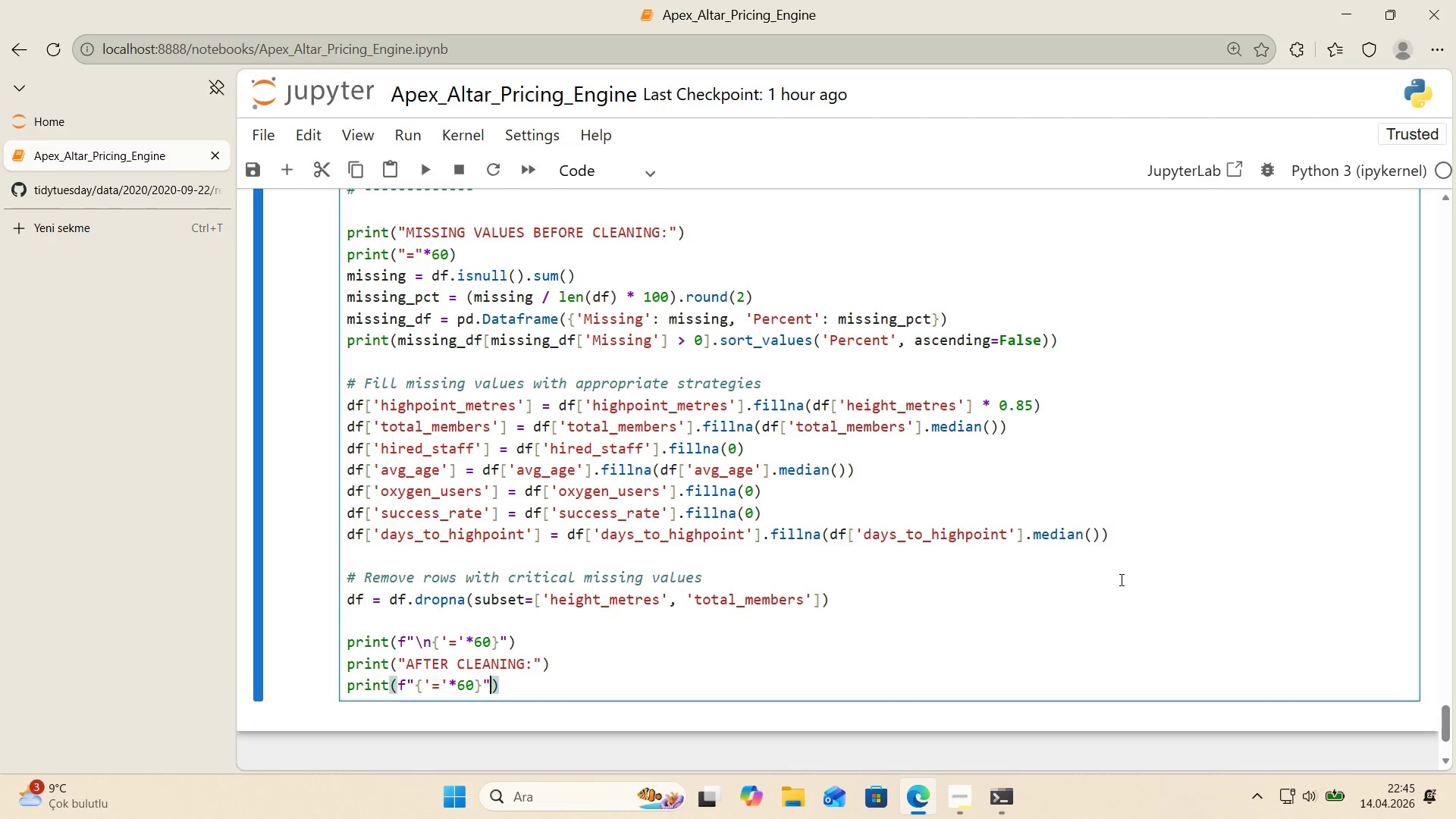 
key(ArrowRight)
 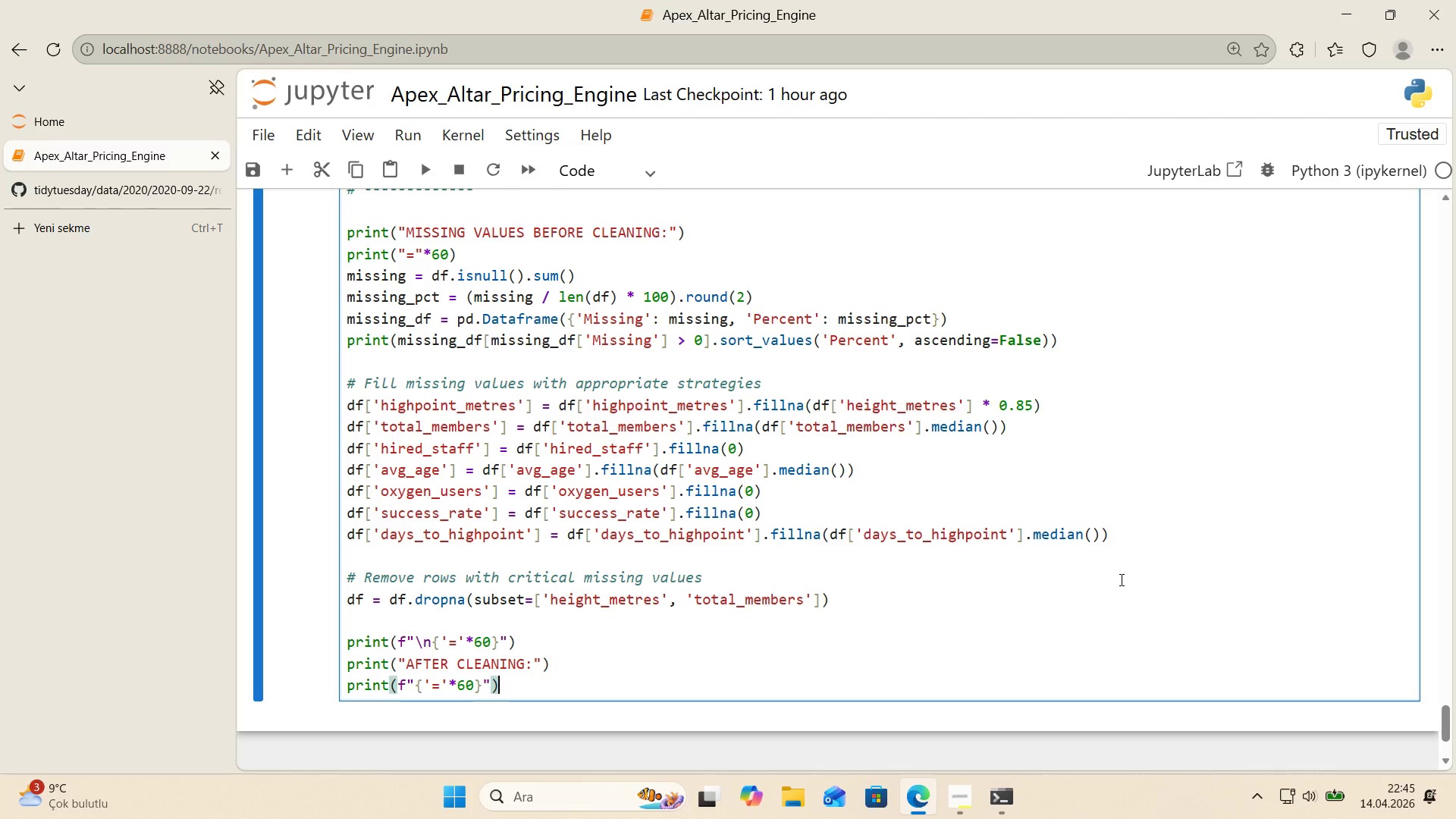 
key(ArrowRight)
 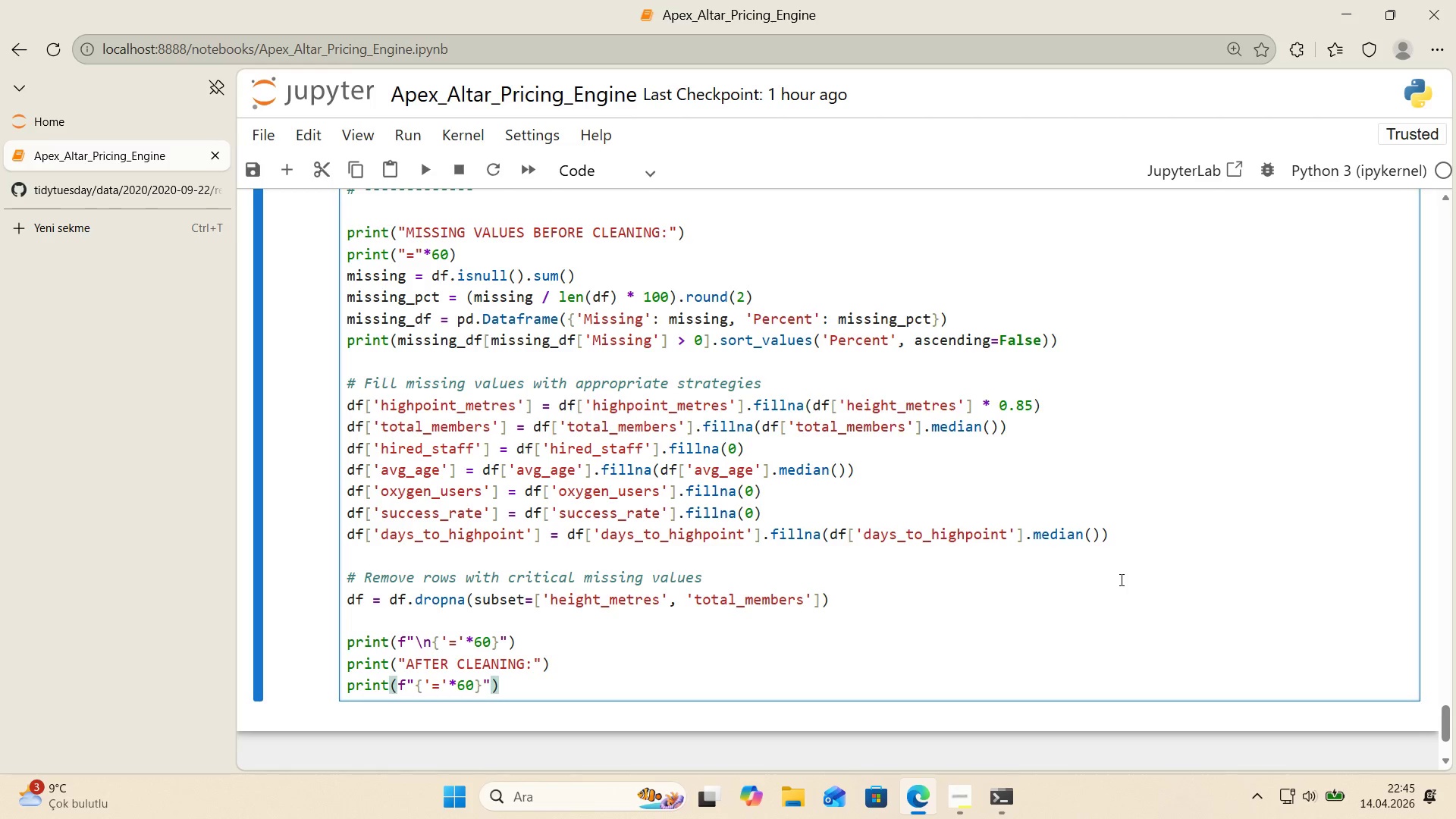 
key(Enter)
 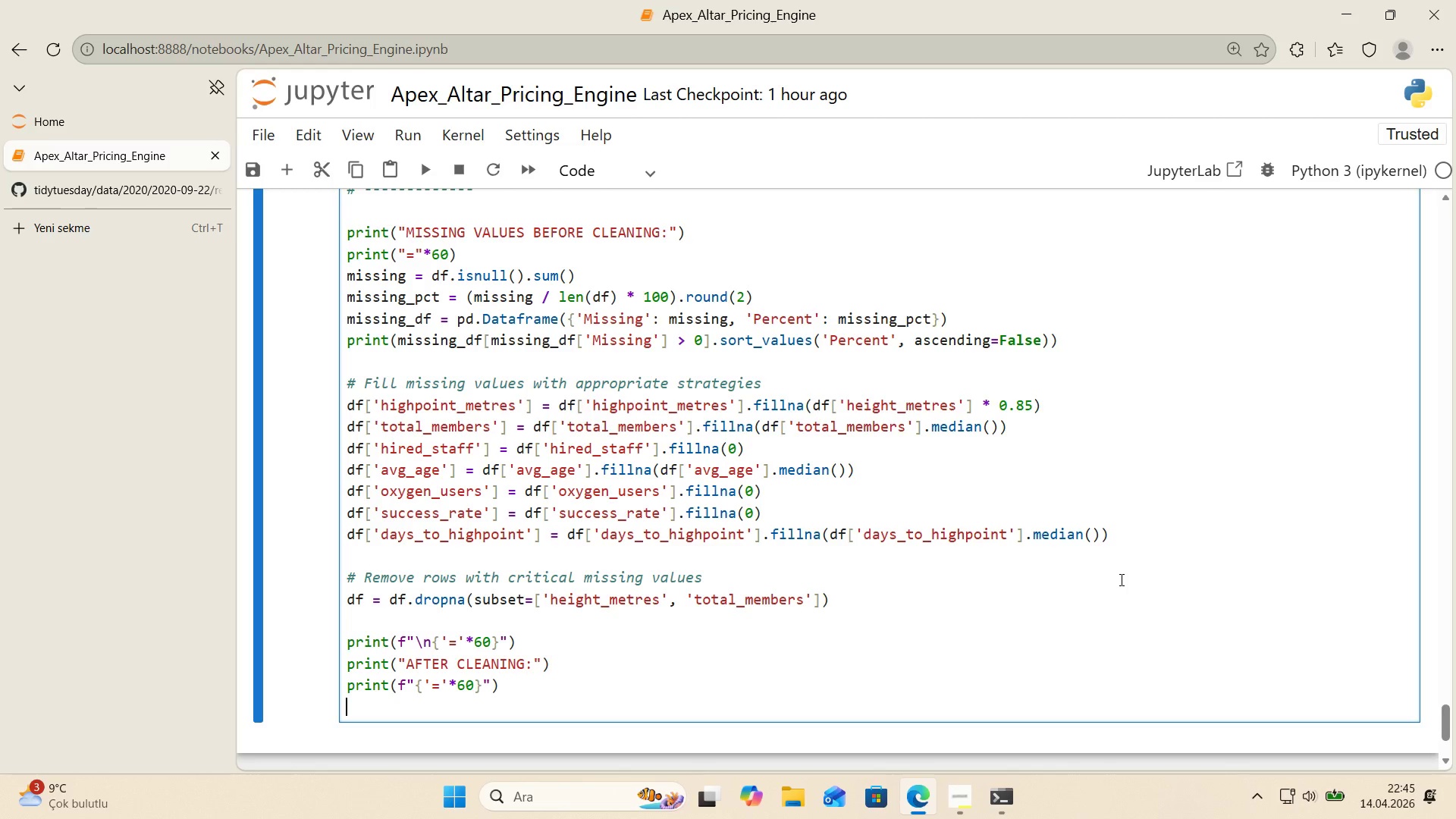 
wait(7.11)
 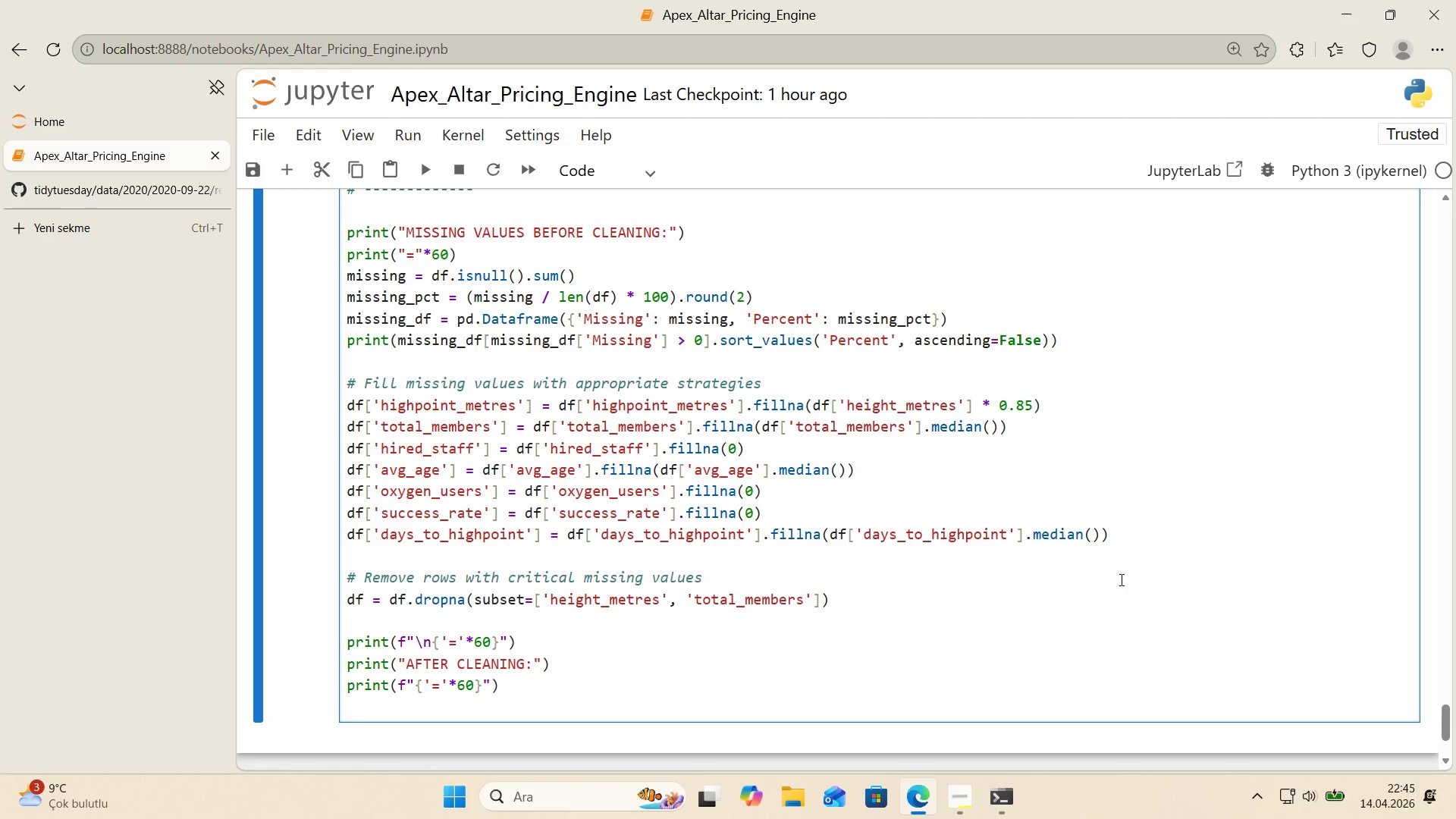 
type(pr'nt*()
 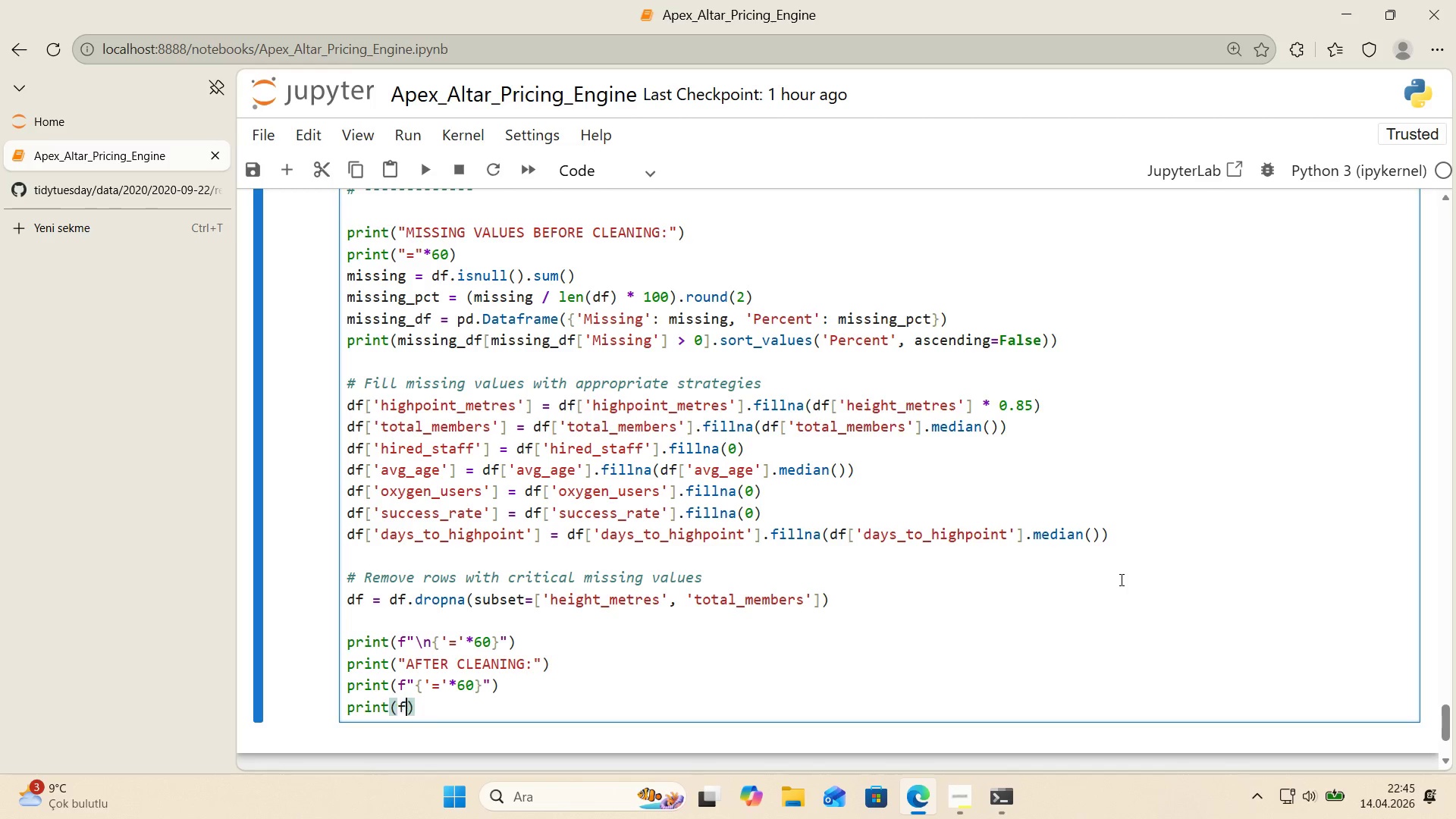 
 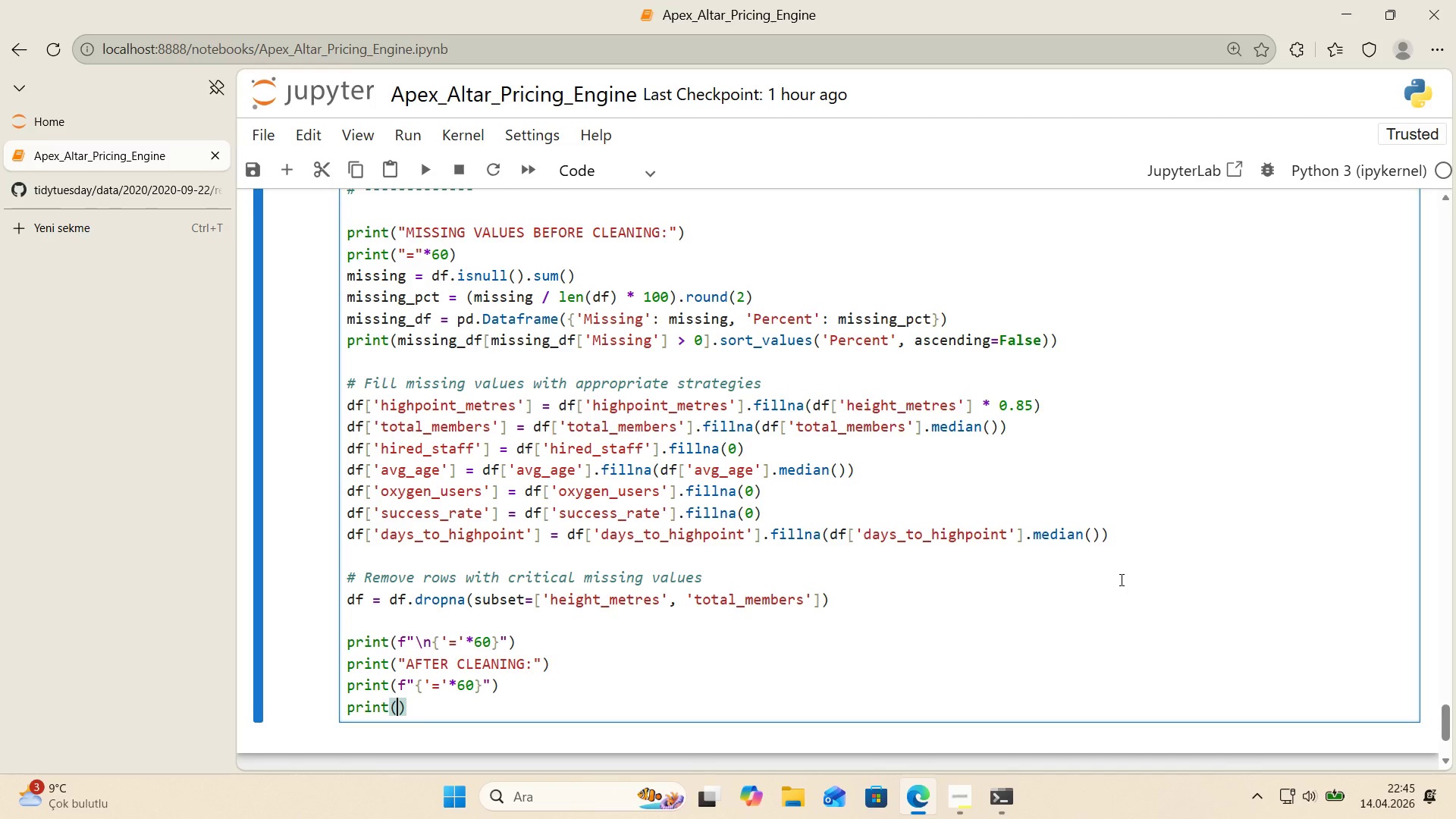 
key(ArrowLeft)
 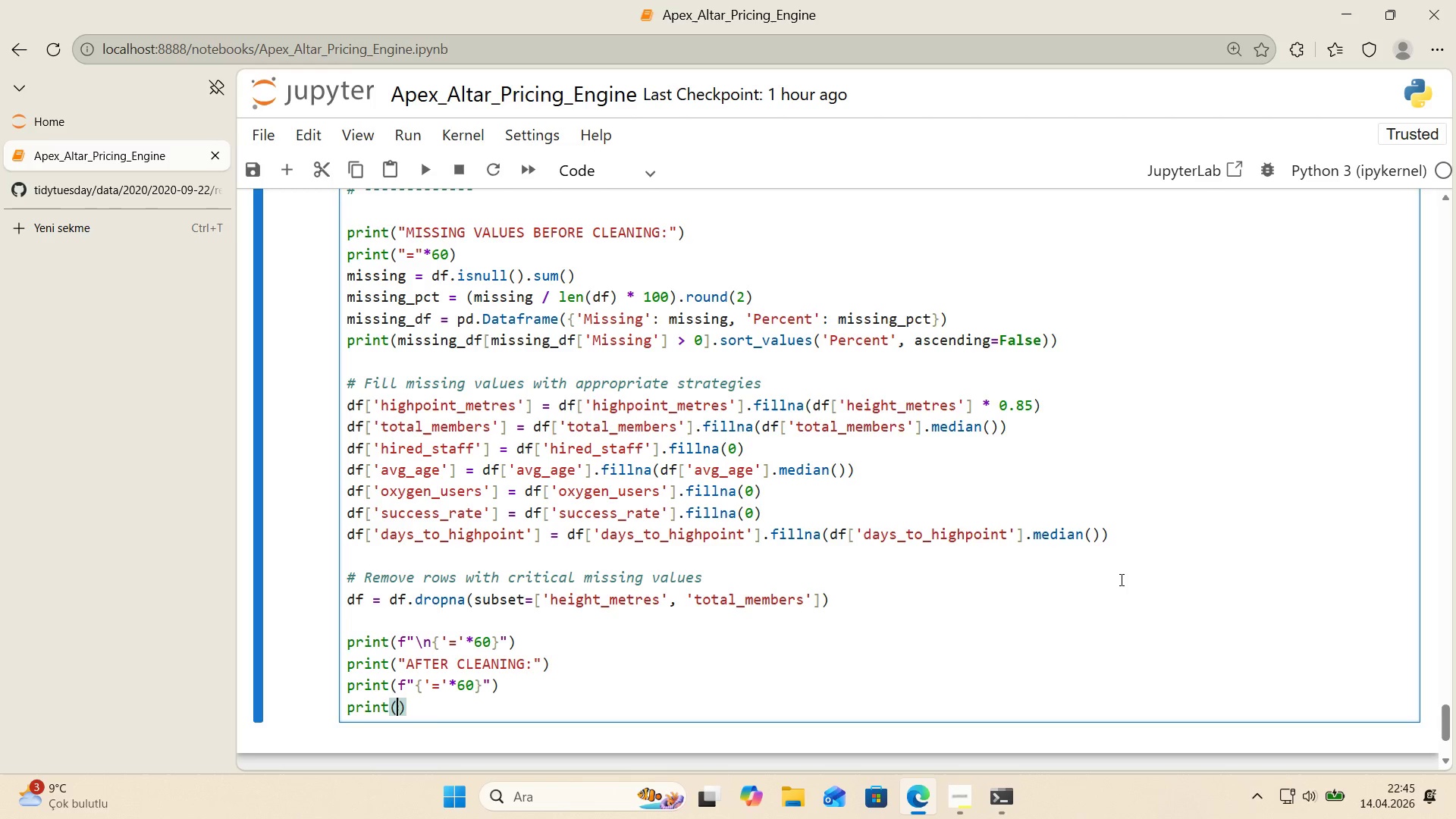 
key(F)
 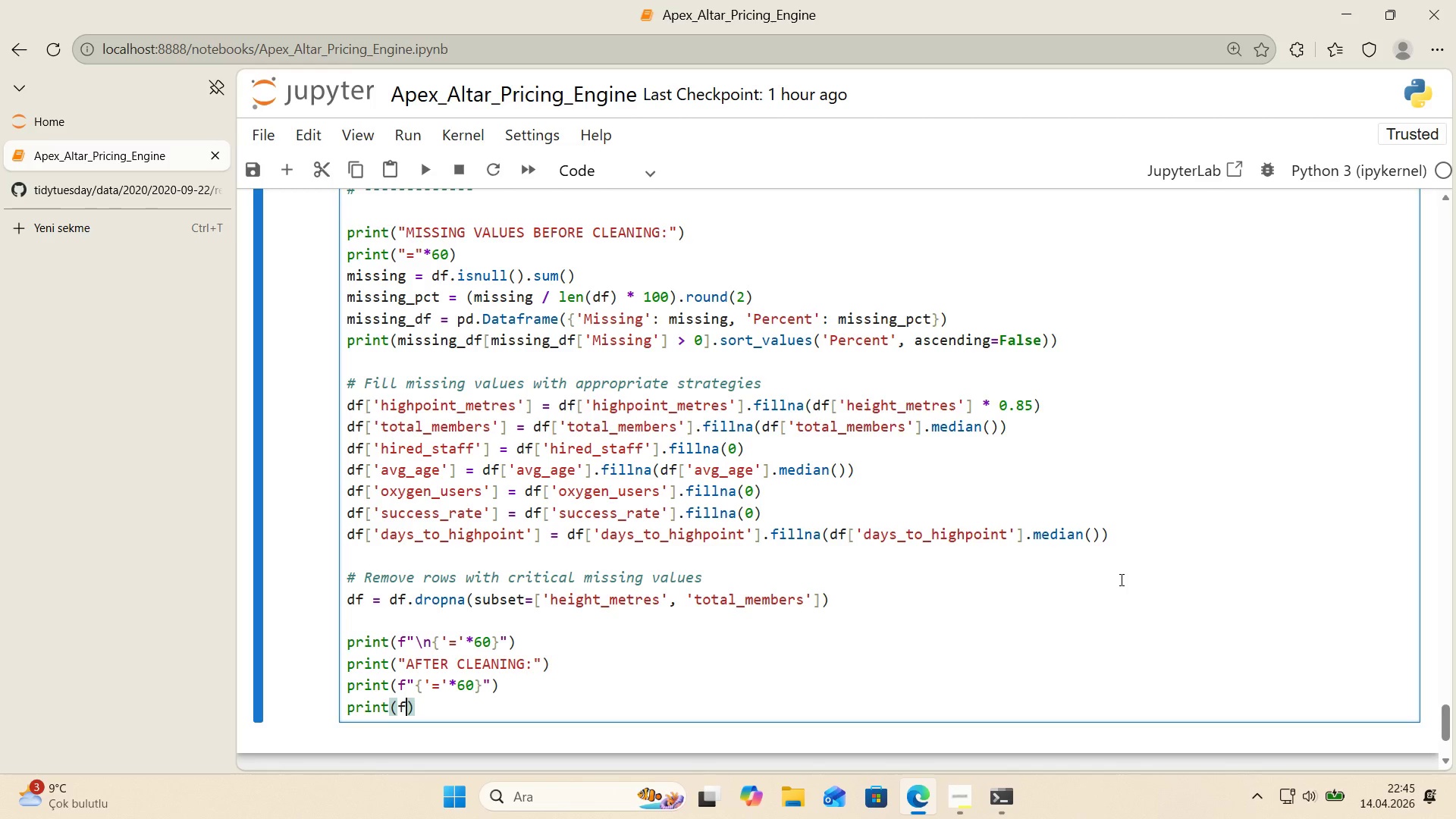 
key(Backquote)
 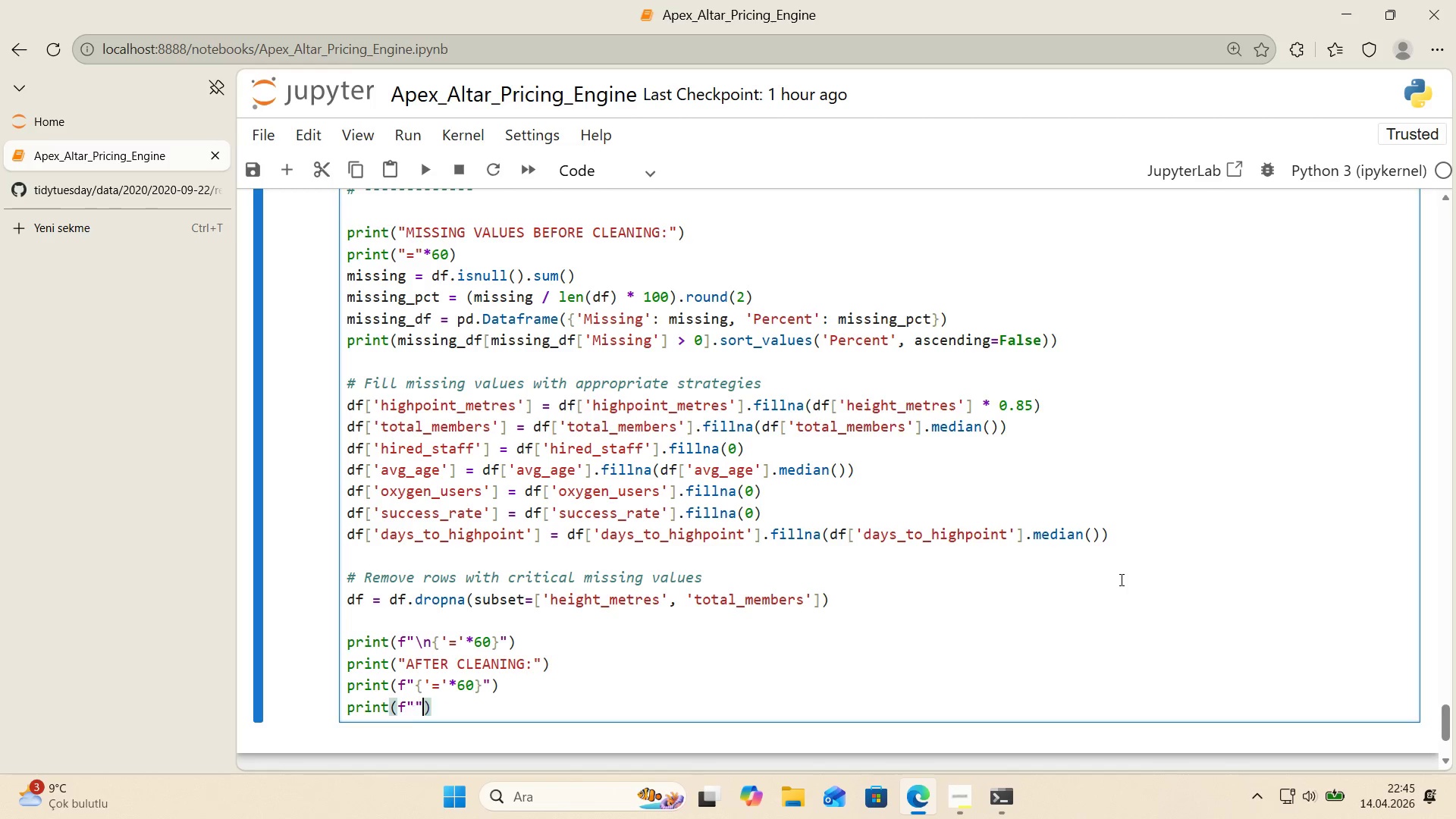 
key(Backquote)
 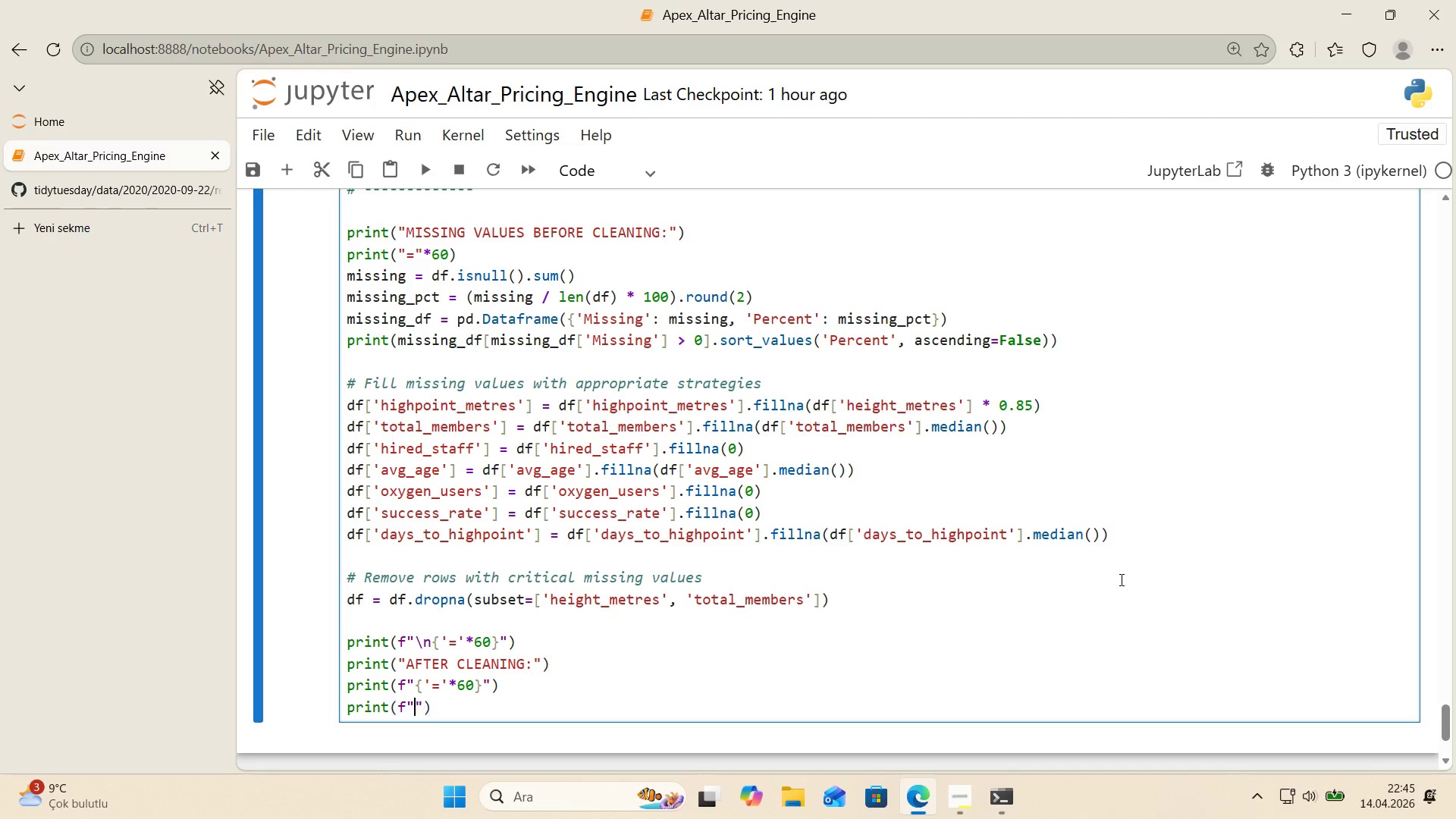 
key(ArrowLeft)
 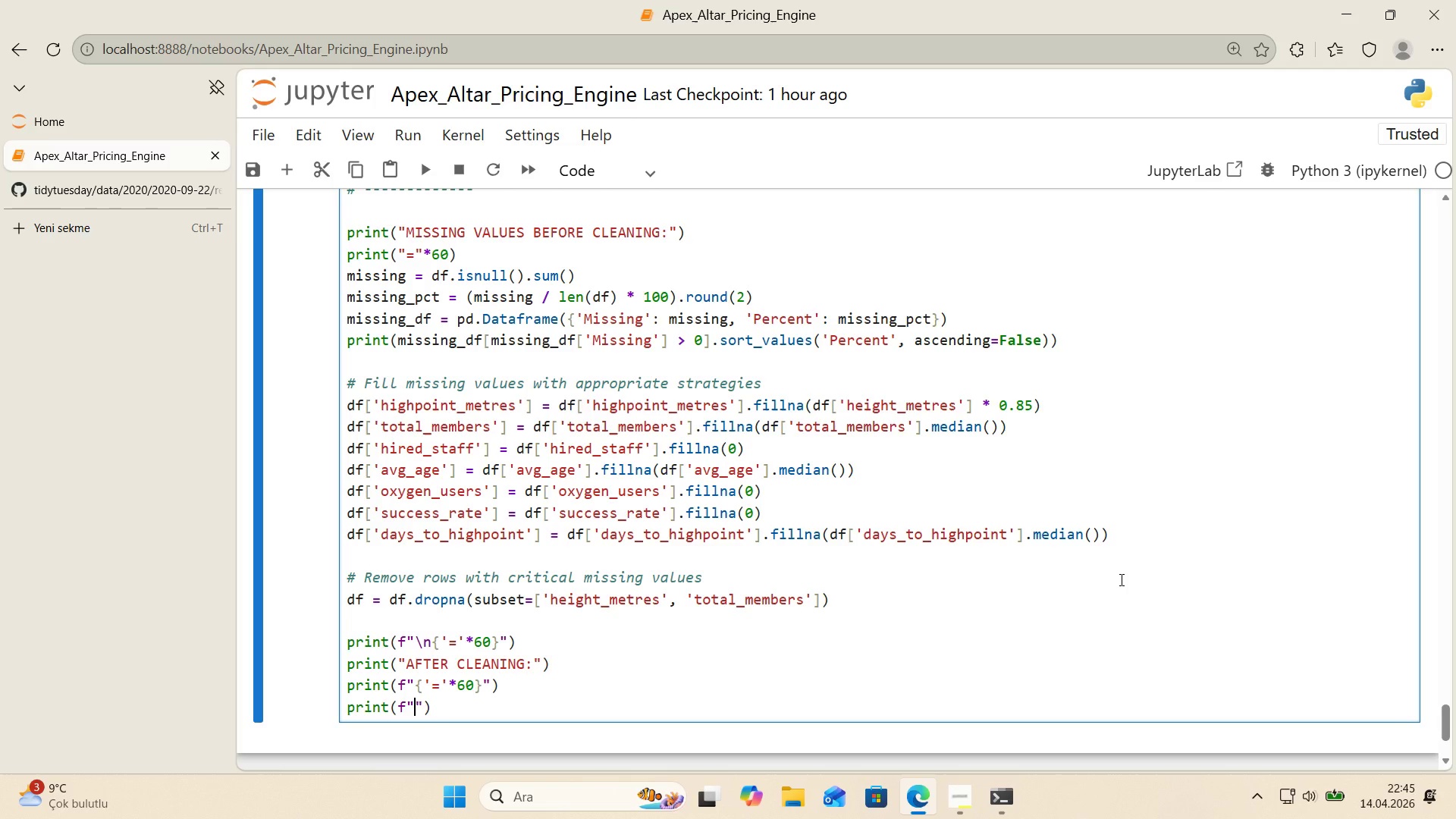 
type(Renam'n'ng e)
key(Backspace)
type(rows> )
 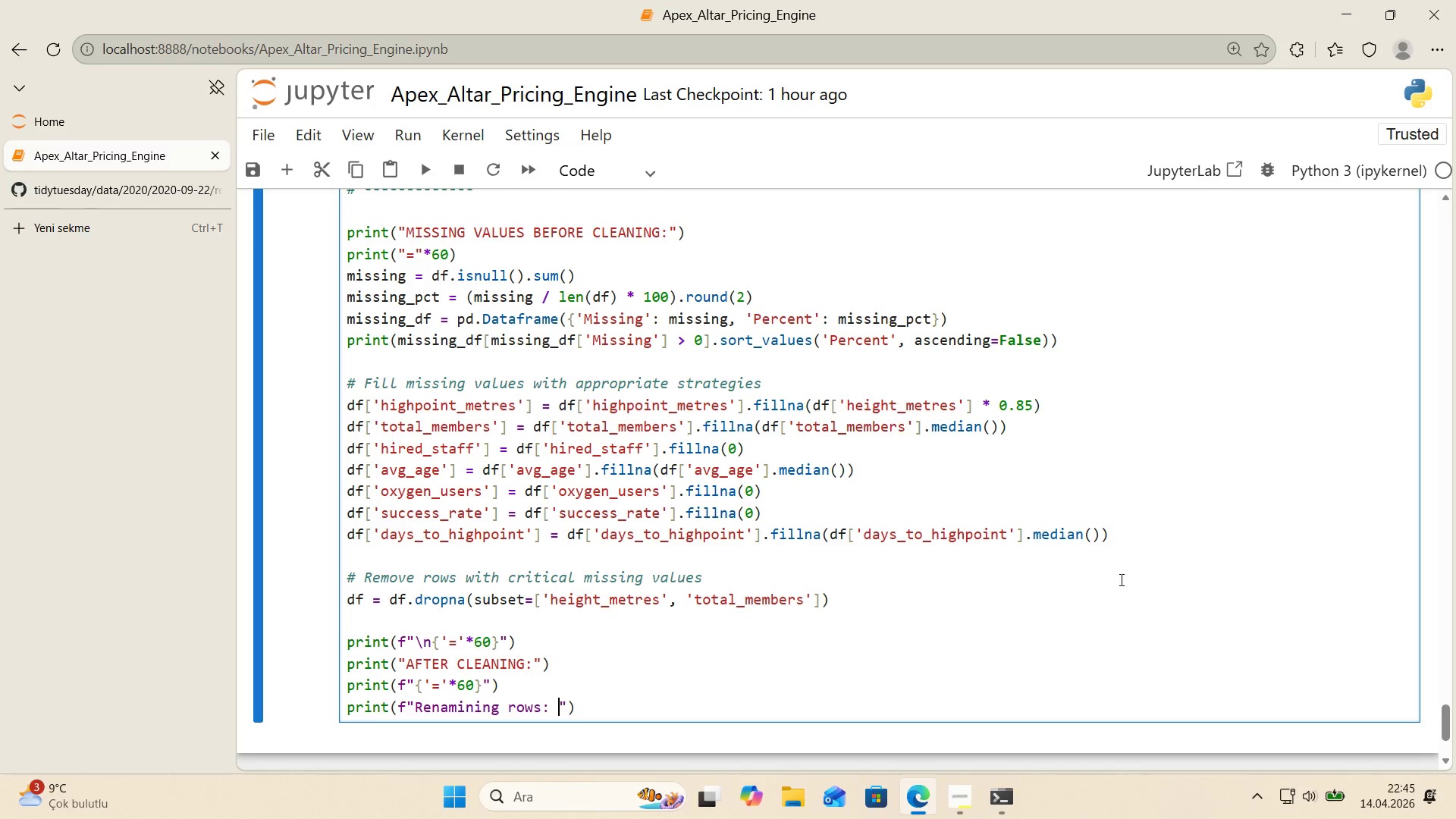 
key(Alt+Control+7)
 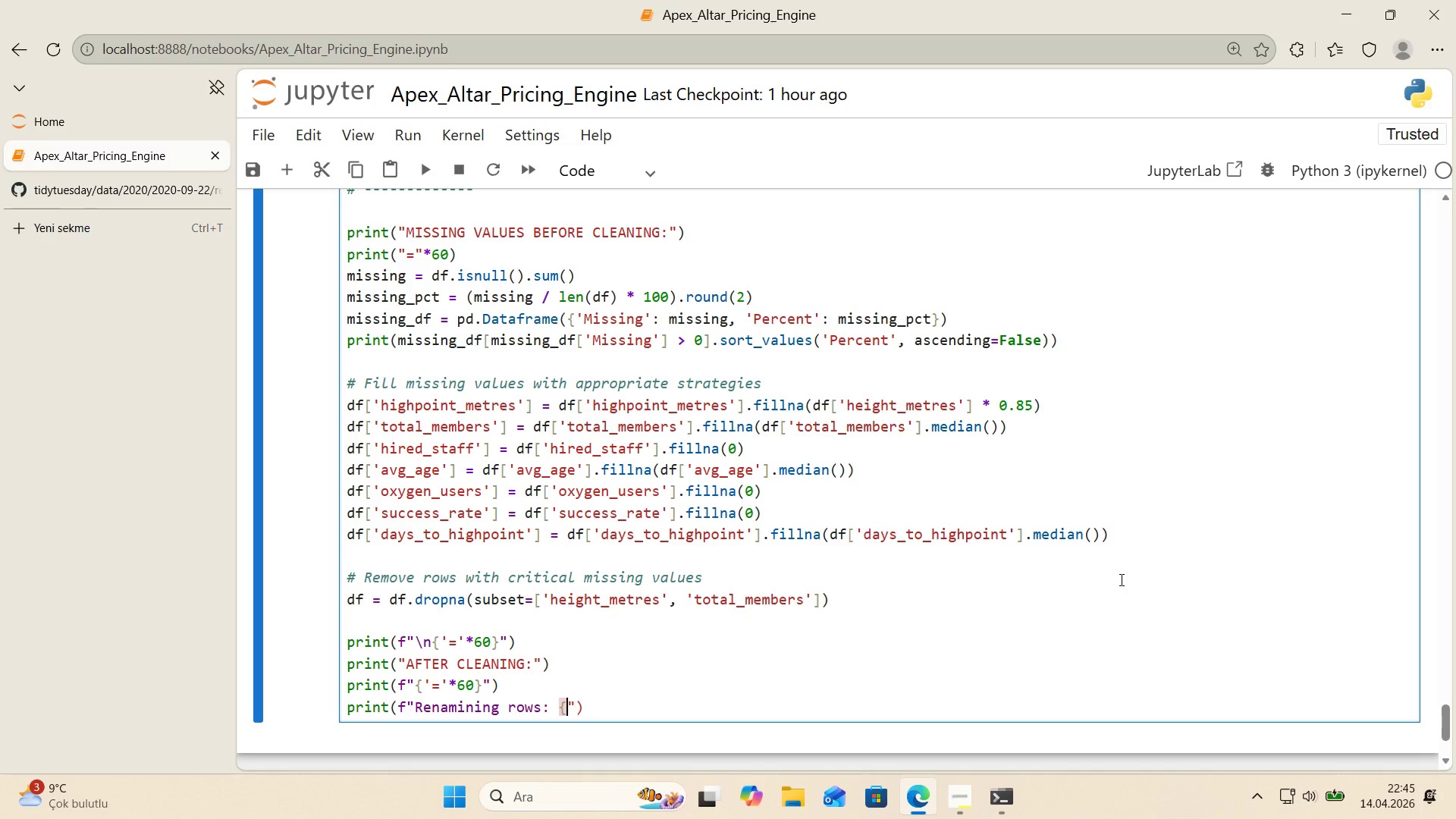 
key(Alt+Control+0)
 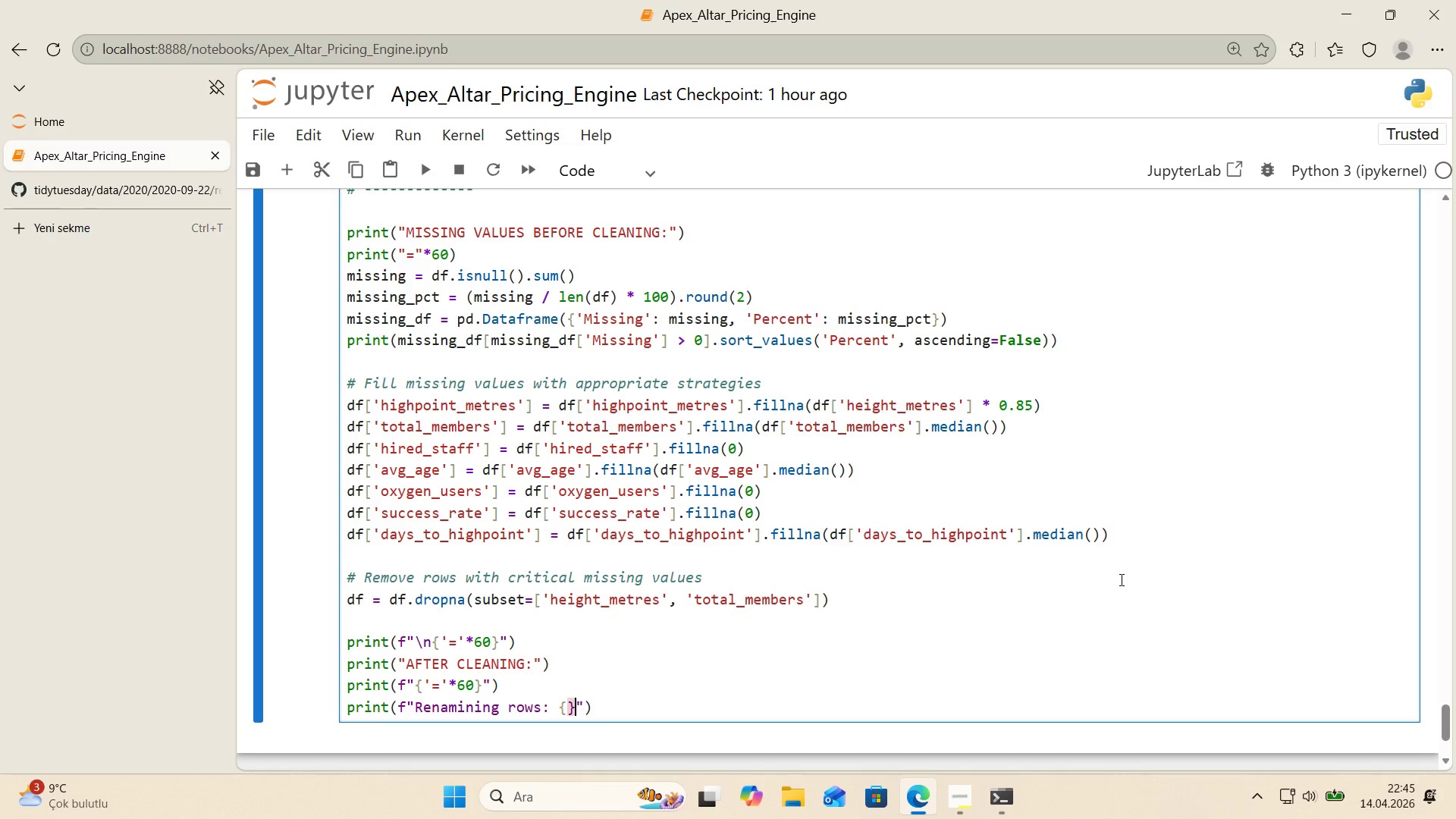 
key(ArrowLeft)
 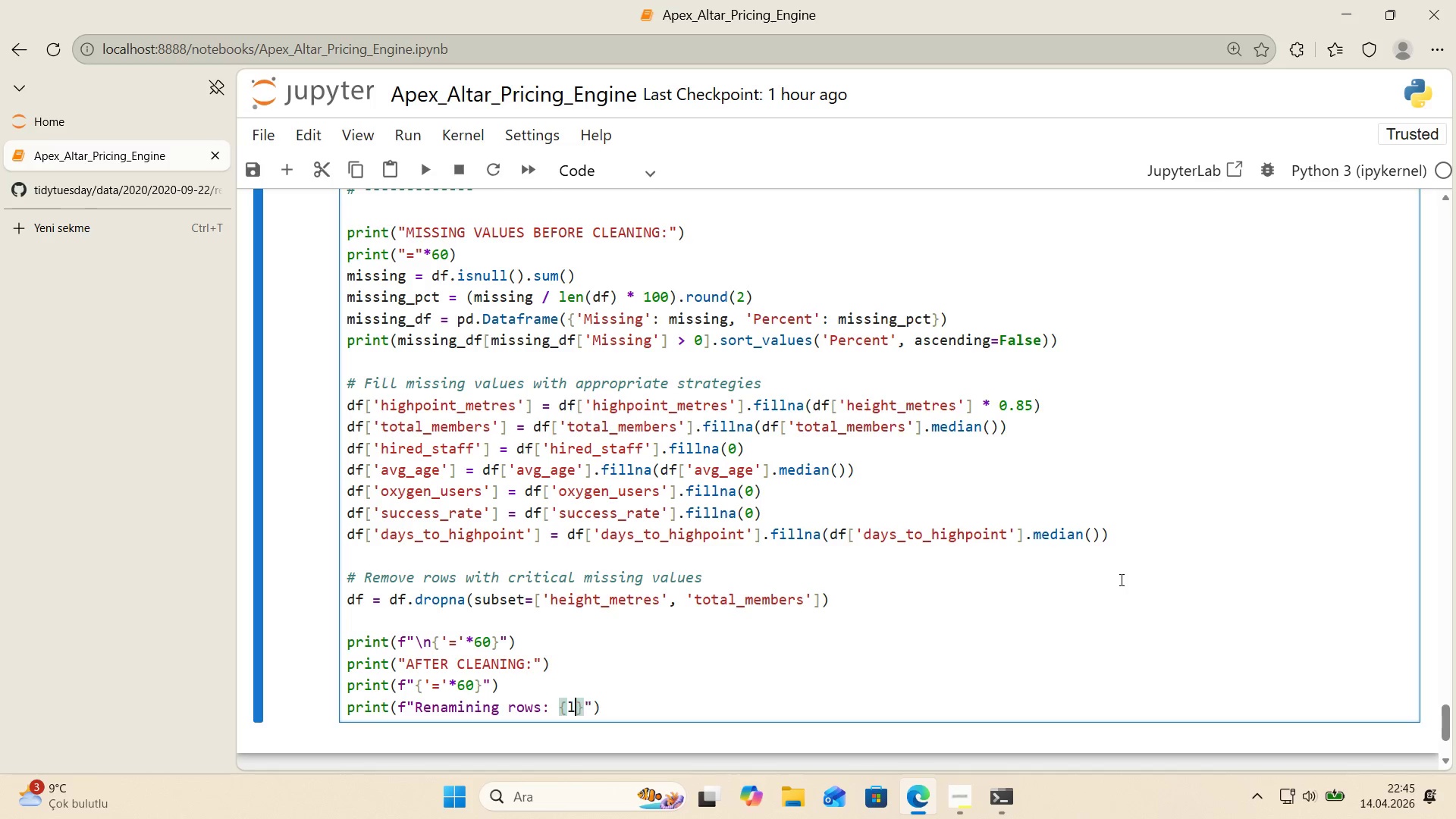 
type(len*()
 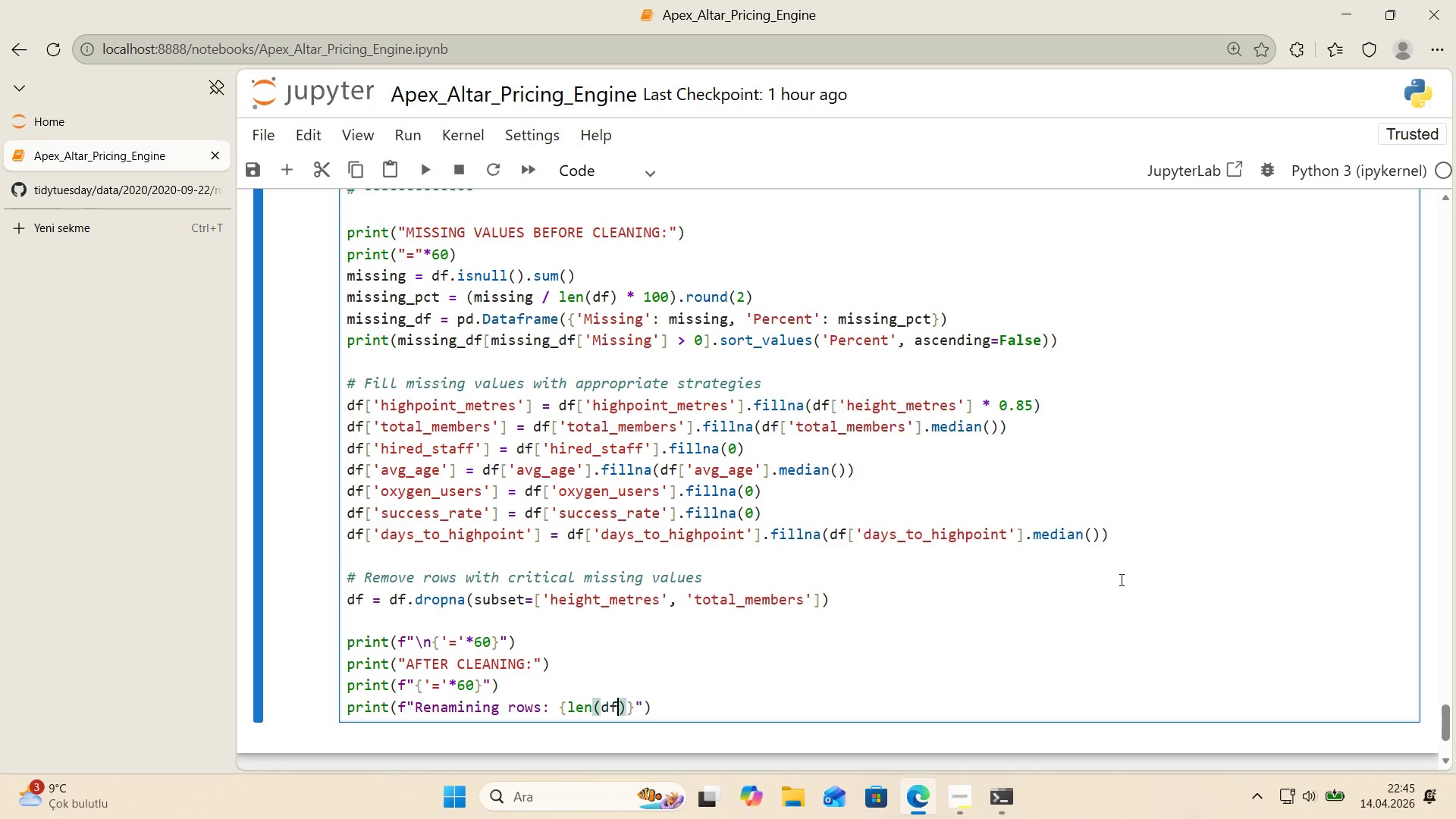 
 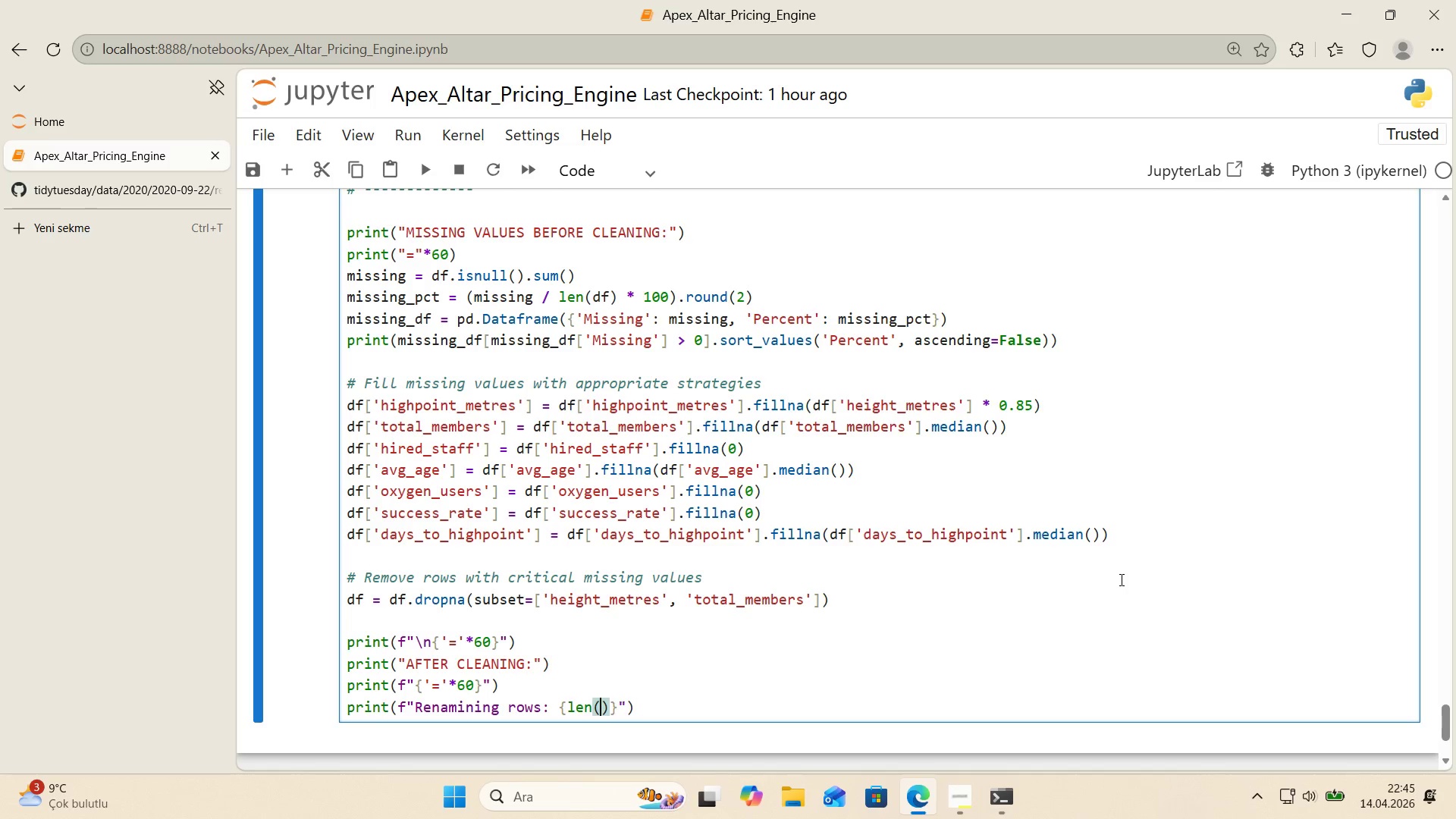 
key(ArrowLeft)
 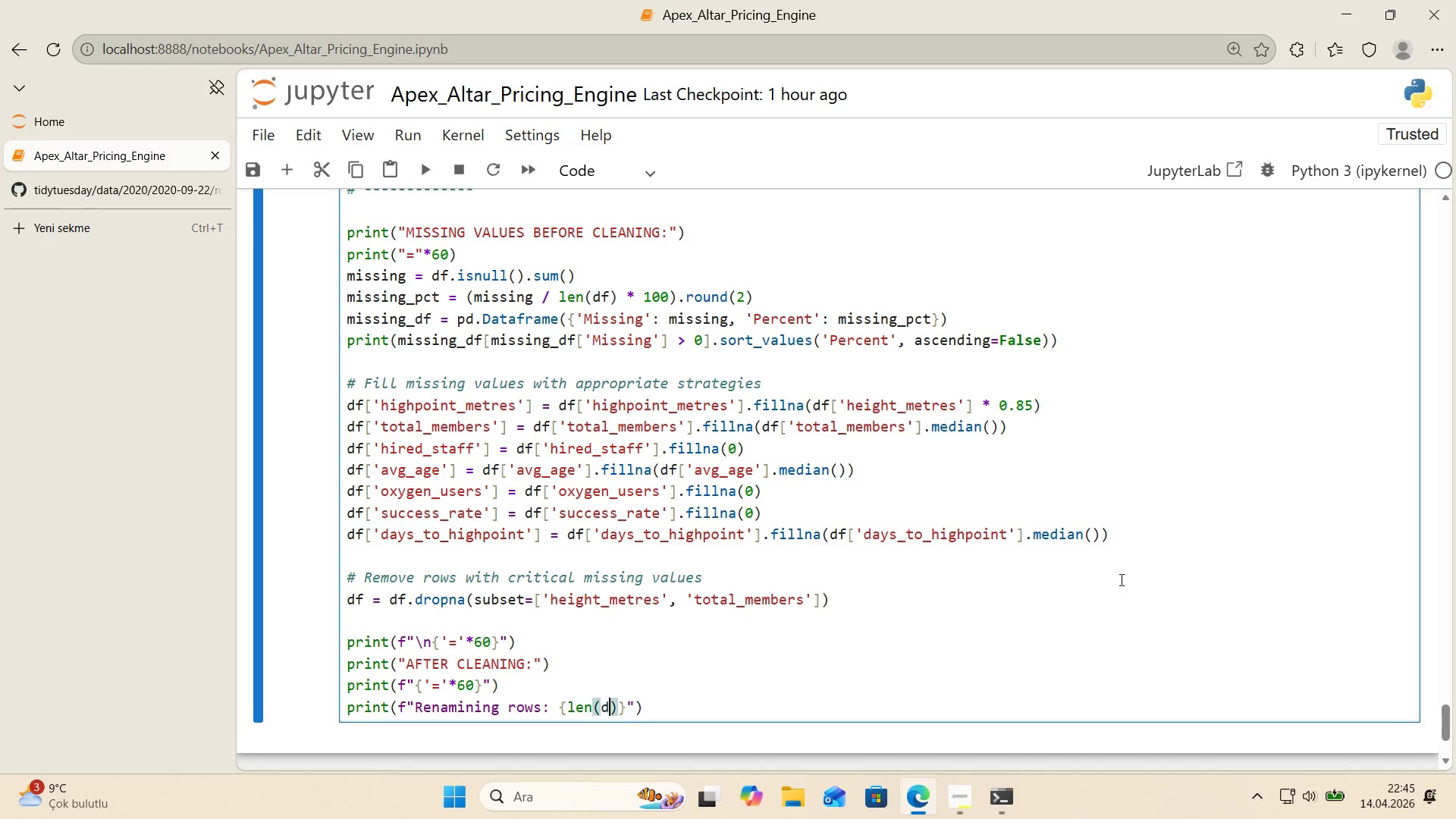 
type(df)
 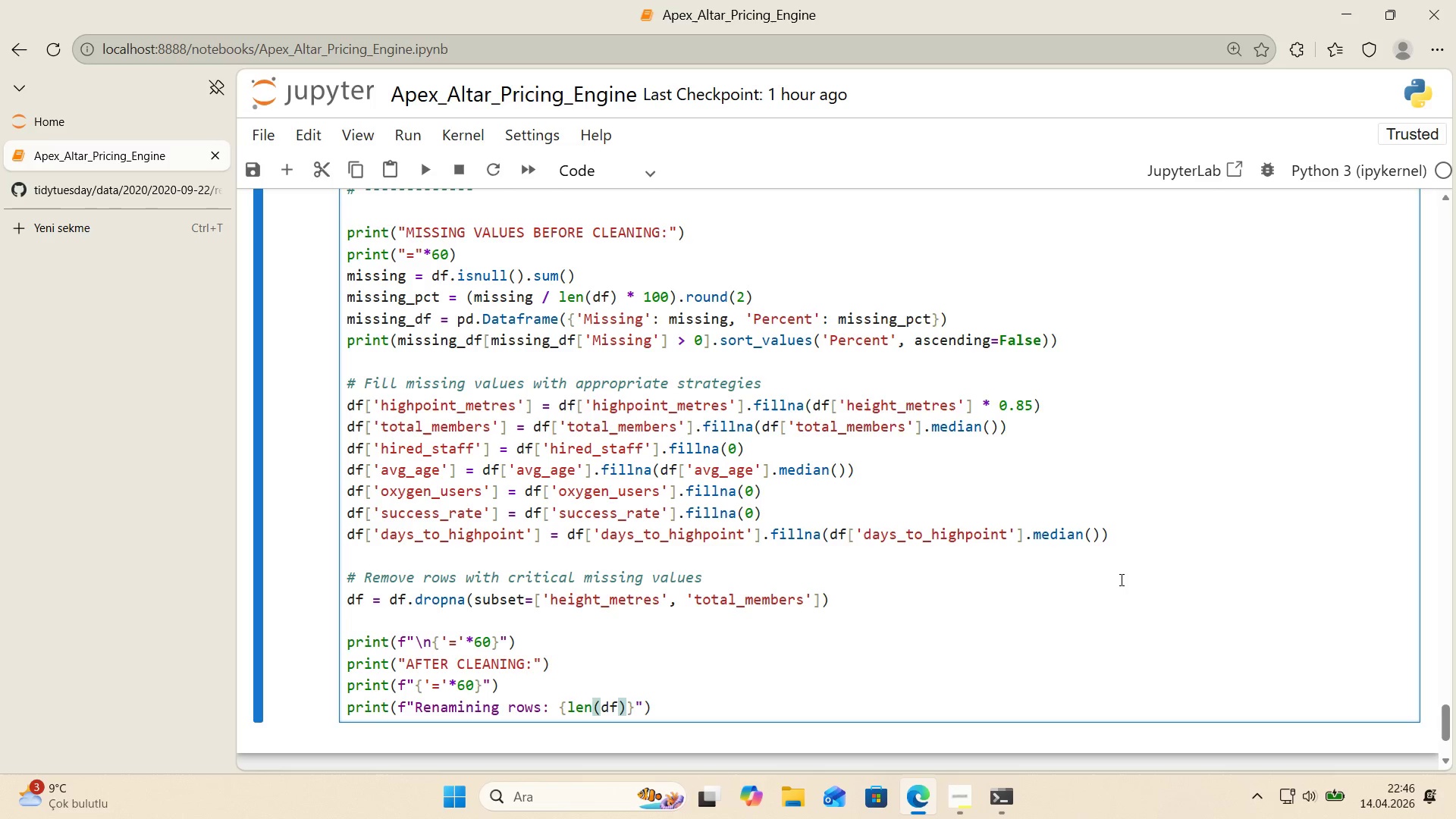 
key(ArrowRight)
 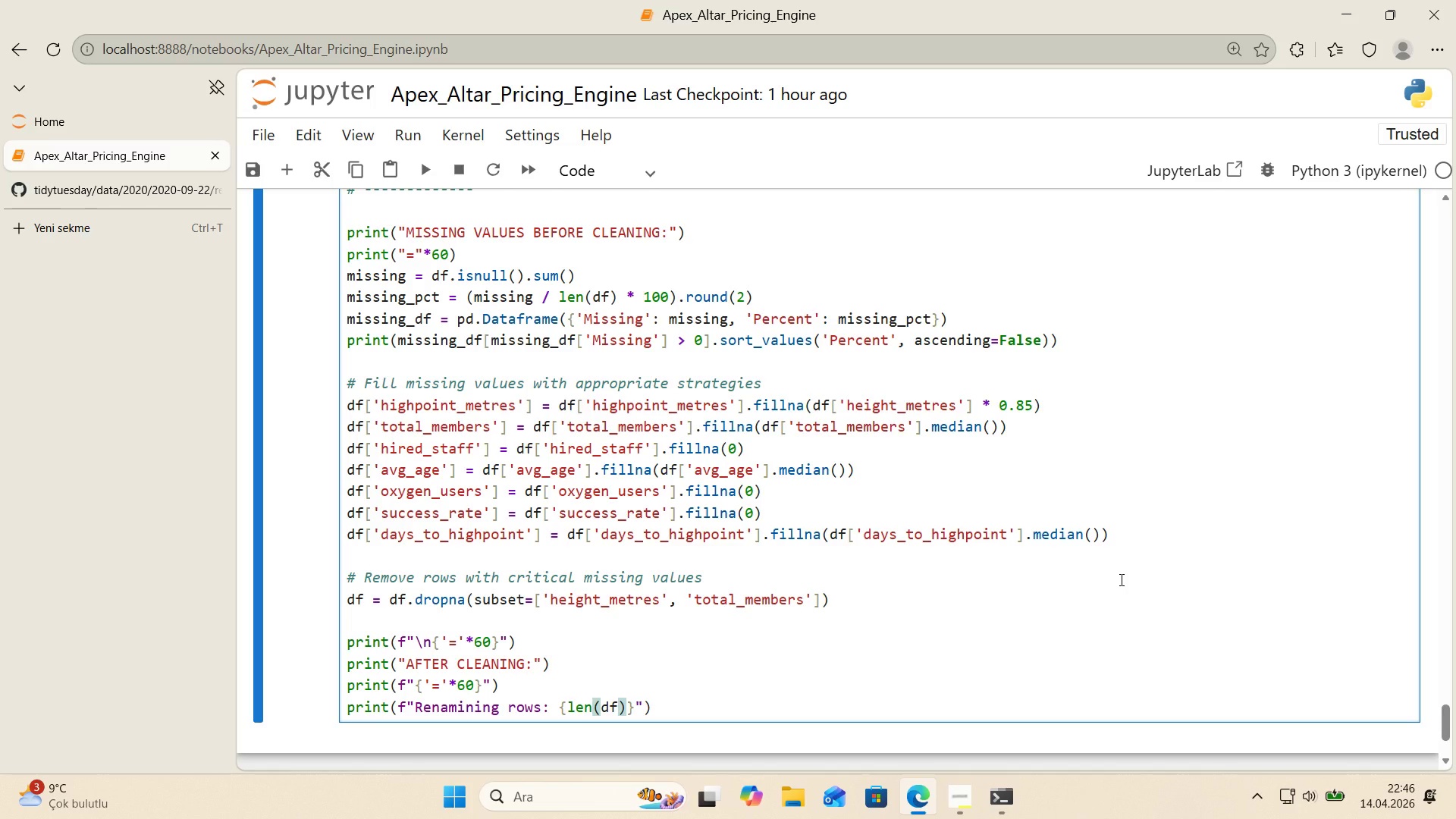 
key(Shift+Period)
 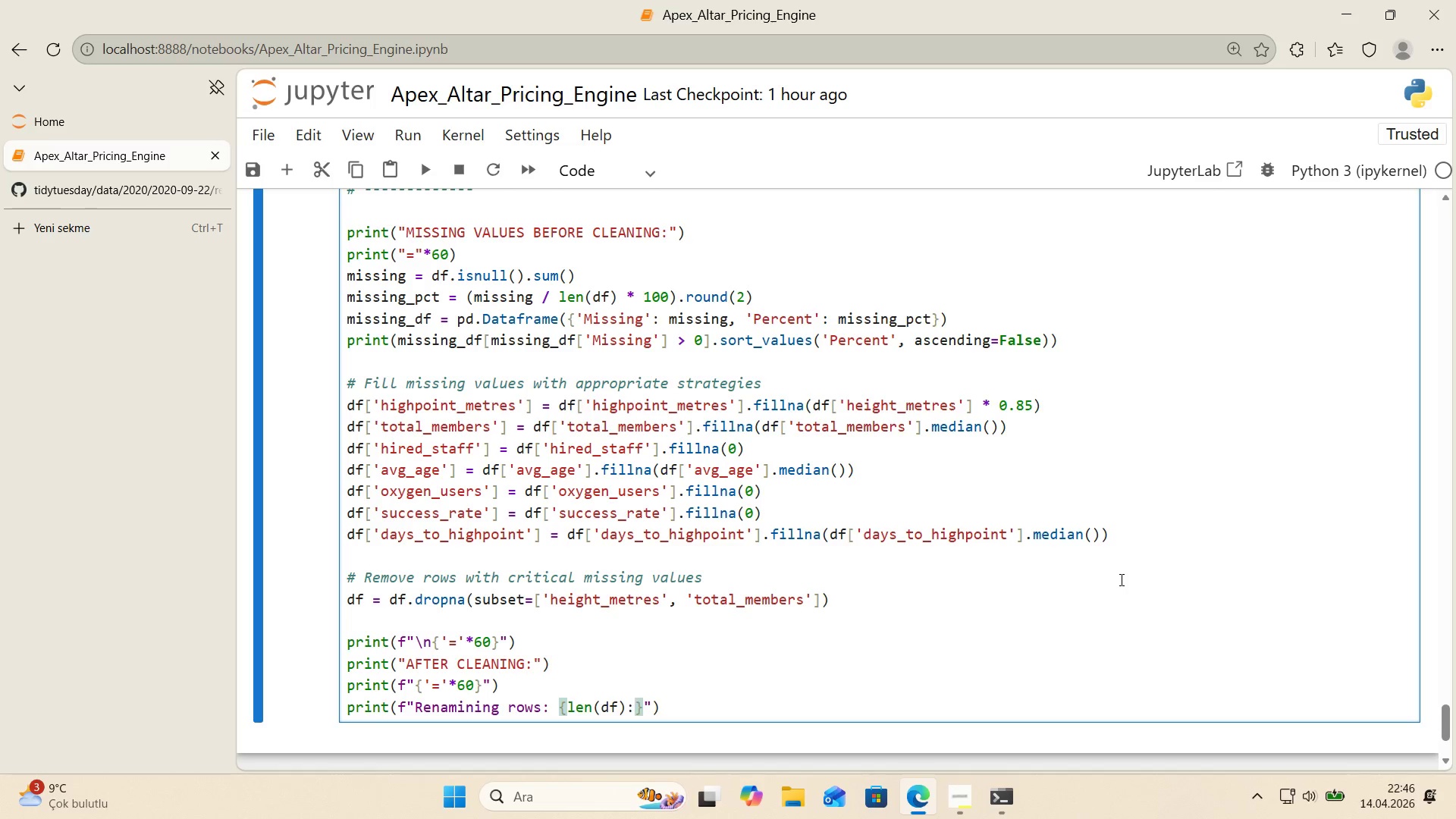 
key(Comma)
 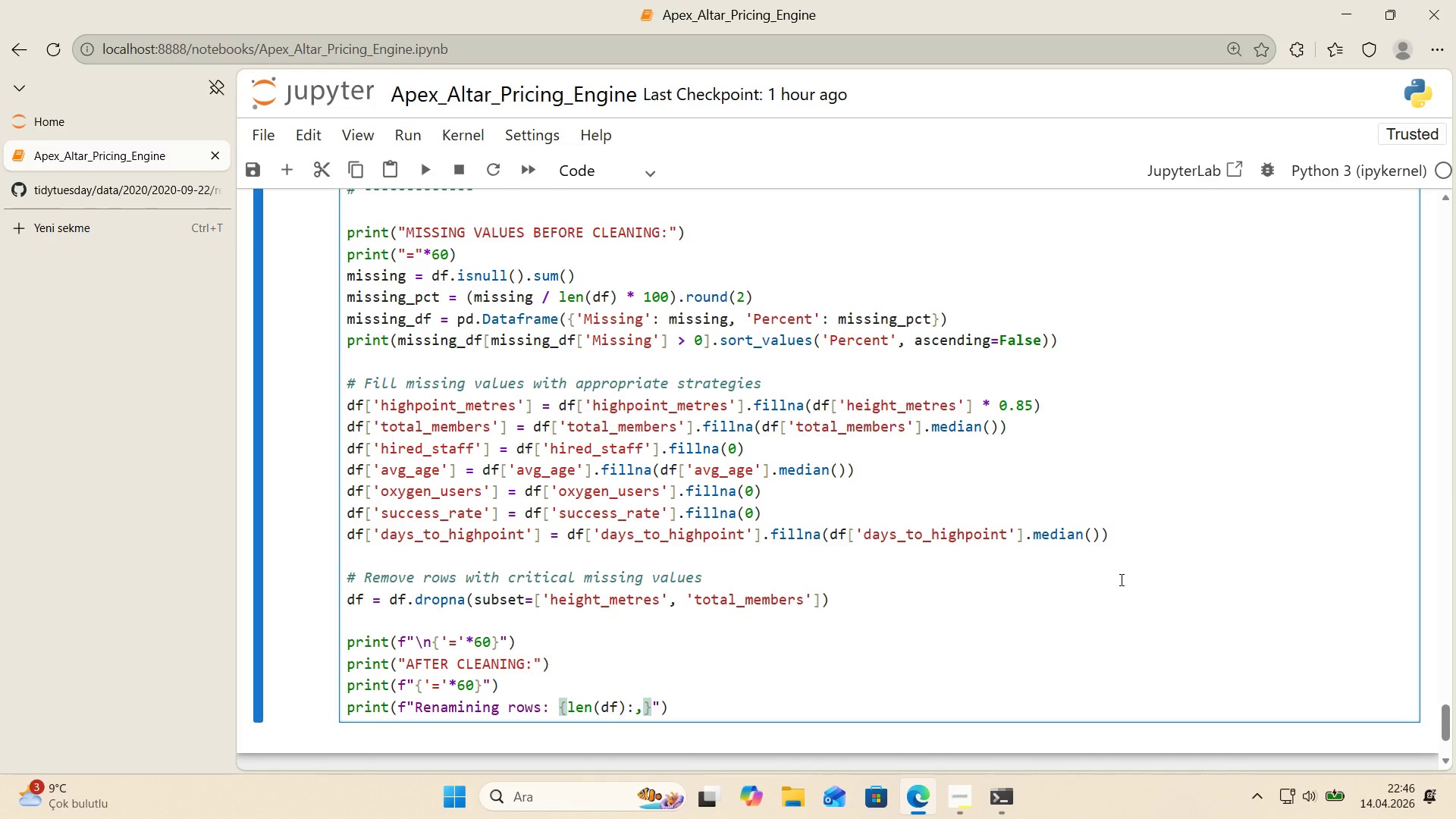 
key(ArrowRight)
 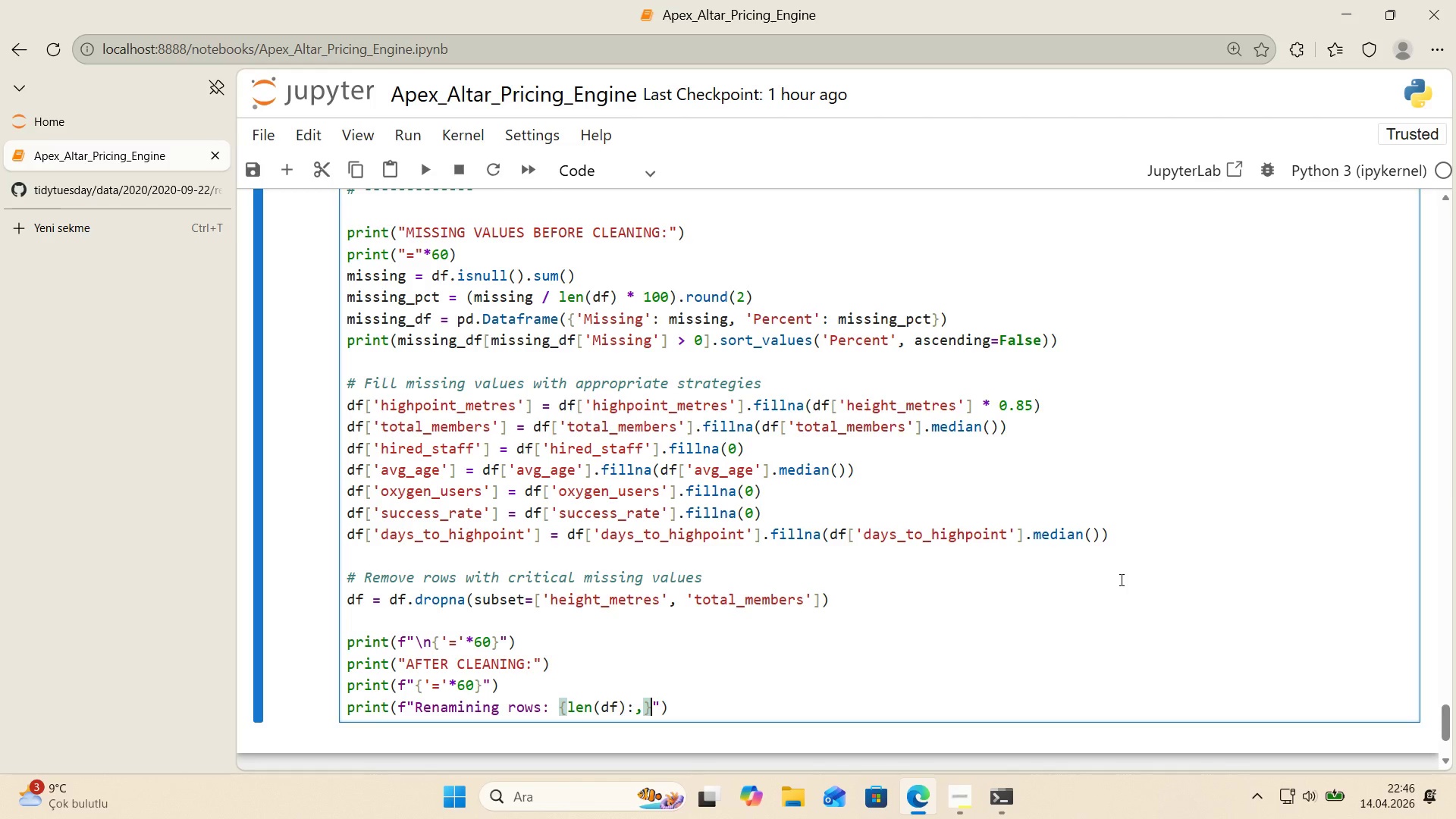 
key(ArrowRight)
 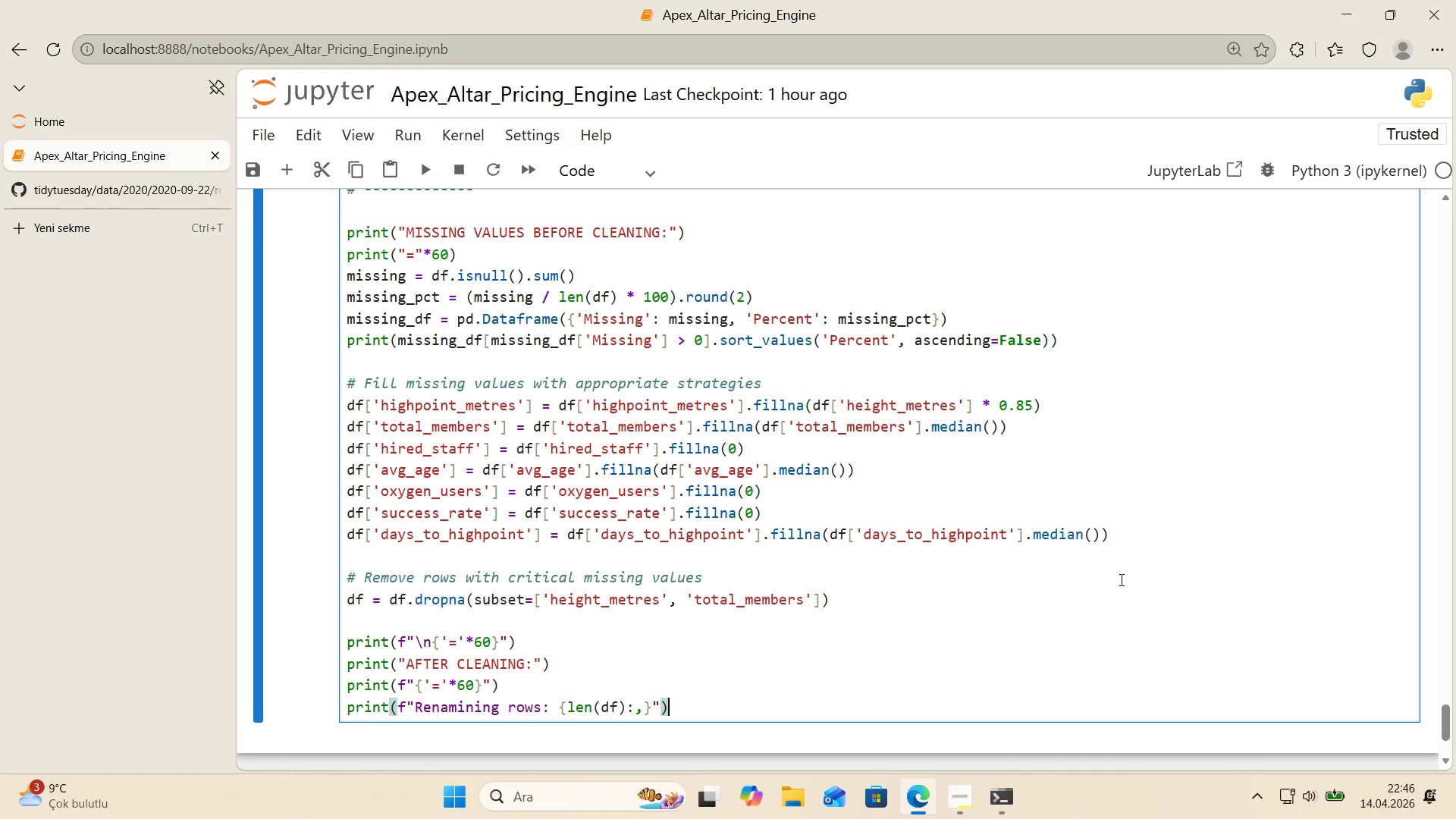 
key(ArrowRight)
 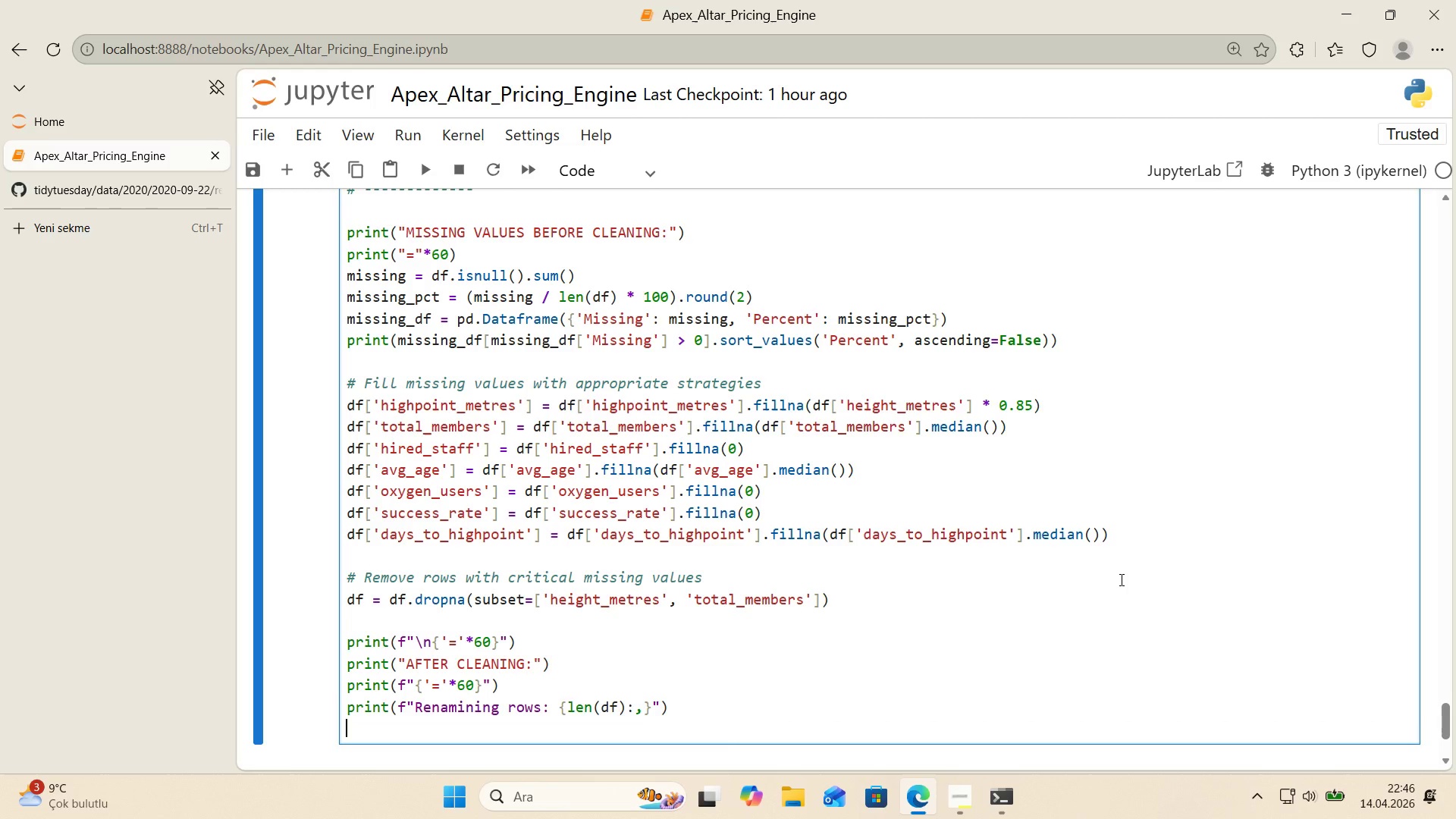 
key(Enter)
 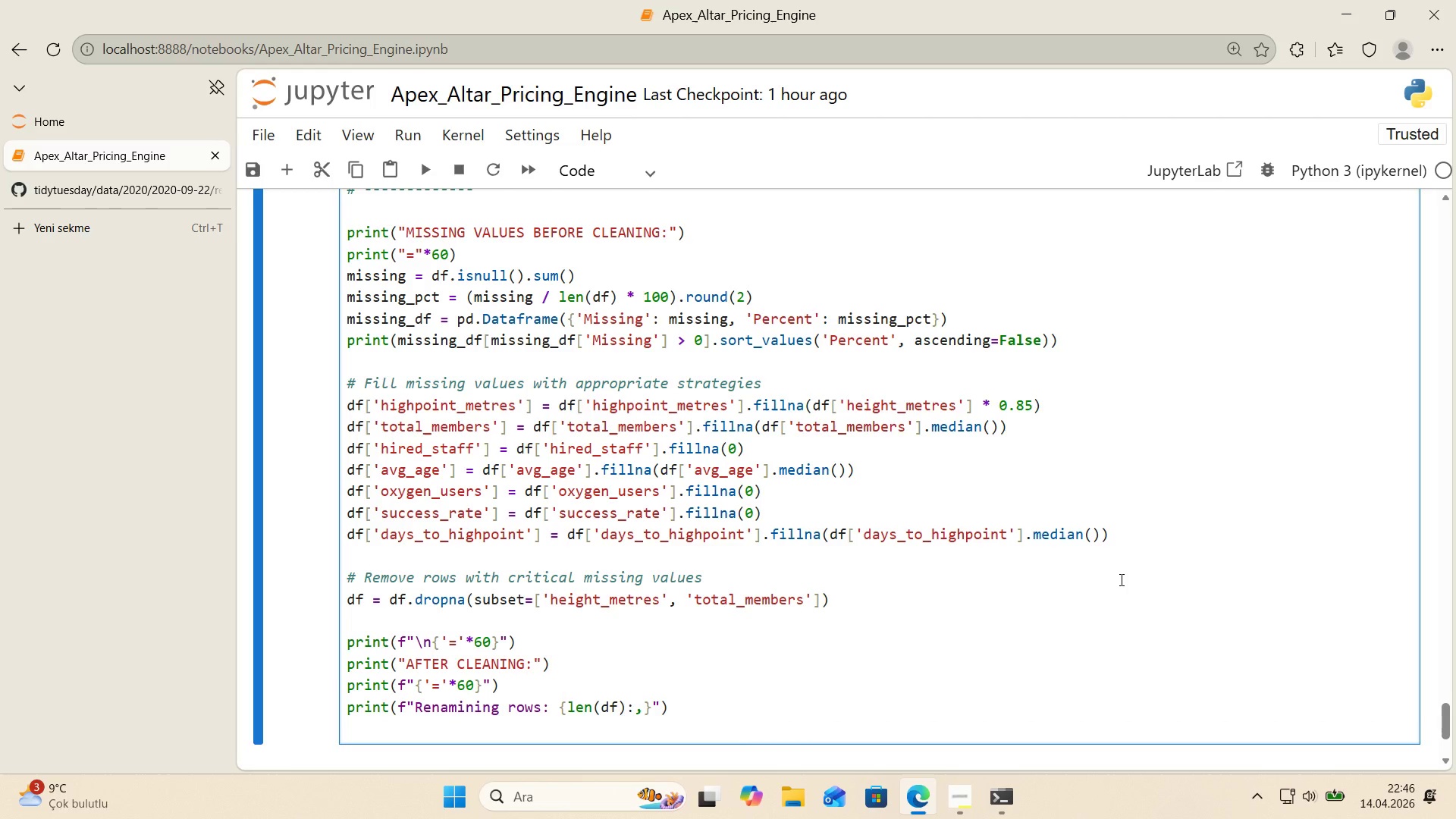 
type(pr'nt*()
 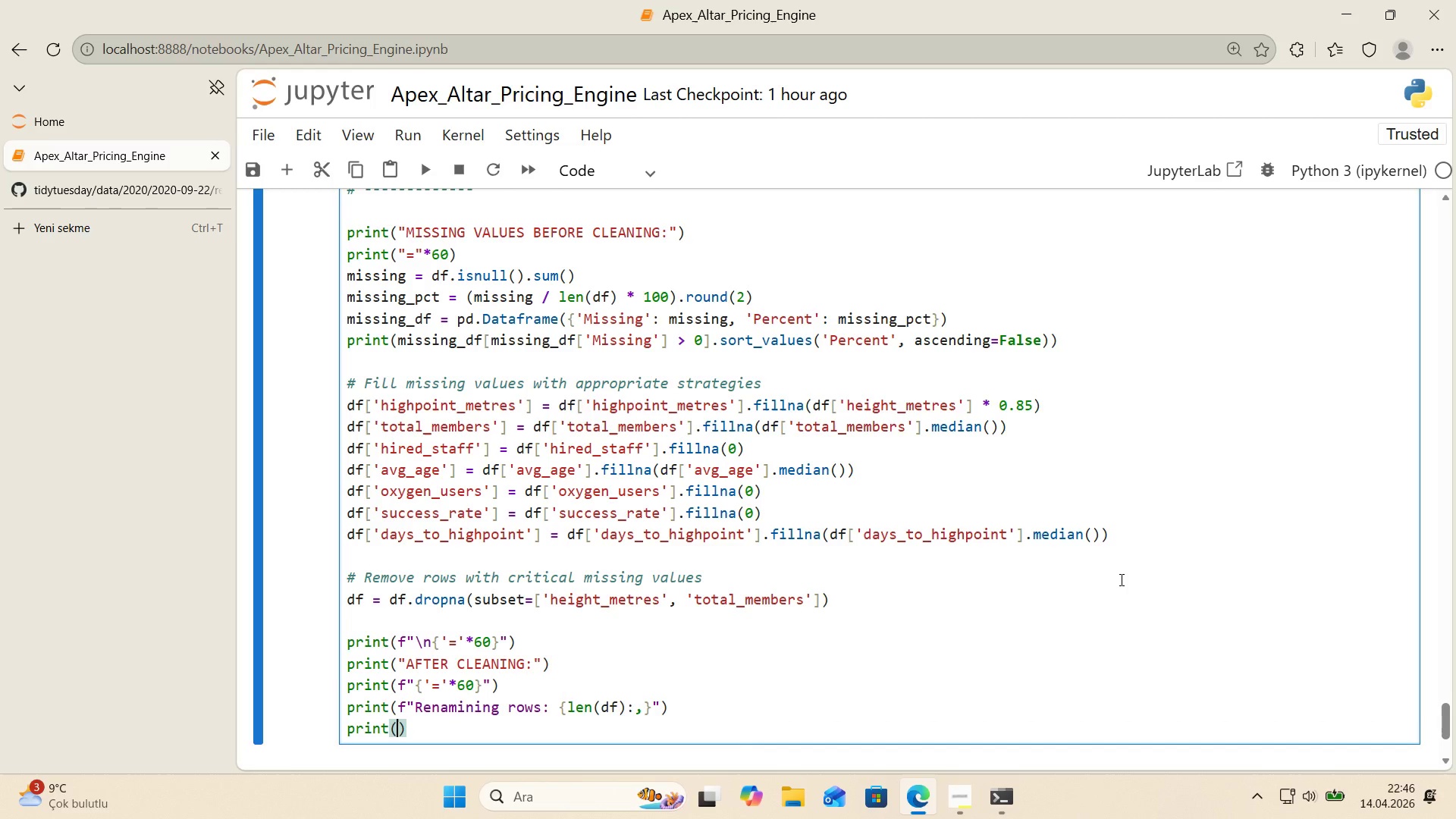 
 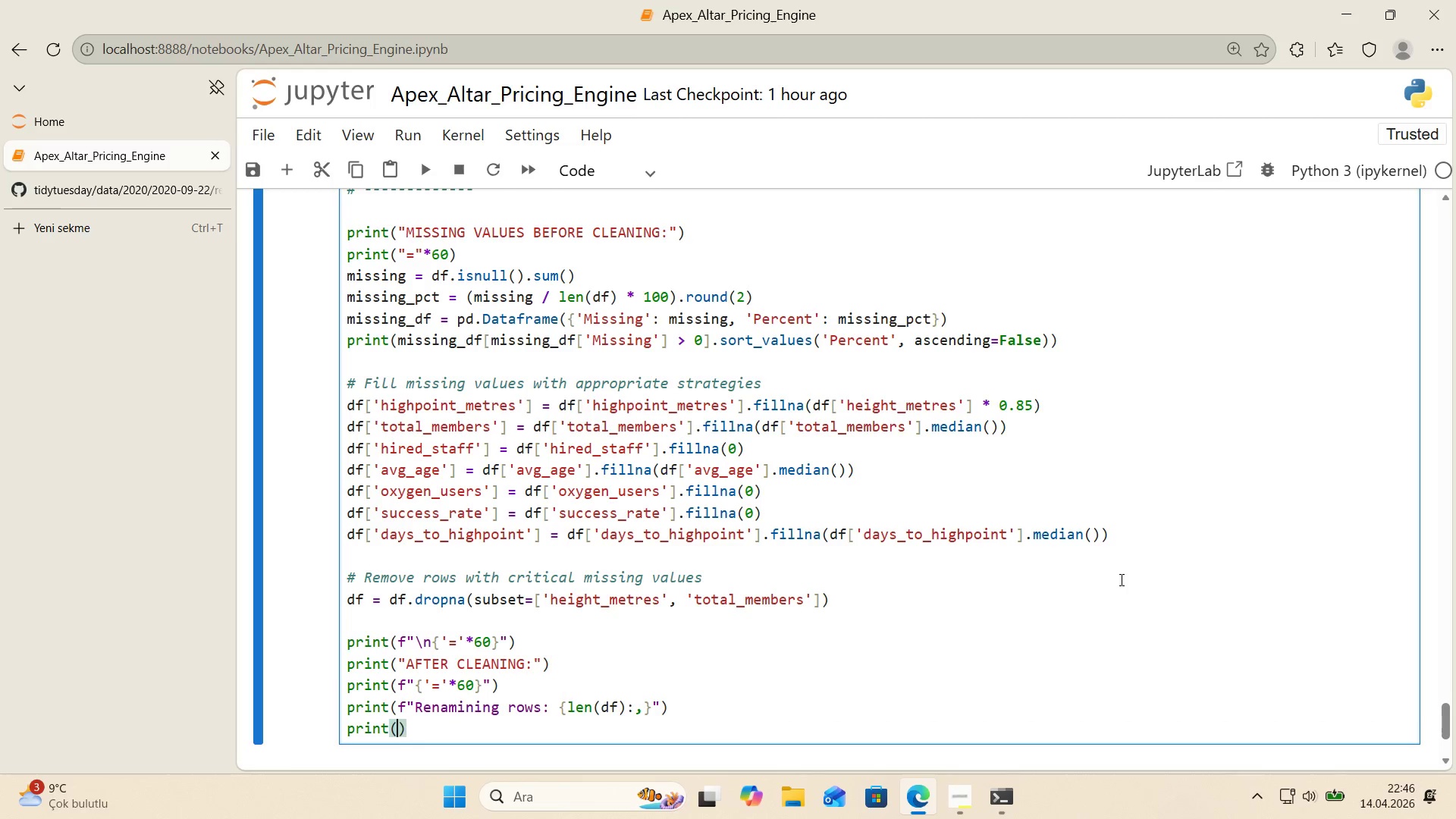 
key(ArrowLeft)
 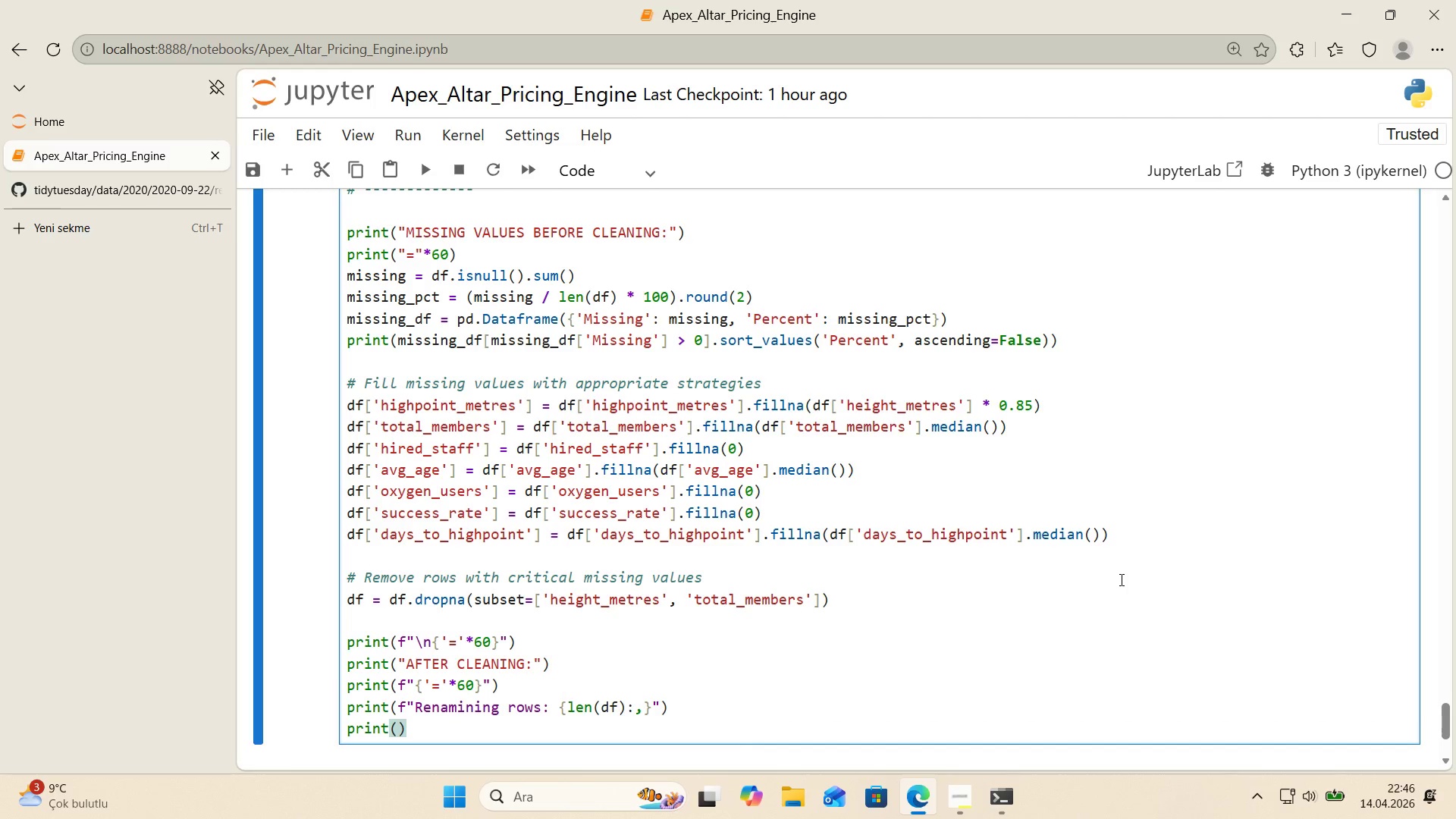 
key(F)
 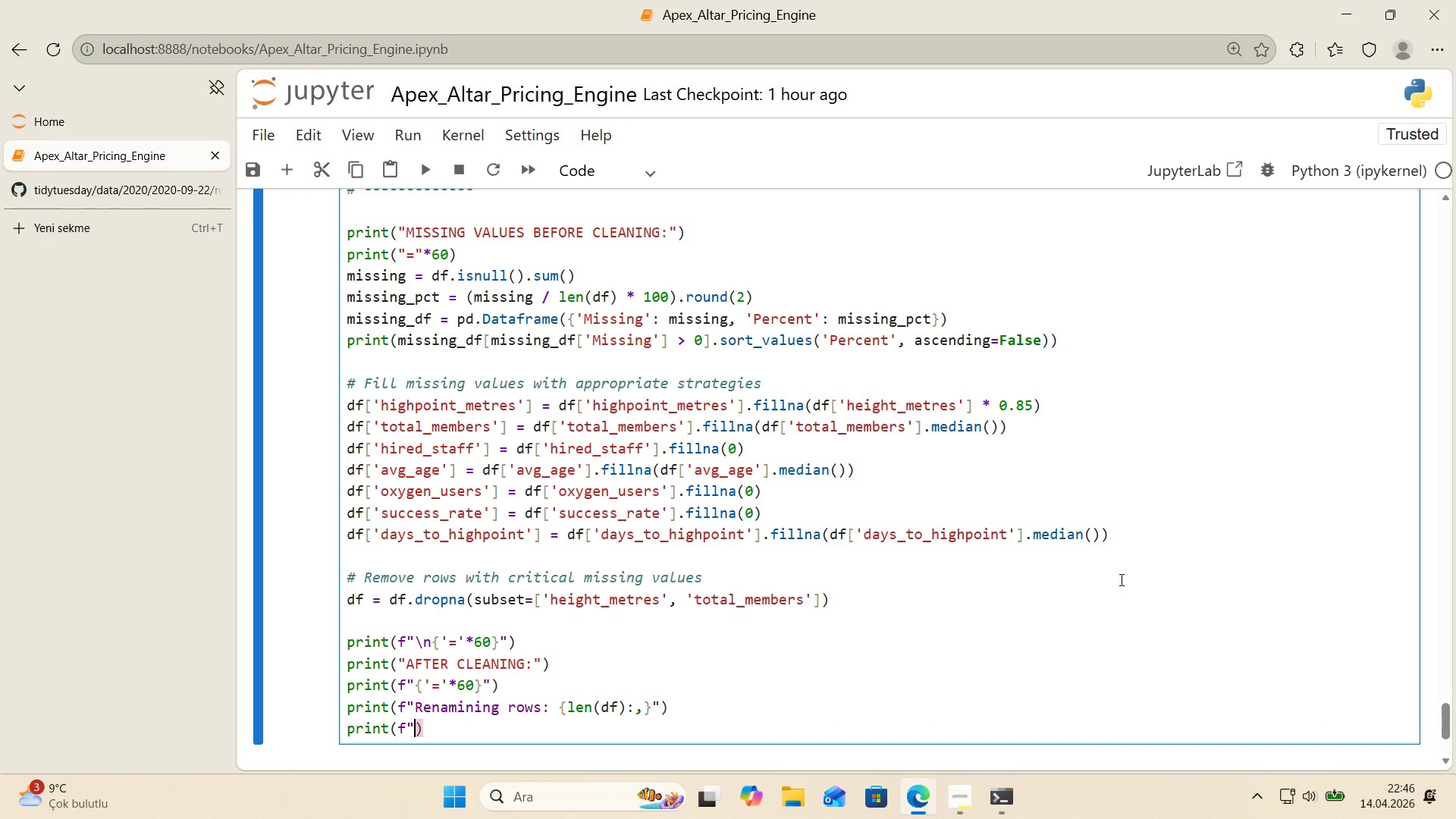 
key(Backquote)
 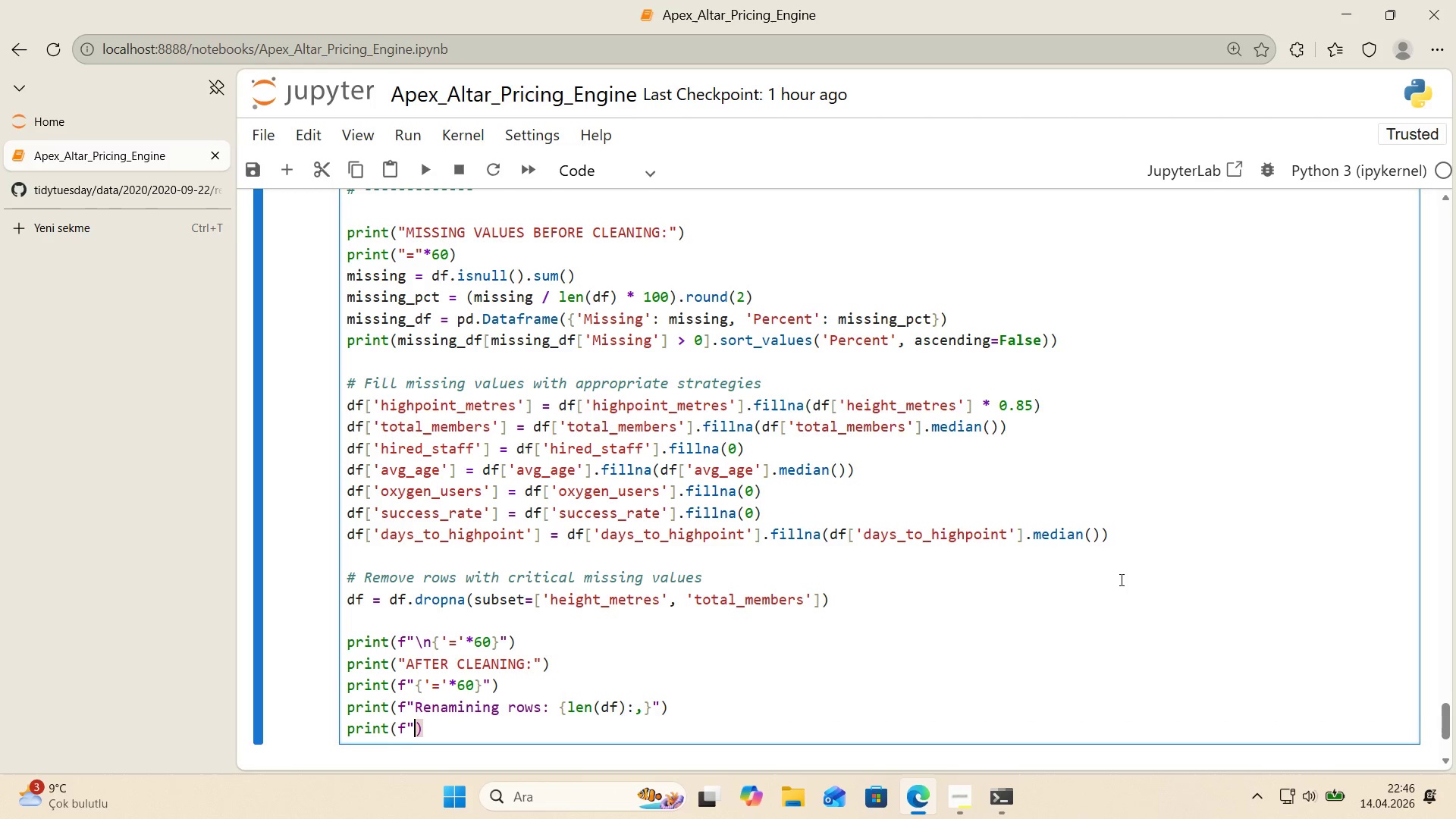 
key(Backquote)
 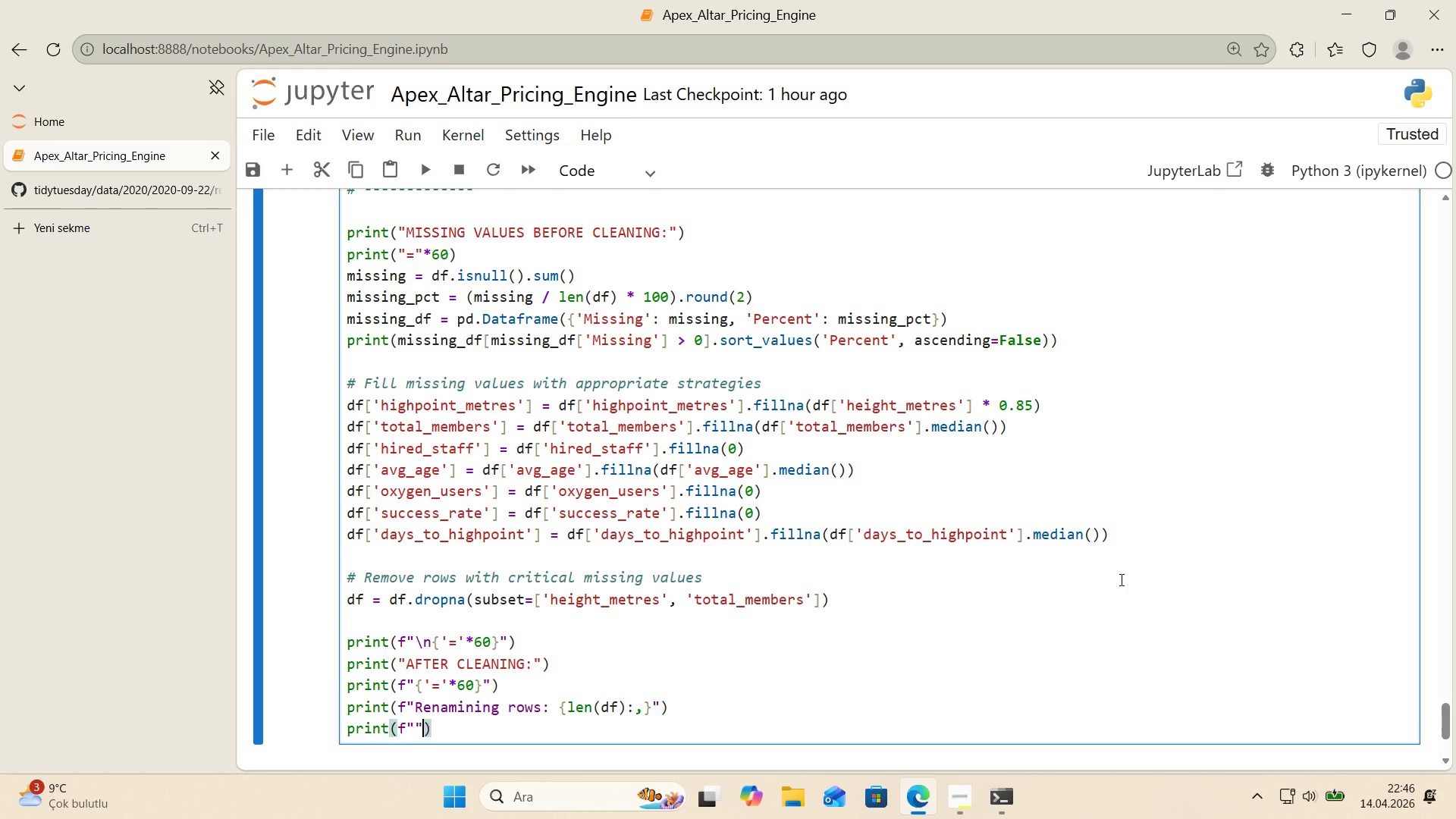 
key(ArrowLeft)
 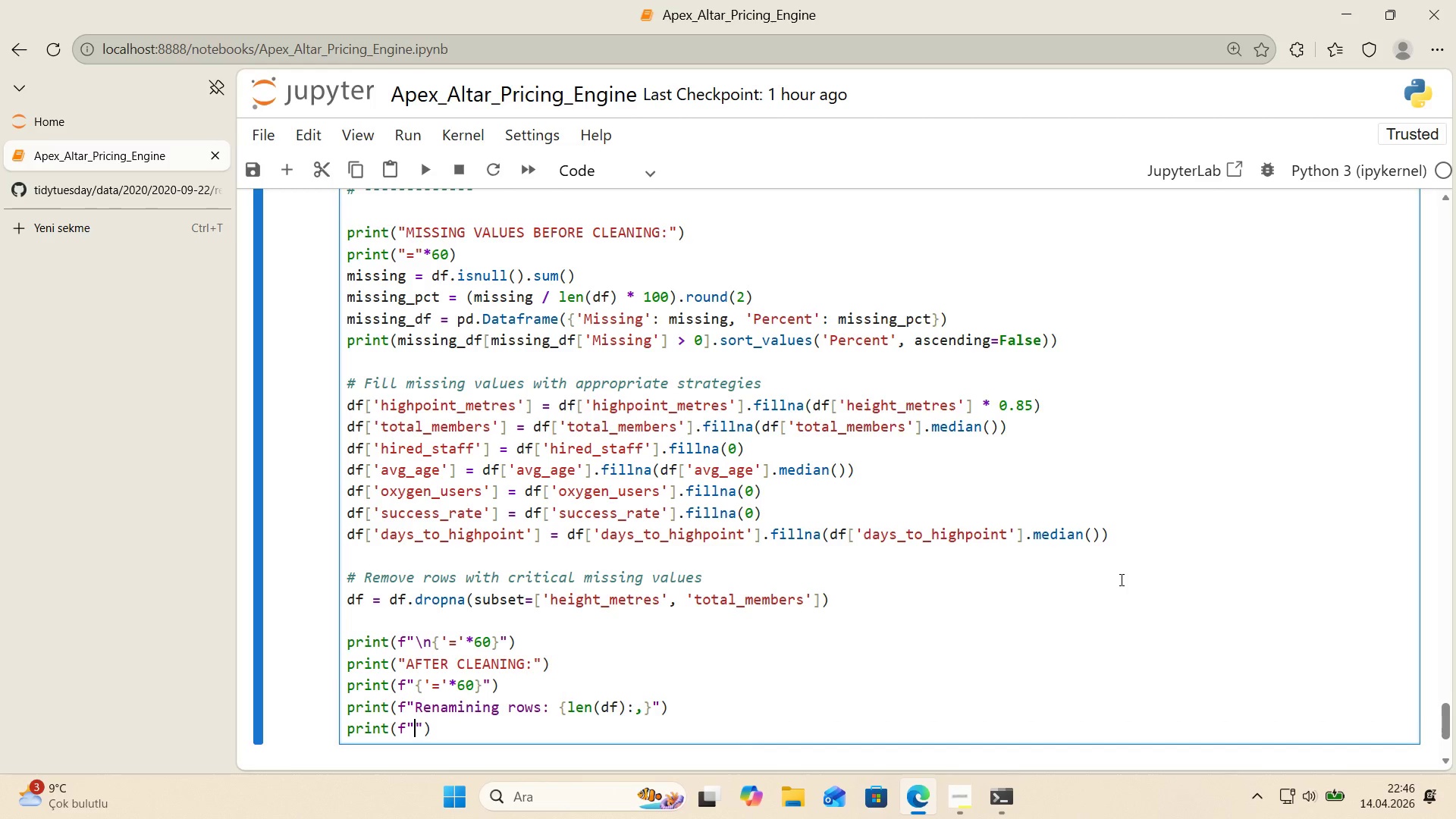 
type(M'ss'ng values>  )
 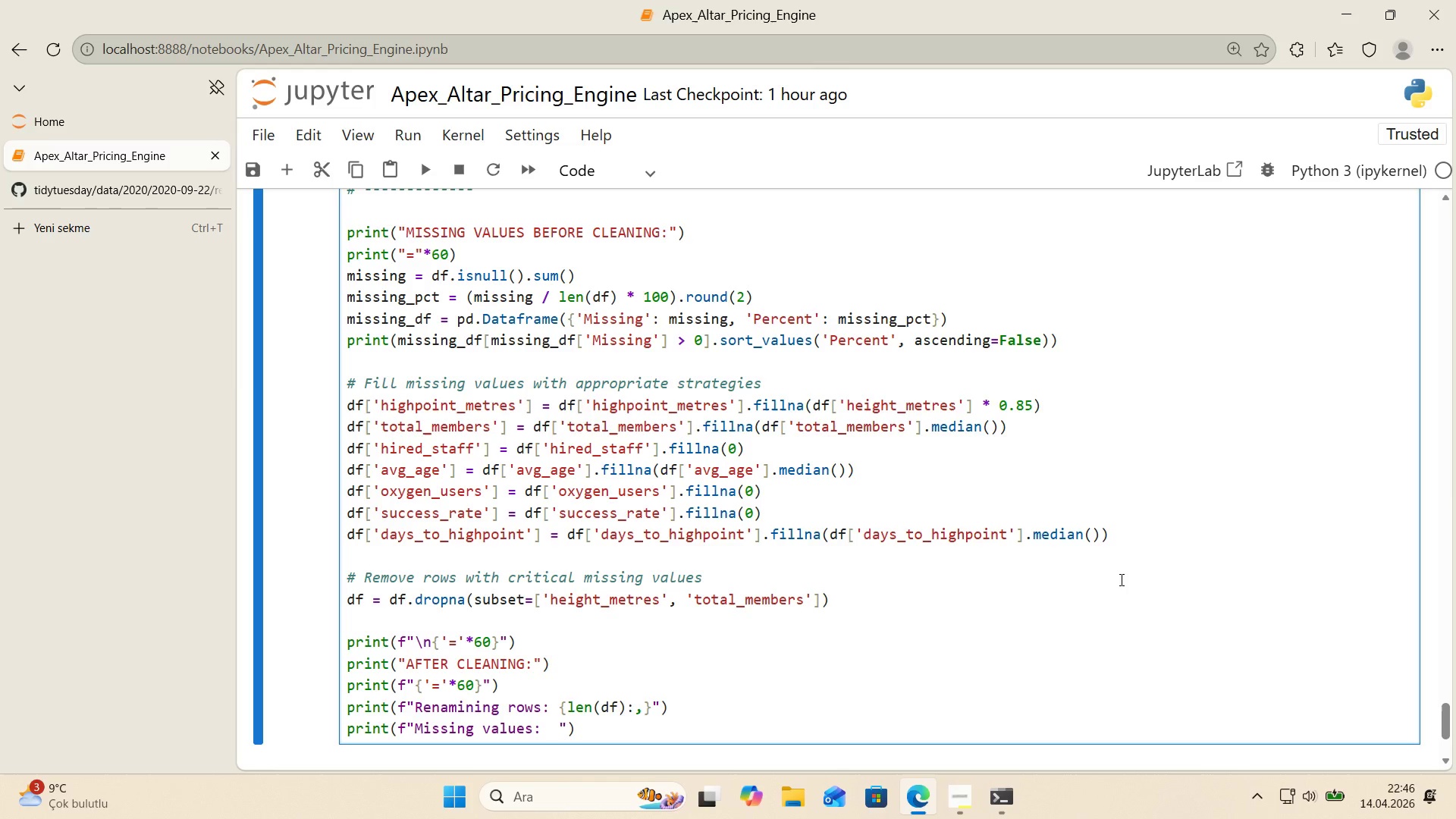 
key(Alt+Control+7)
 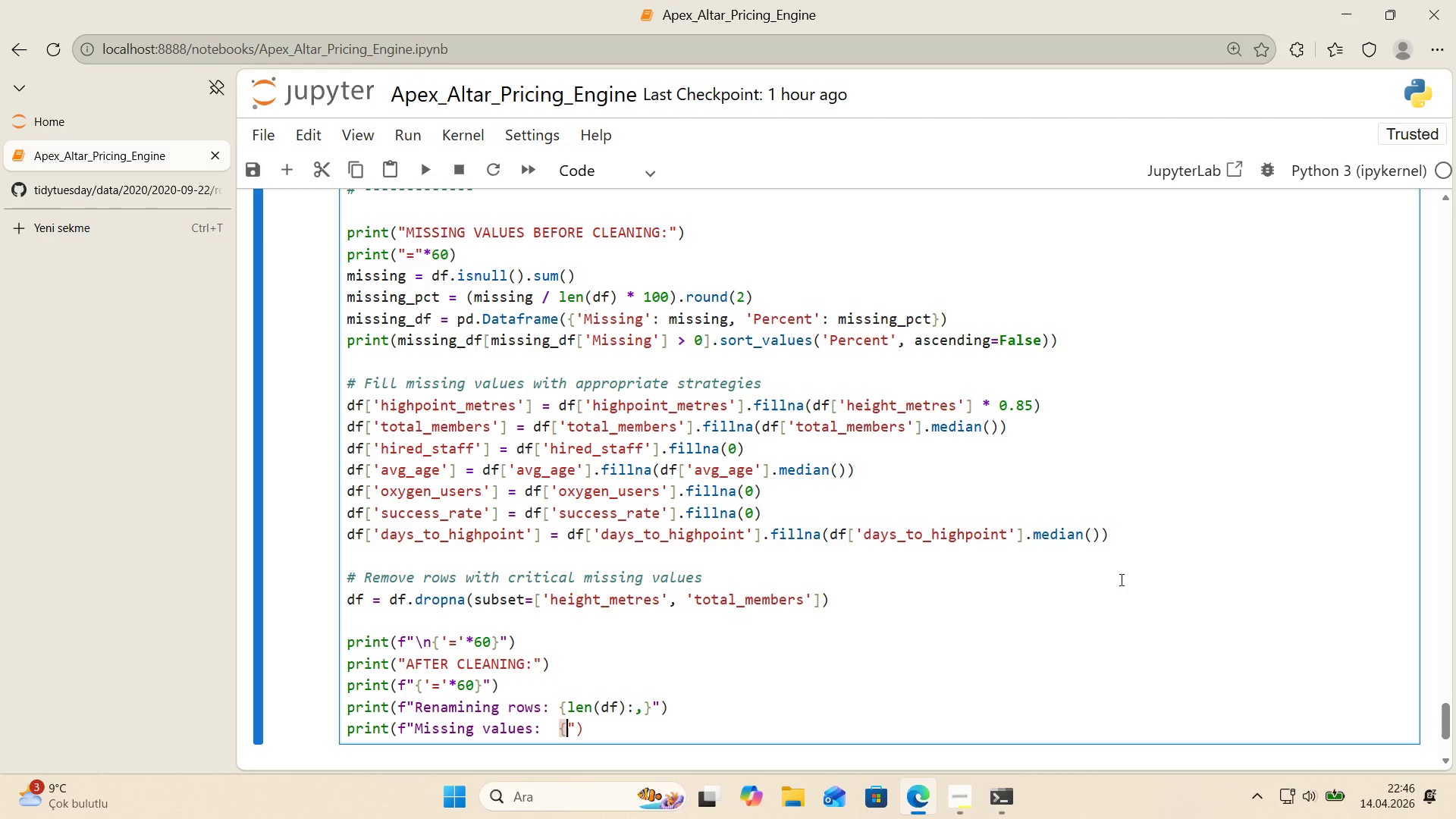 
key(Alt+Control+0)
 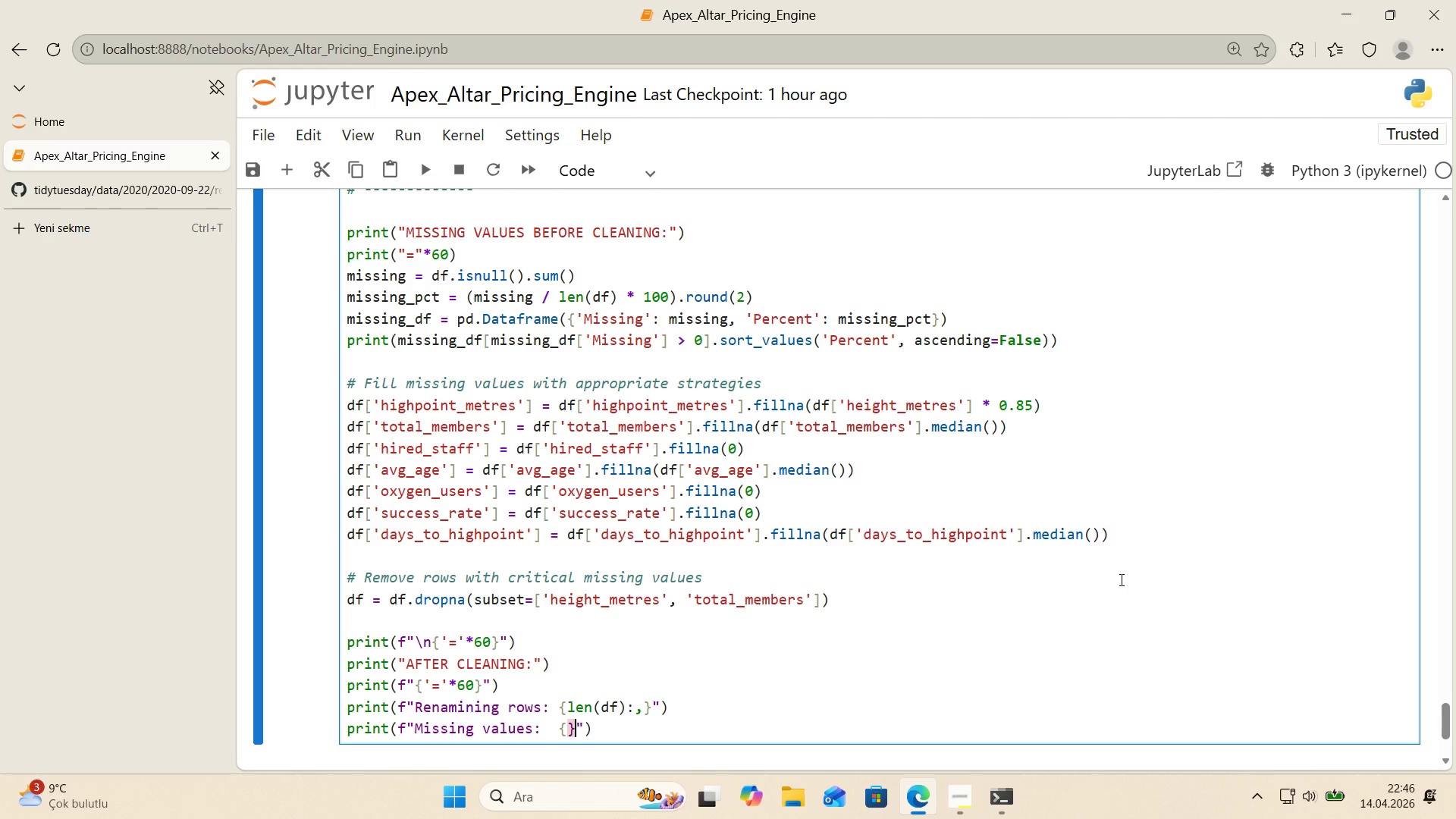 
key(ArrowLeft)
 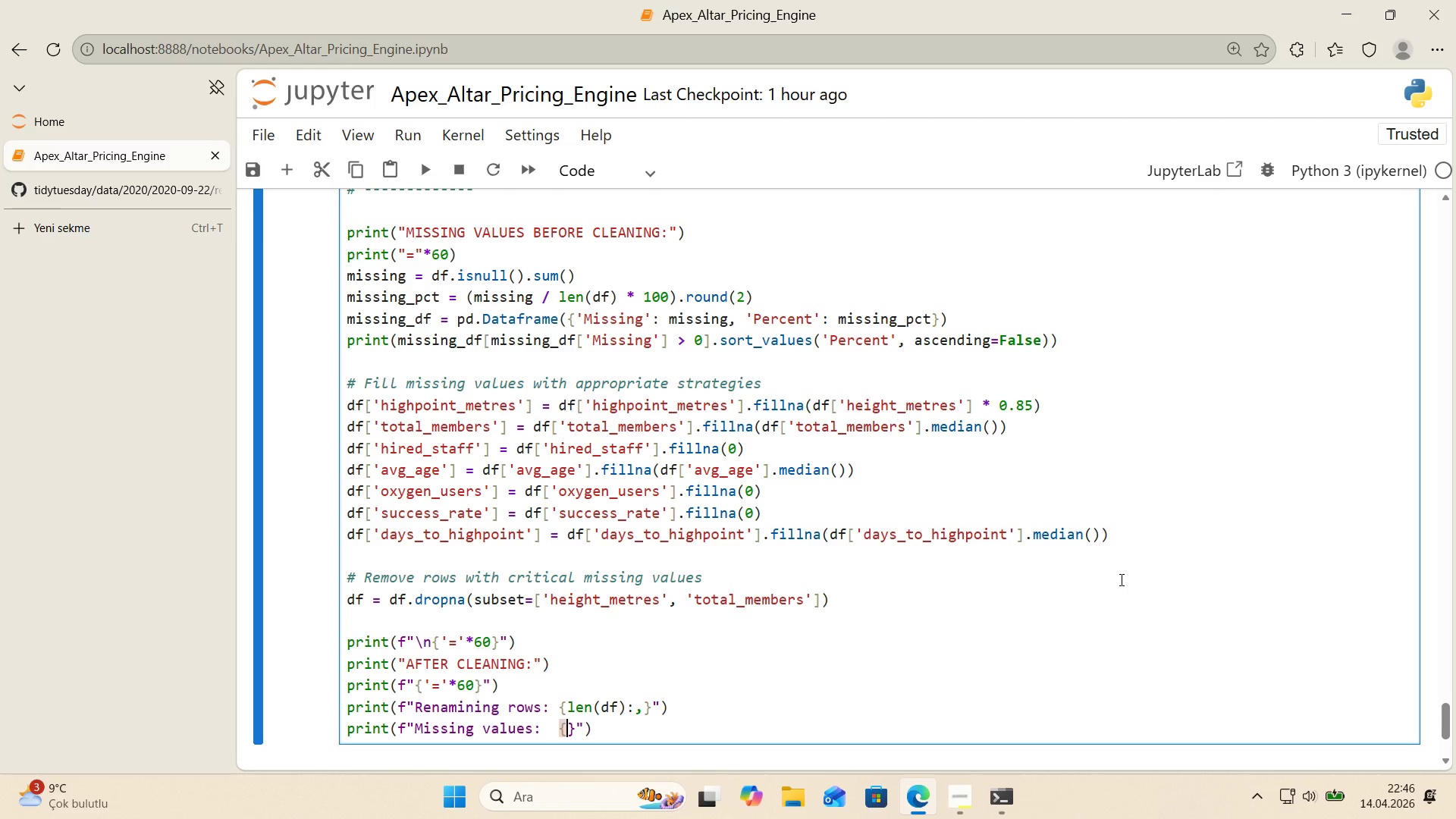 
type(df.'snull*(.sum*()
 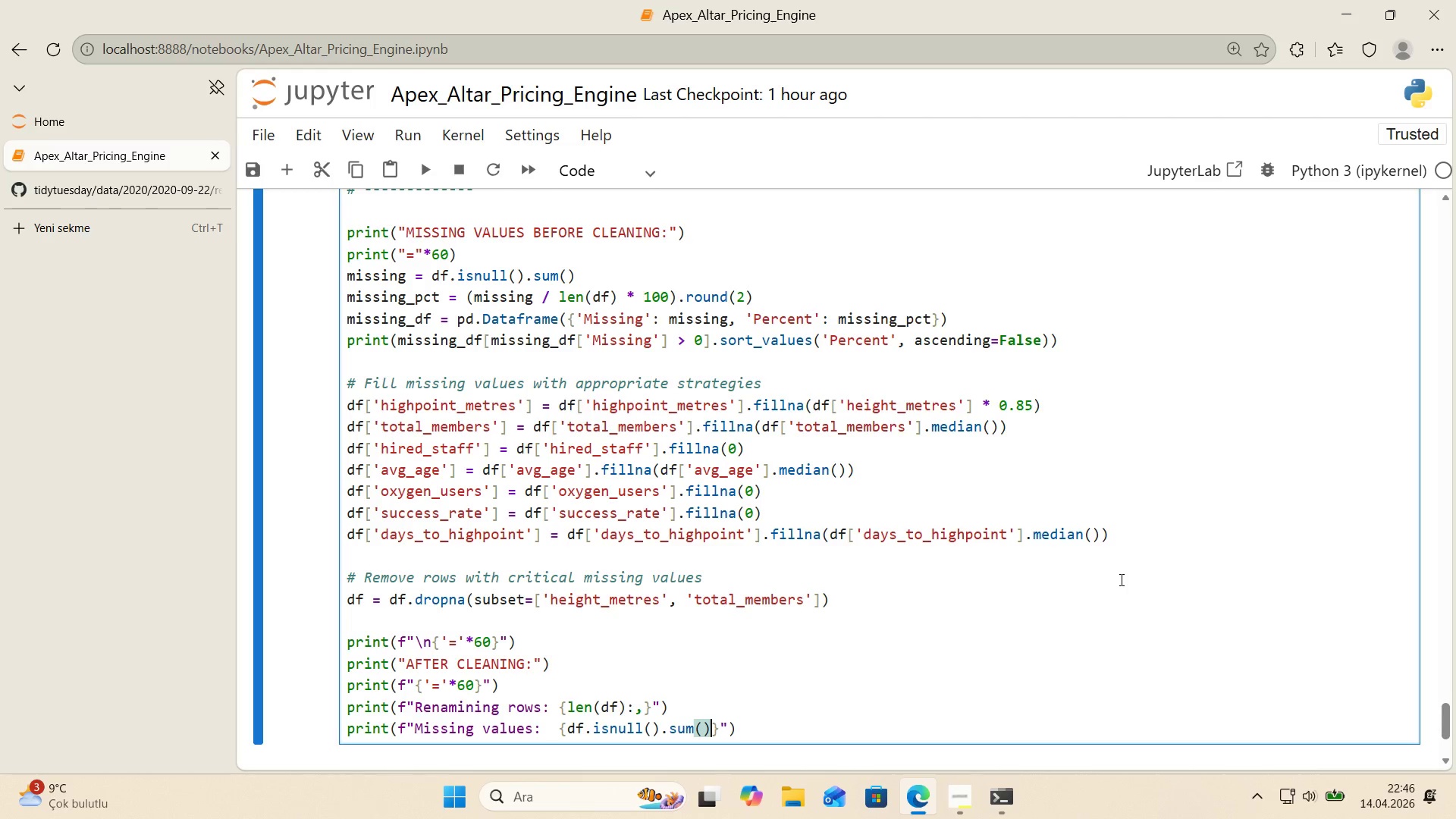 
key(ArrowRight)
 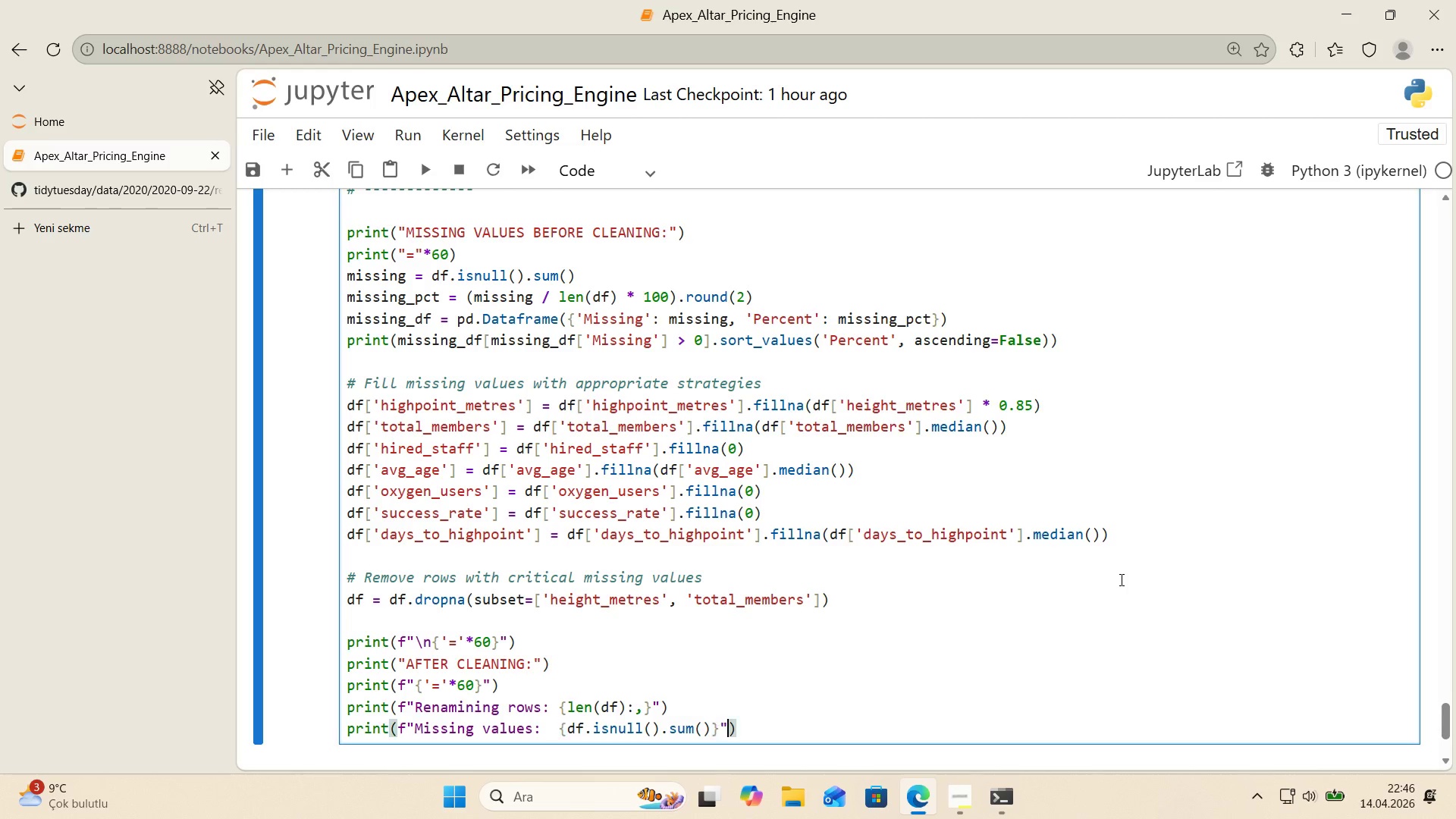 
key(ArrowRight)
 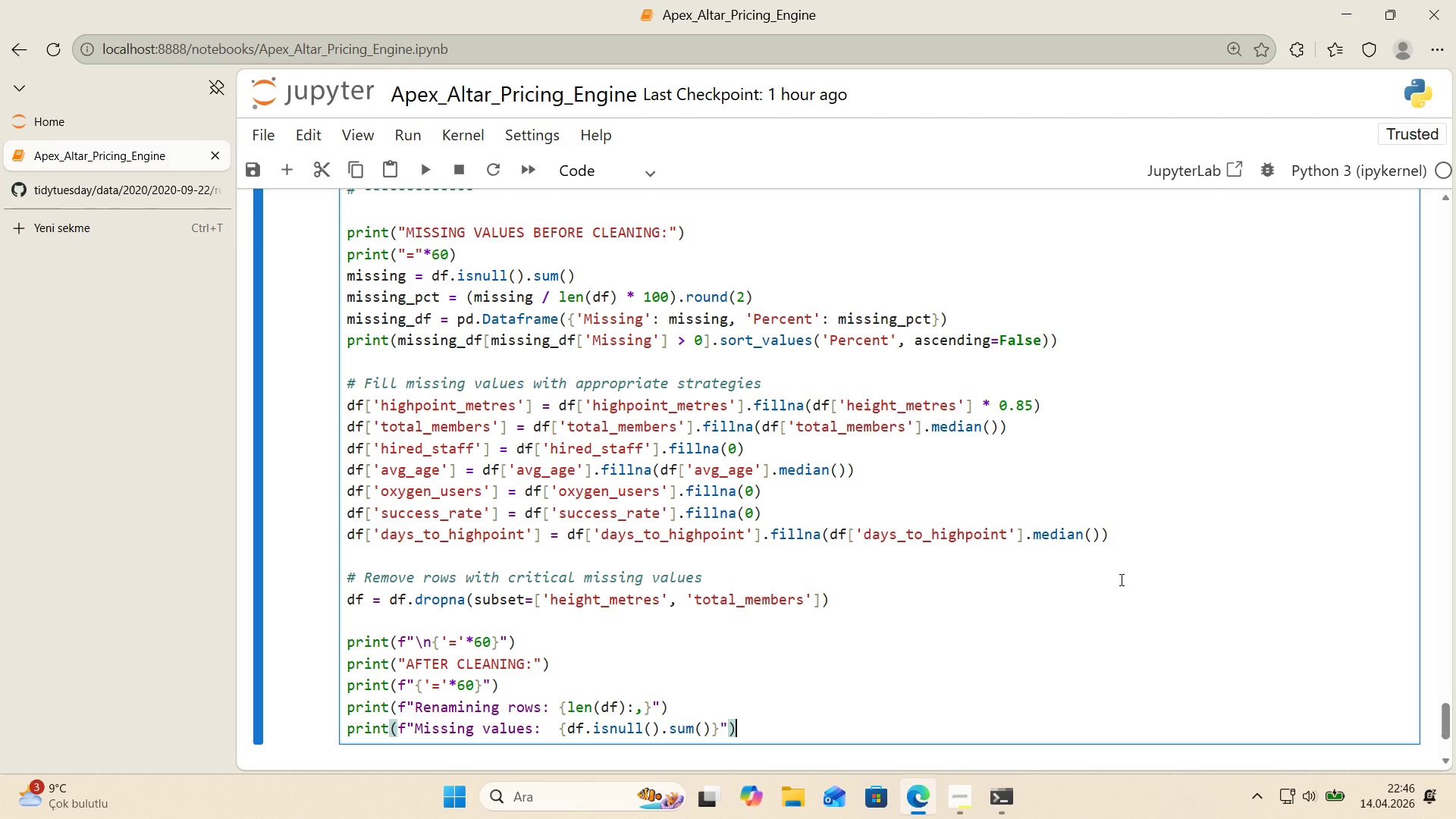 
key(ArrowRight)
 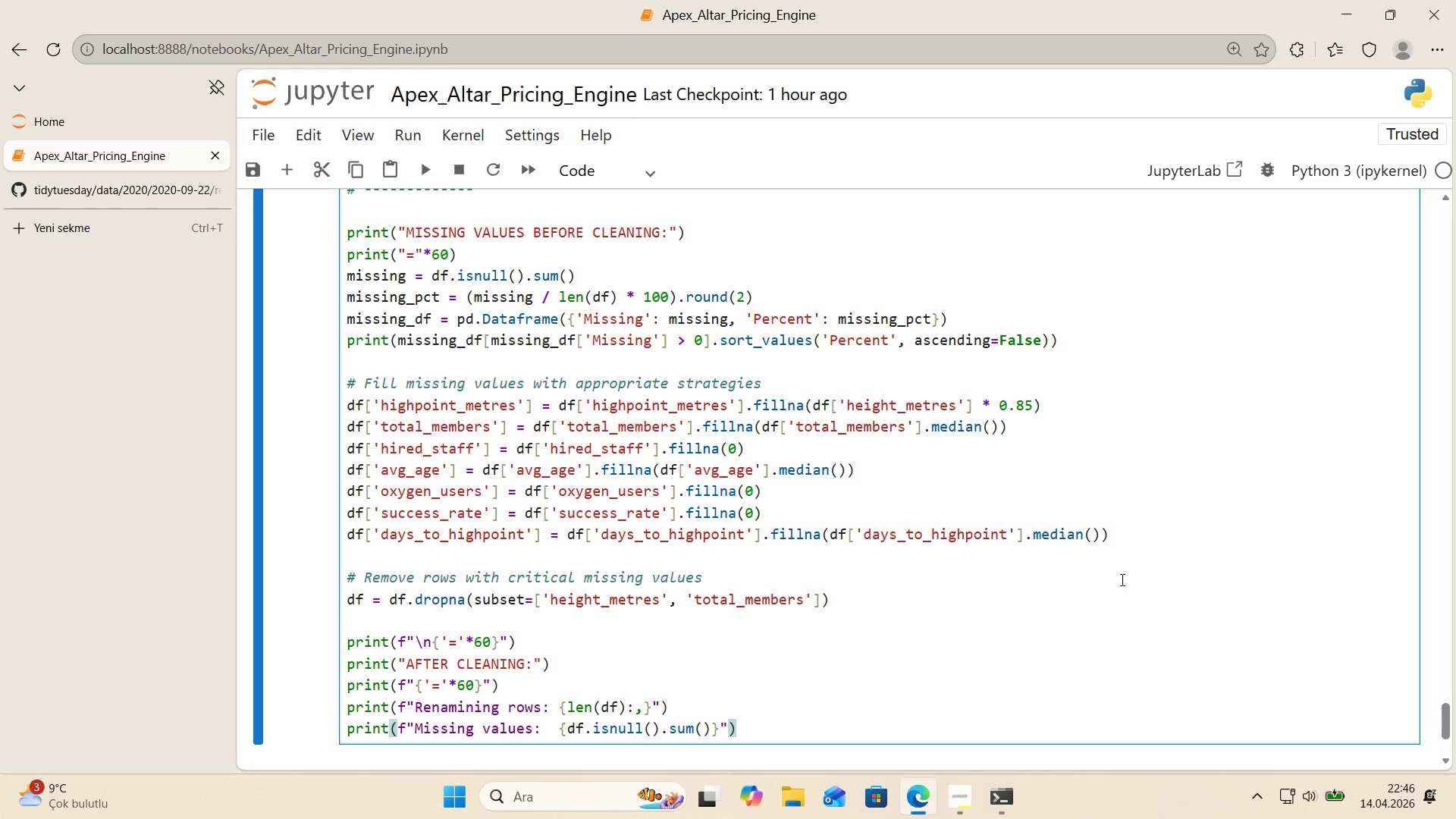 
scroll: coordinate [1093, 570], scroll_direction: down, amount: 1.0
 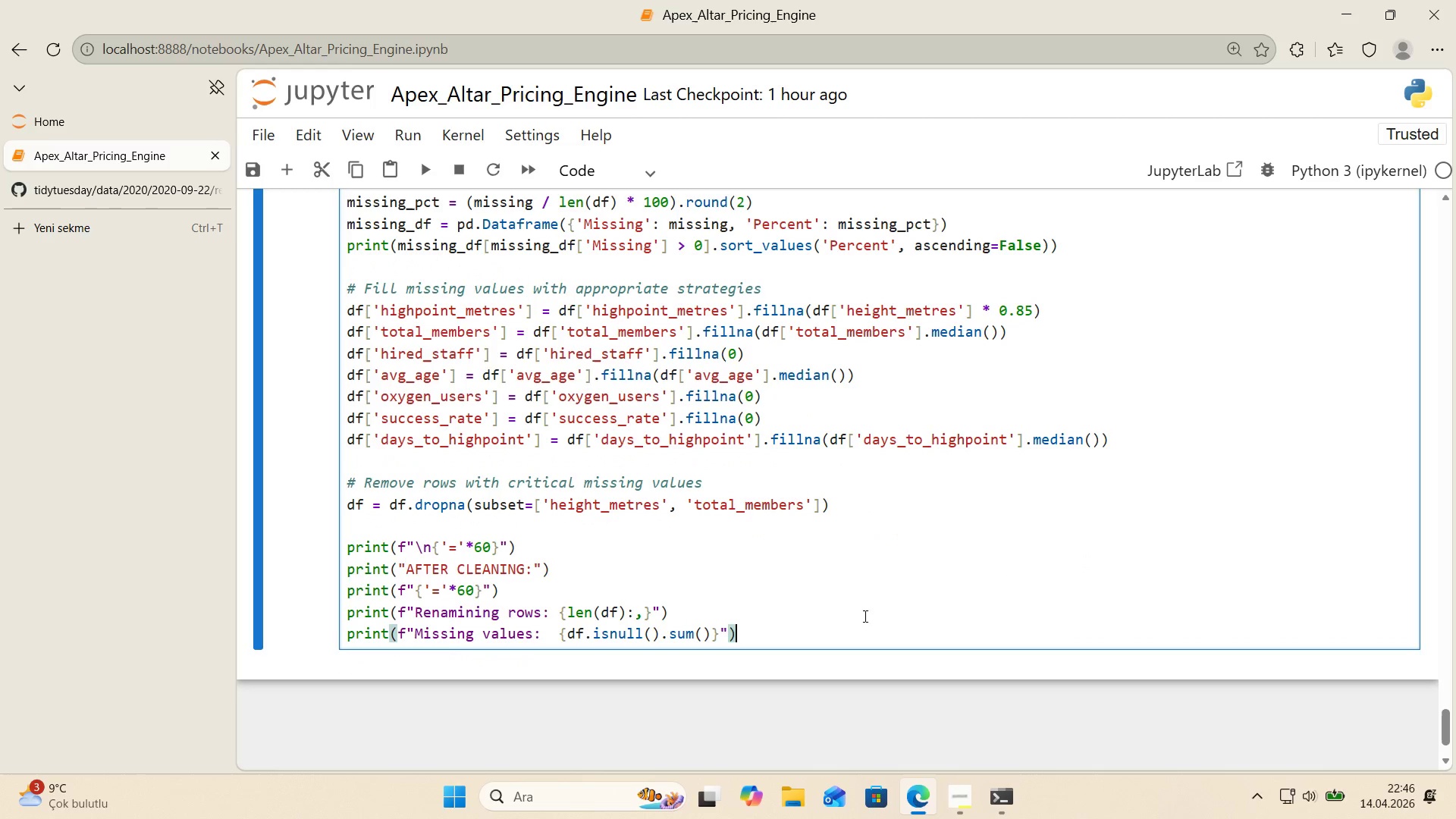 
left_click([849, 629])
 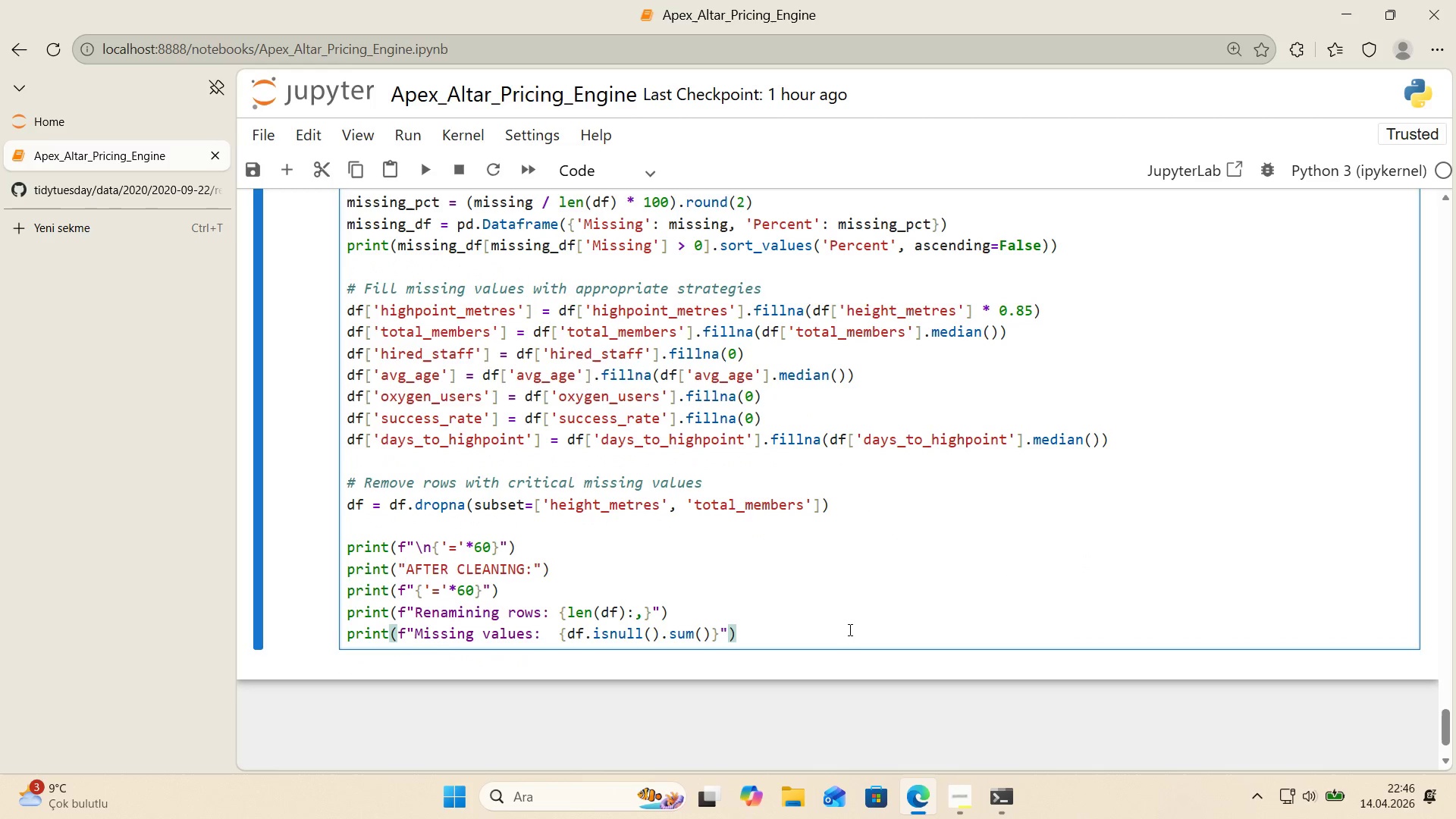 
key(Shift+Enter)
 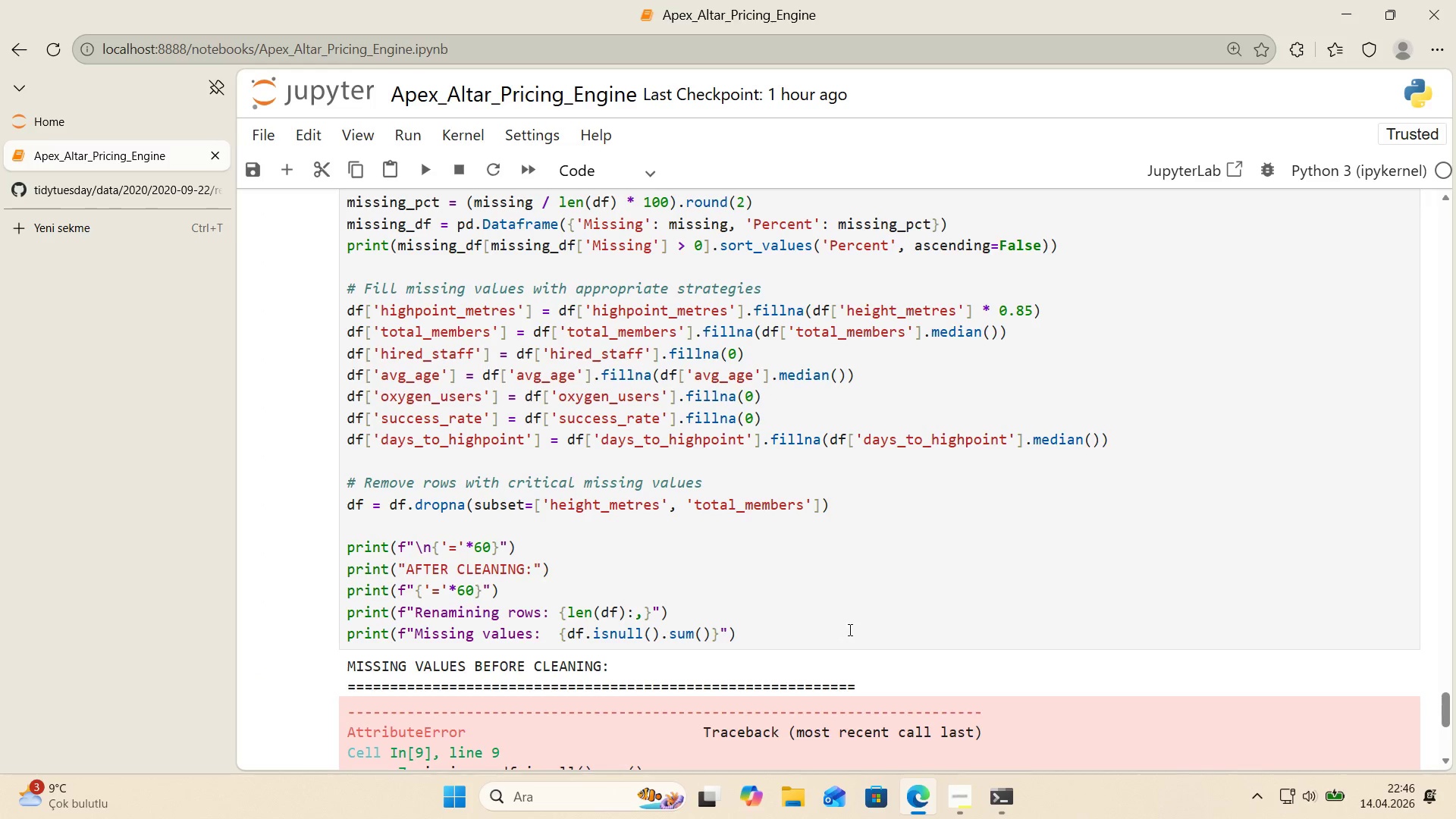 
scroll: coordinate [824, 628], scroll_direction: down, amount: 3.0
 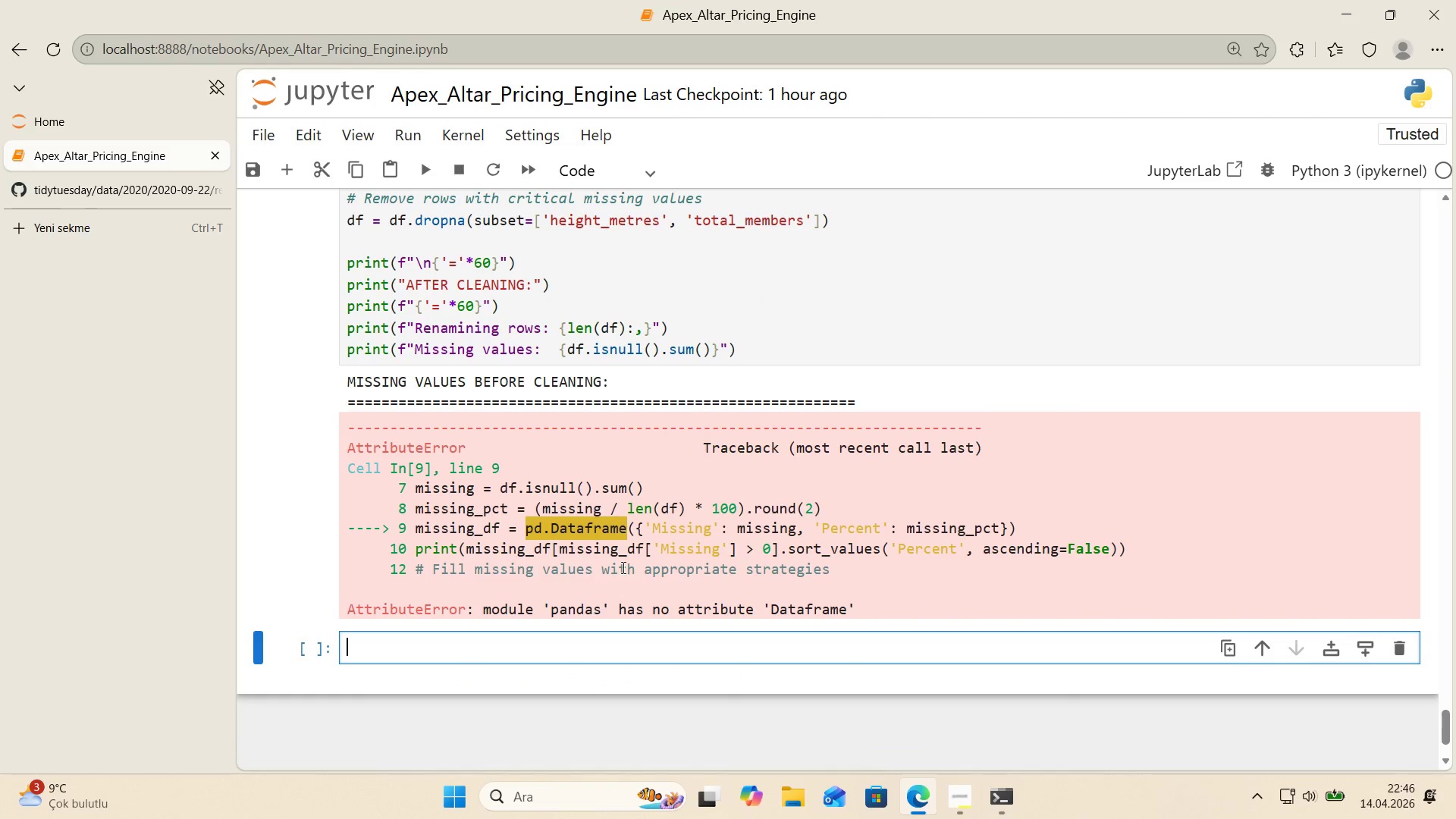 
left_click_drag(start_coordinate=[413, 526], to_coordinate=[1045, 530])
 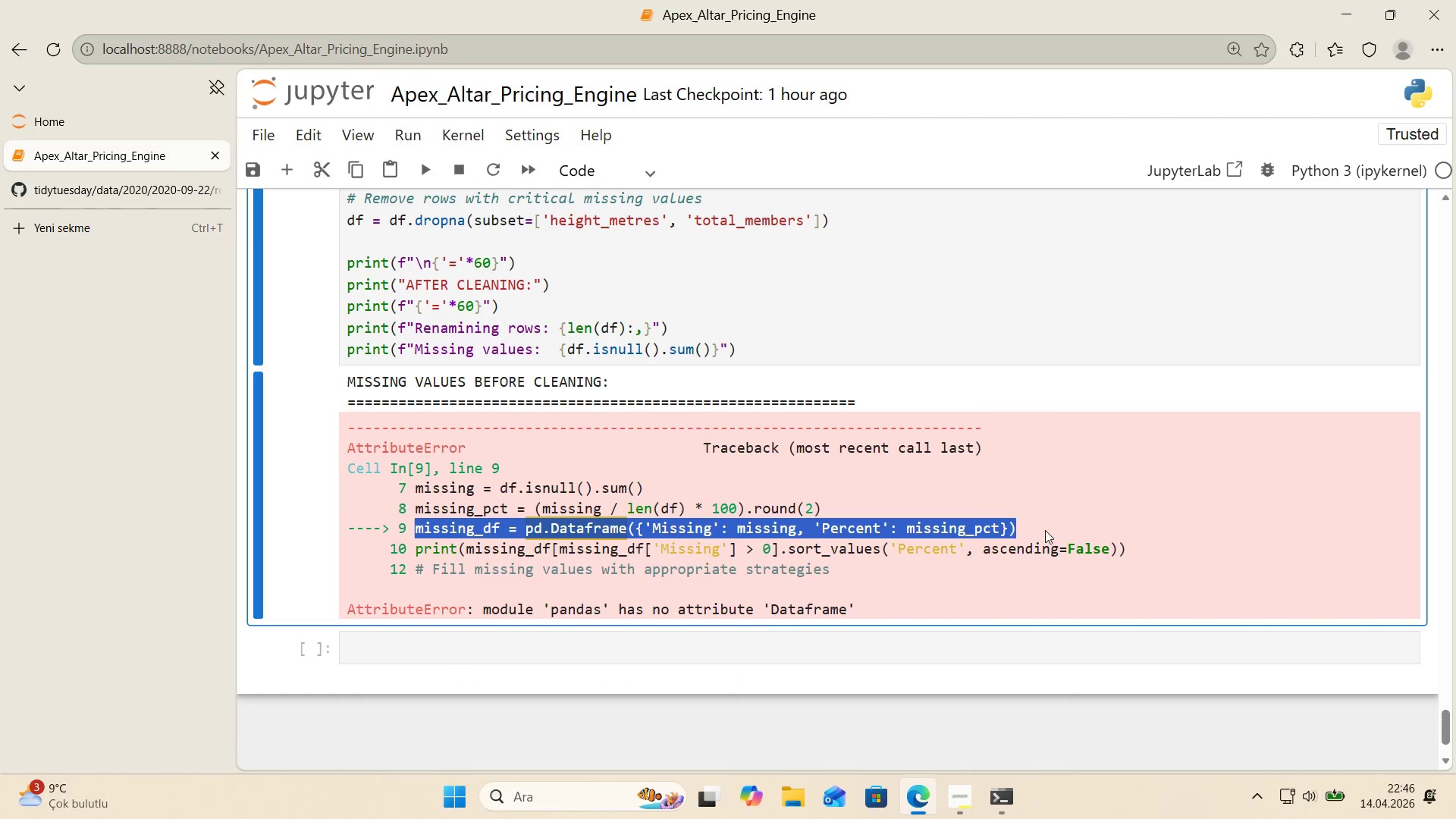 
key(Control+ControlLeft)
 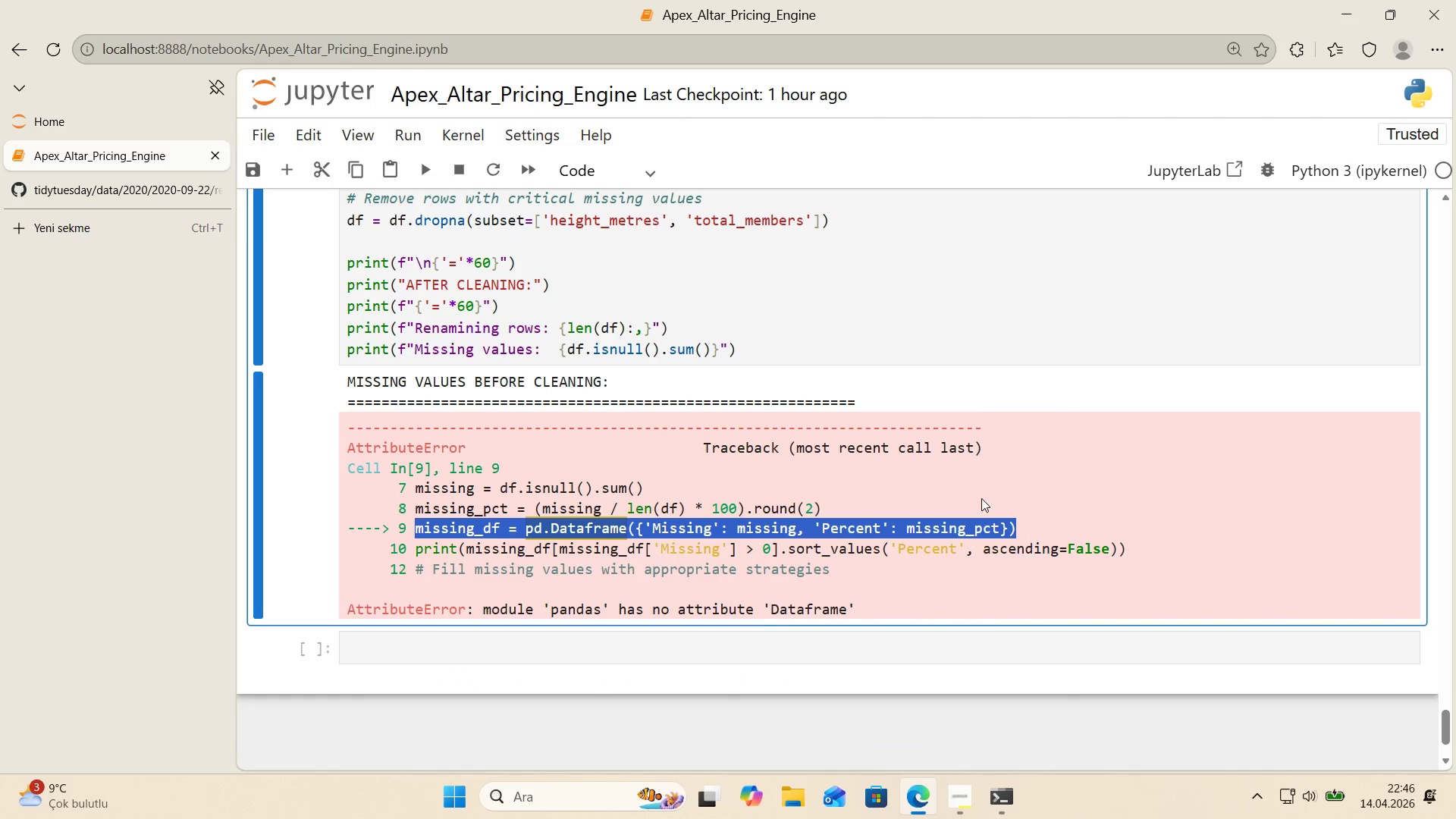 
key(Control+C)
 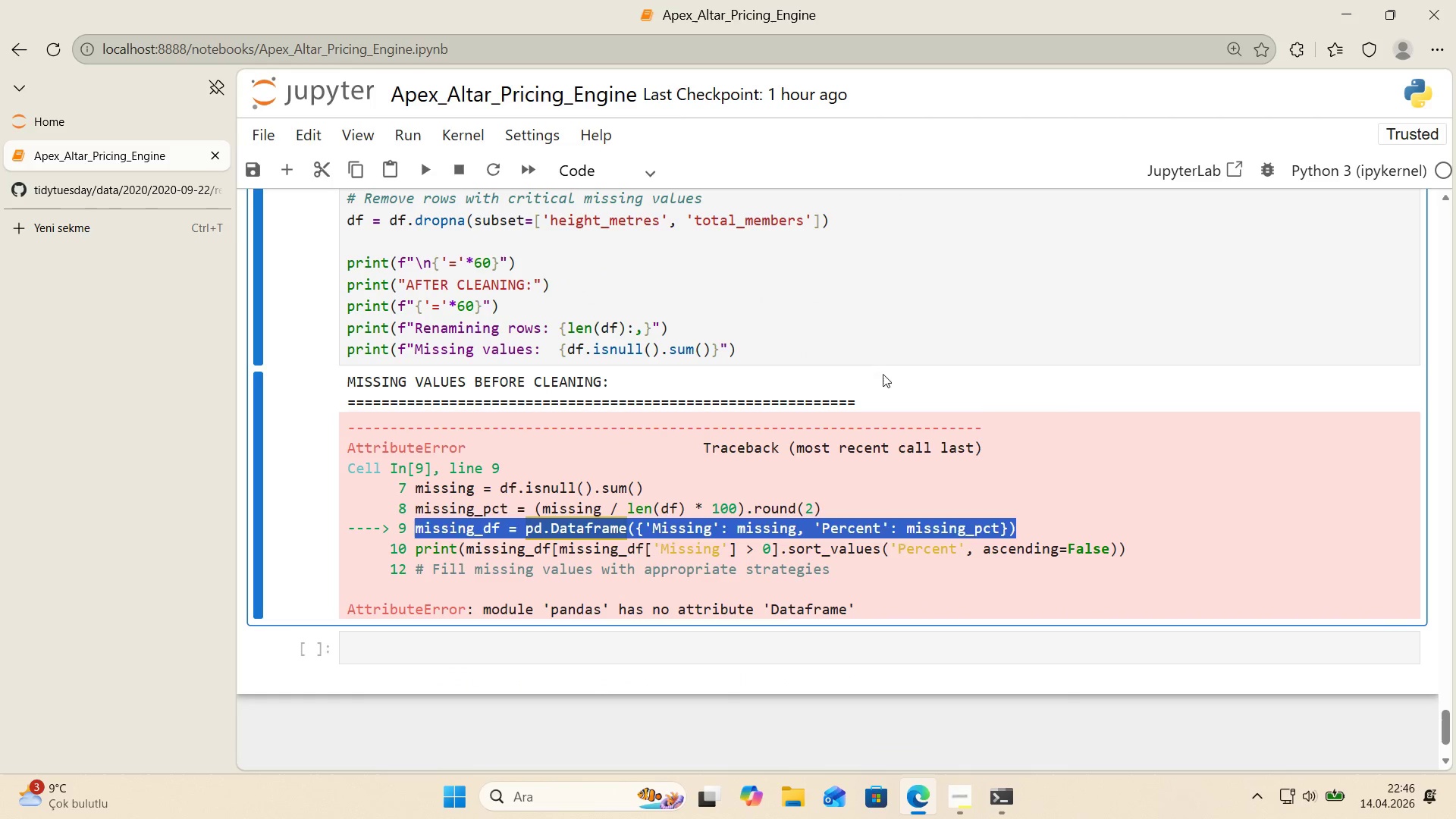 
left_click([877, 369])
 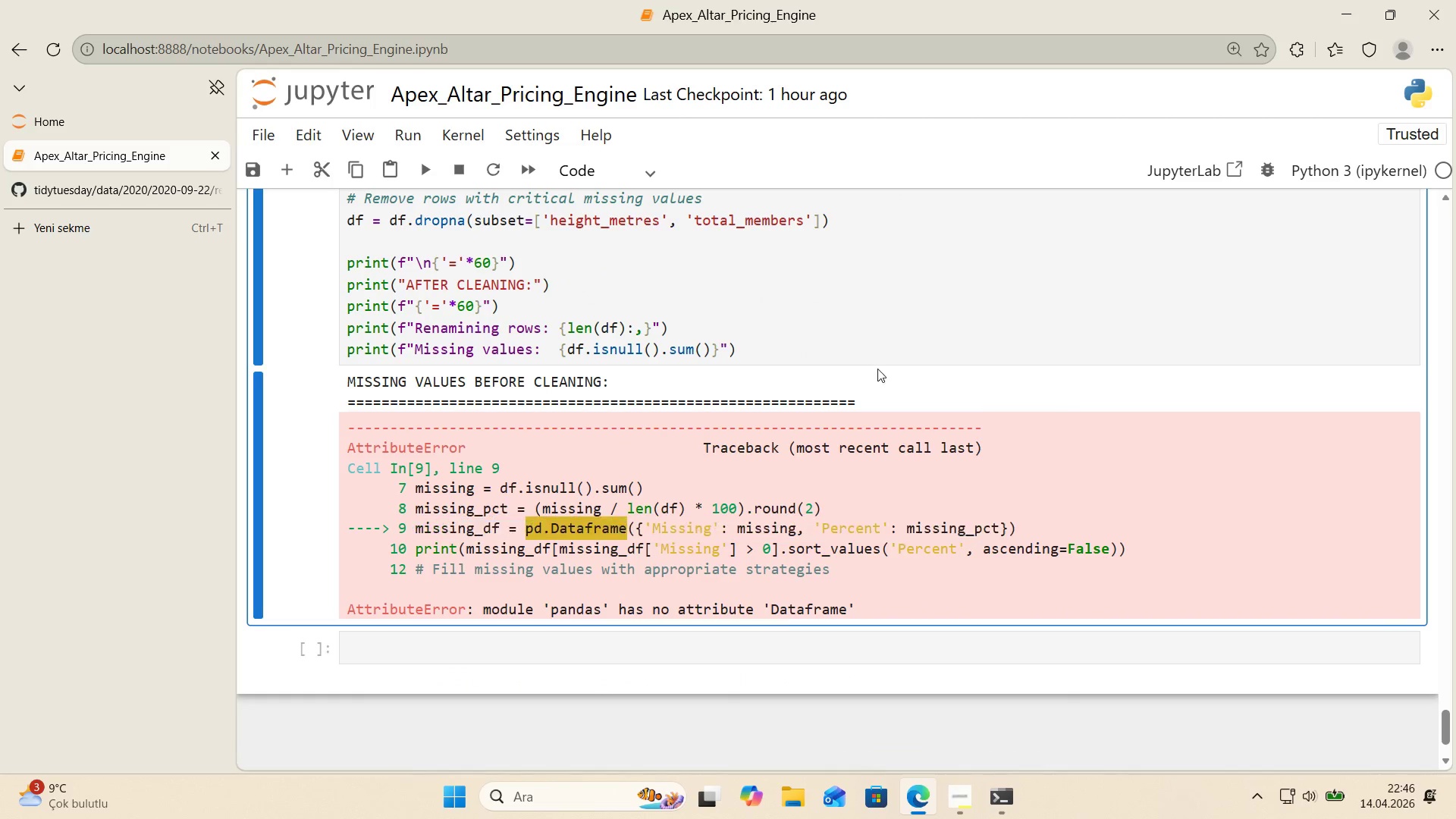 
key(Control+ControlLeft)
 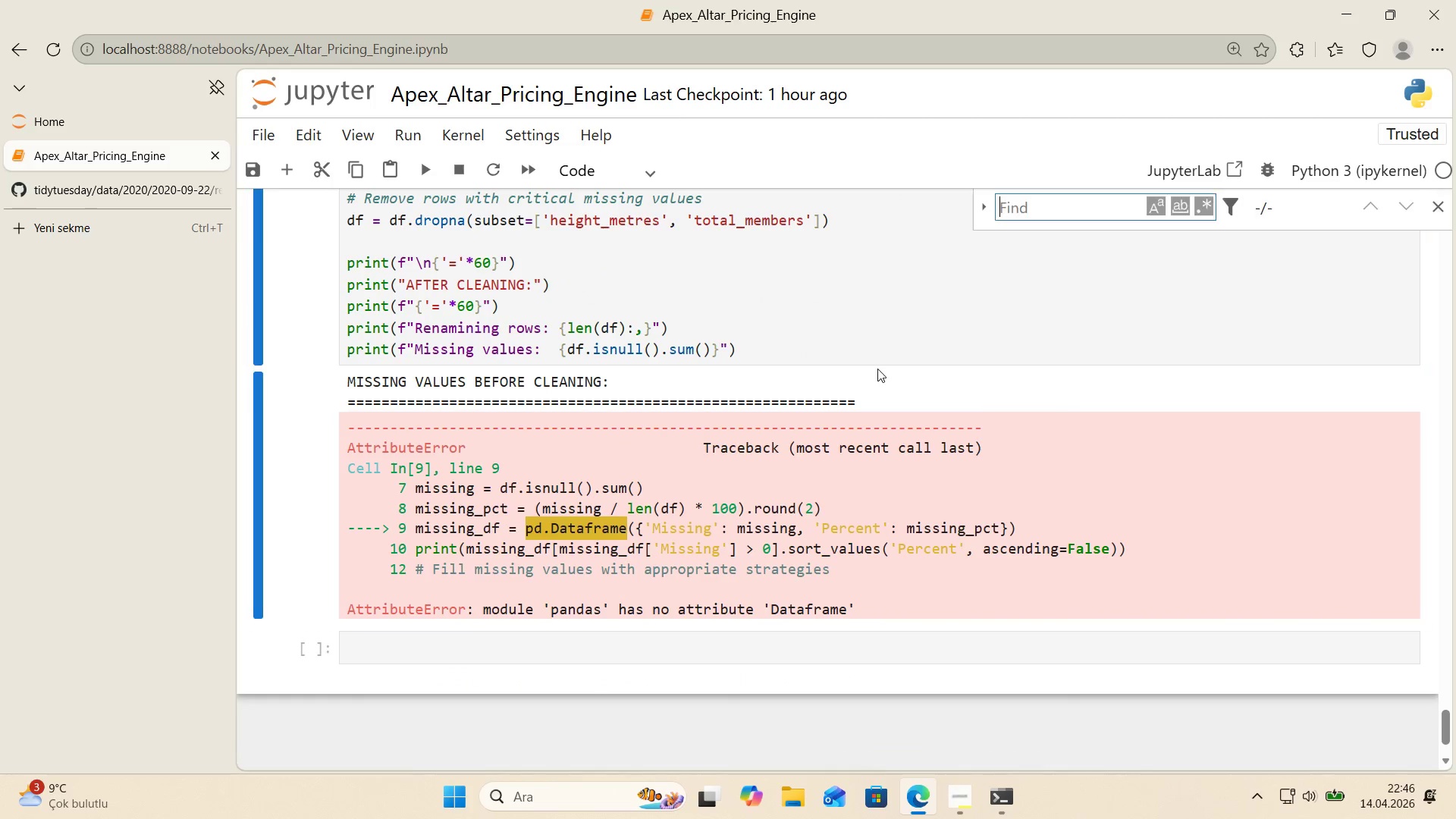 
key(Control+F)
 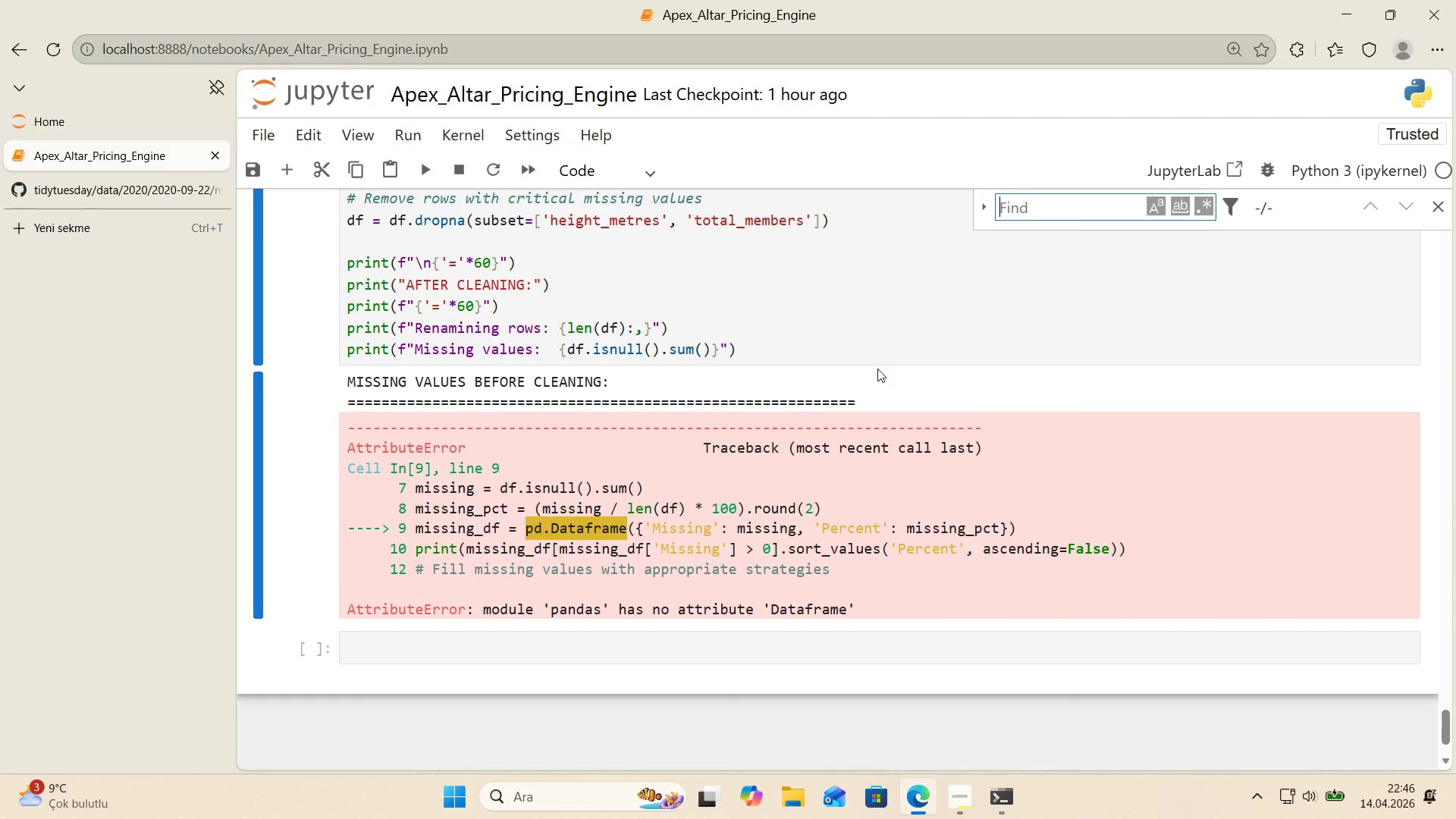 
key(Control+ControlLeft)
 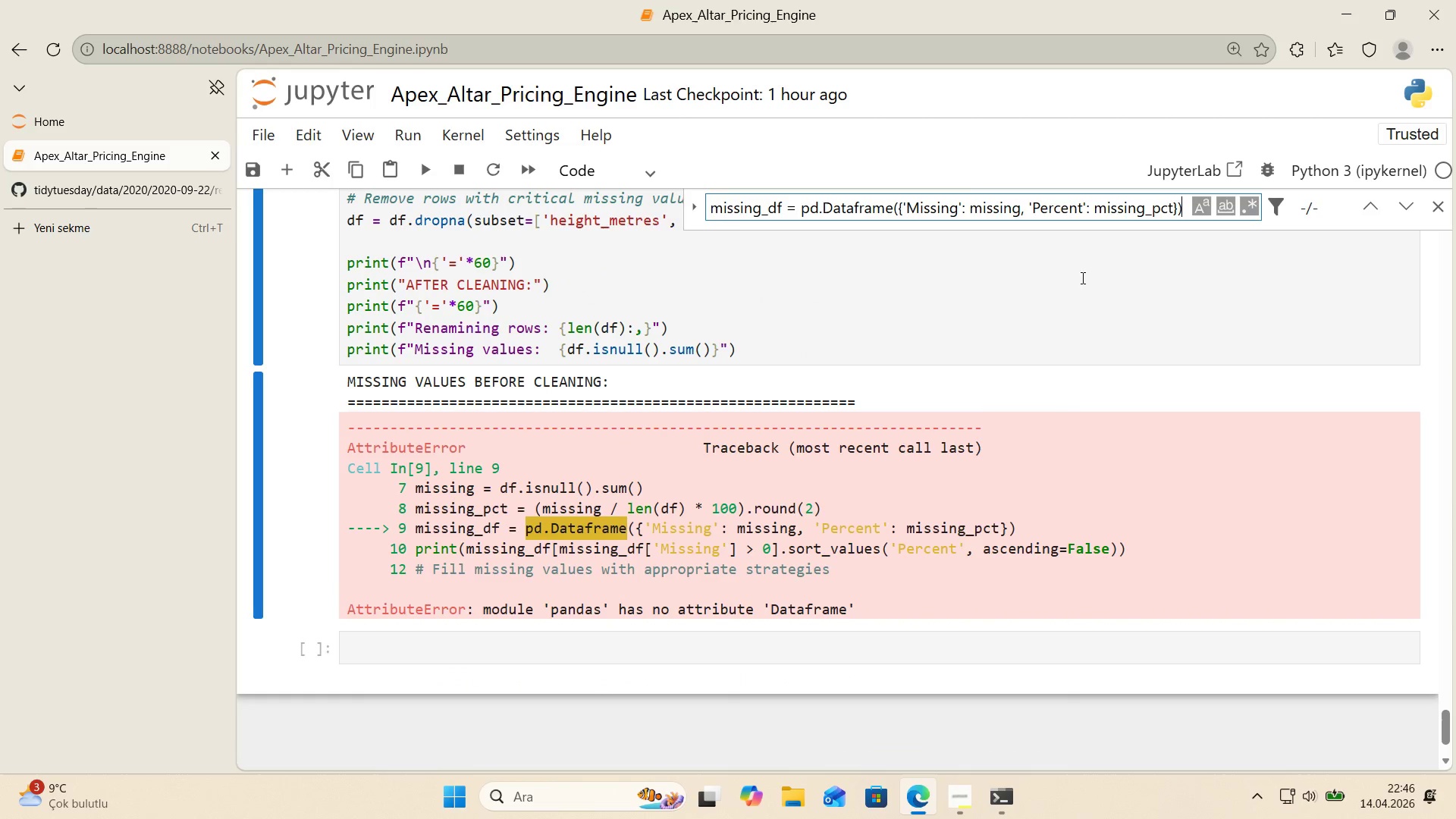 
key(Control+V)
 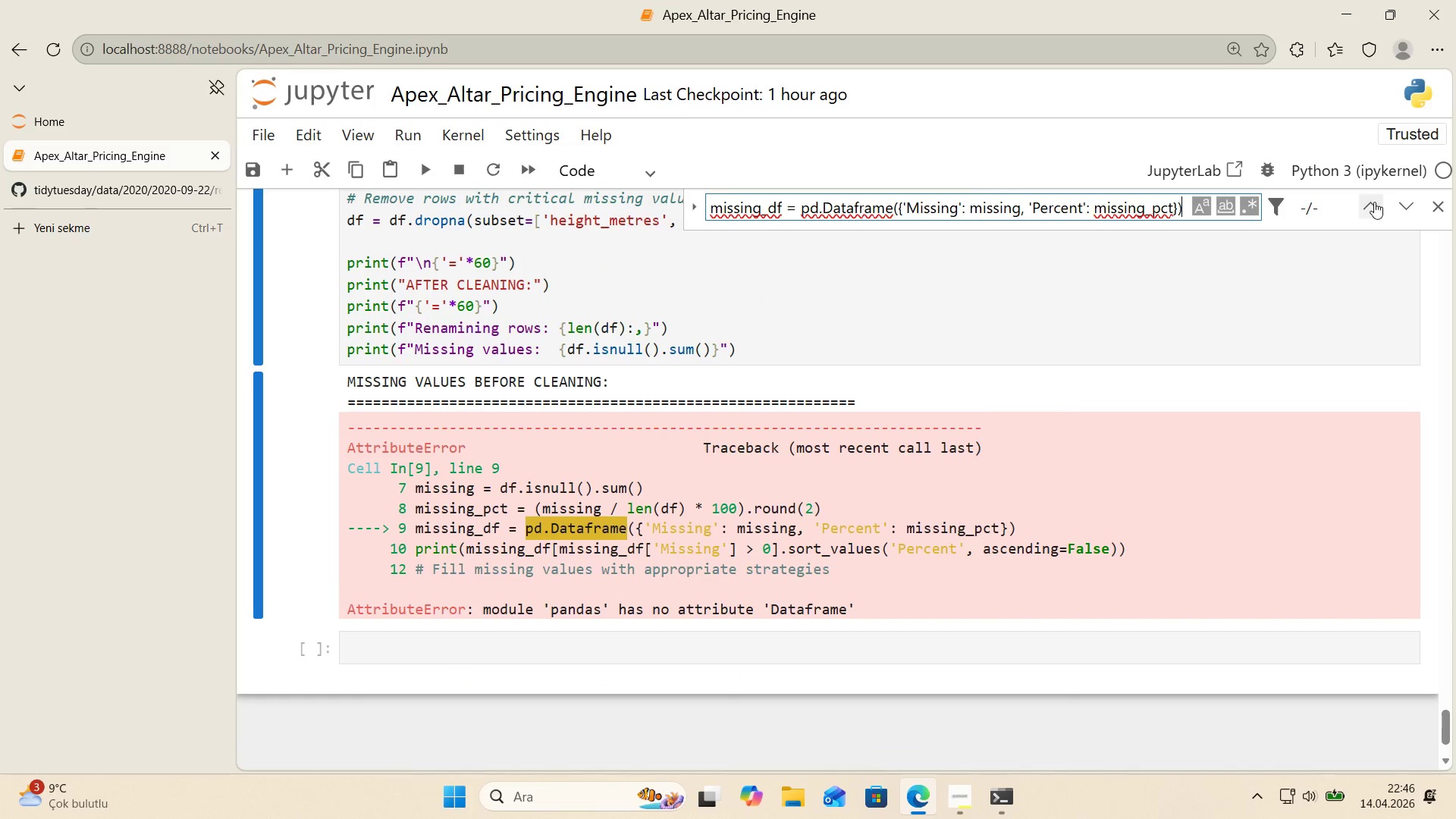 
left_click([1370, 207])
 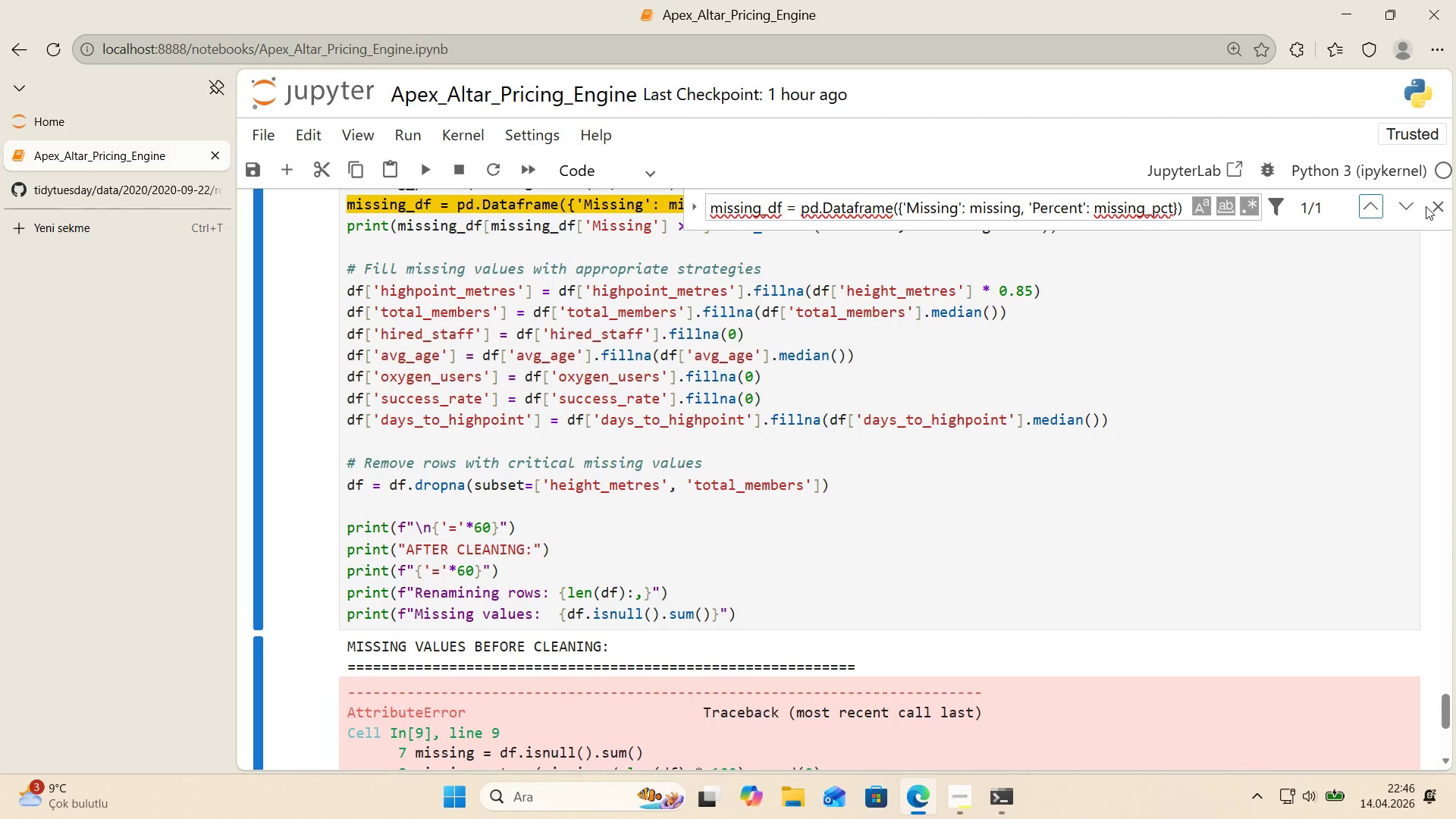 
left_click([1438, 206])
 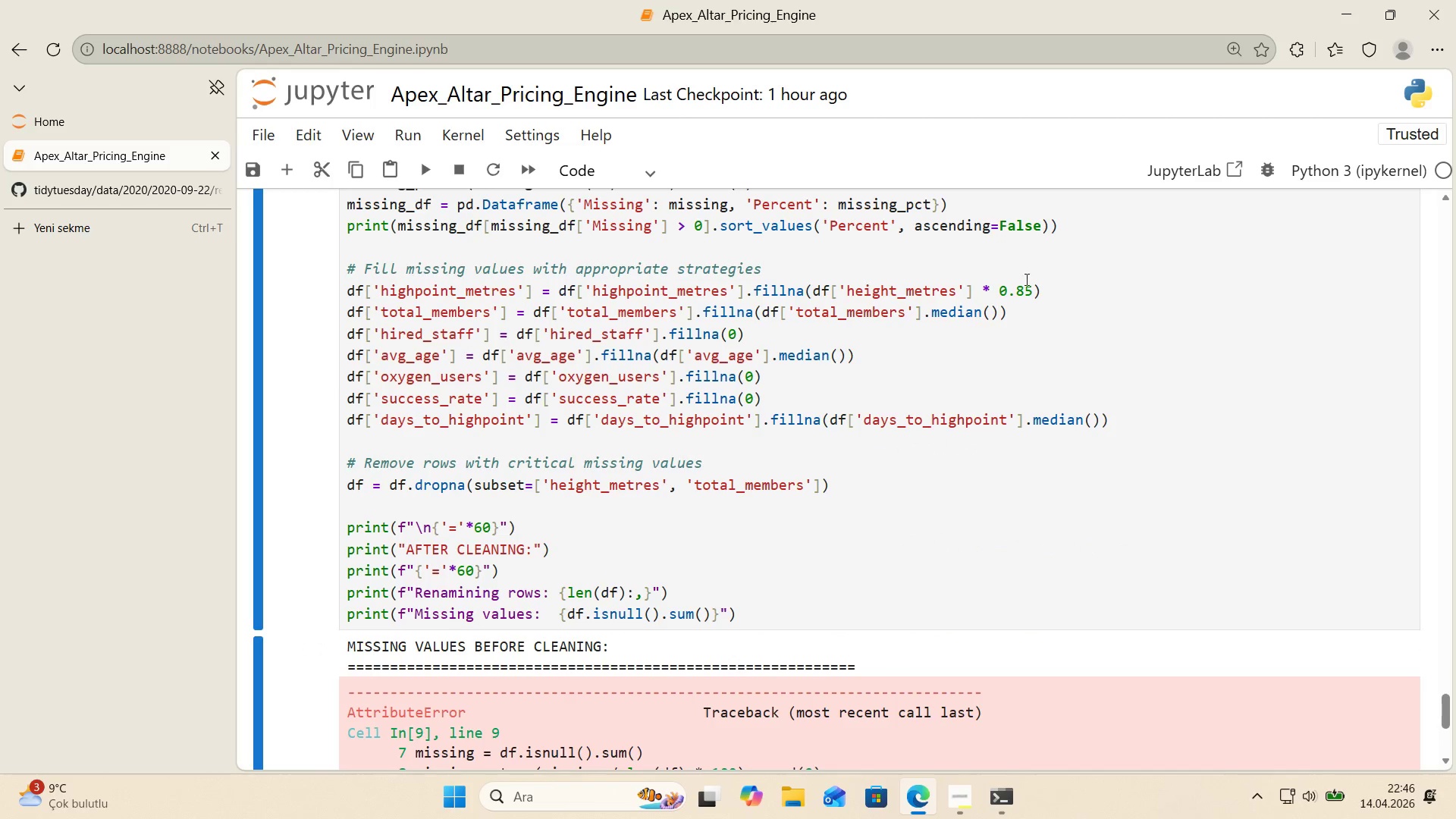 
scroll: coordinate [938, 289], scroll_direction: up, amount: 1.0
 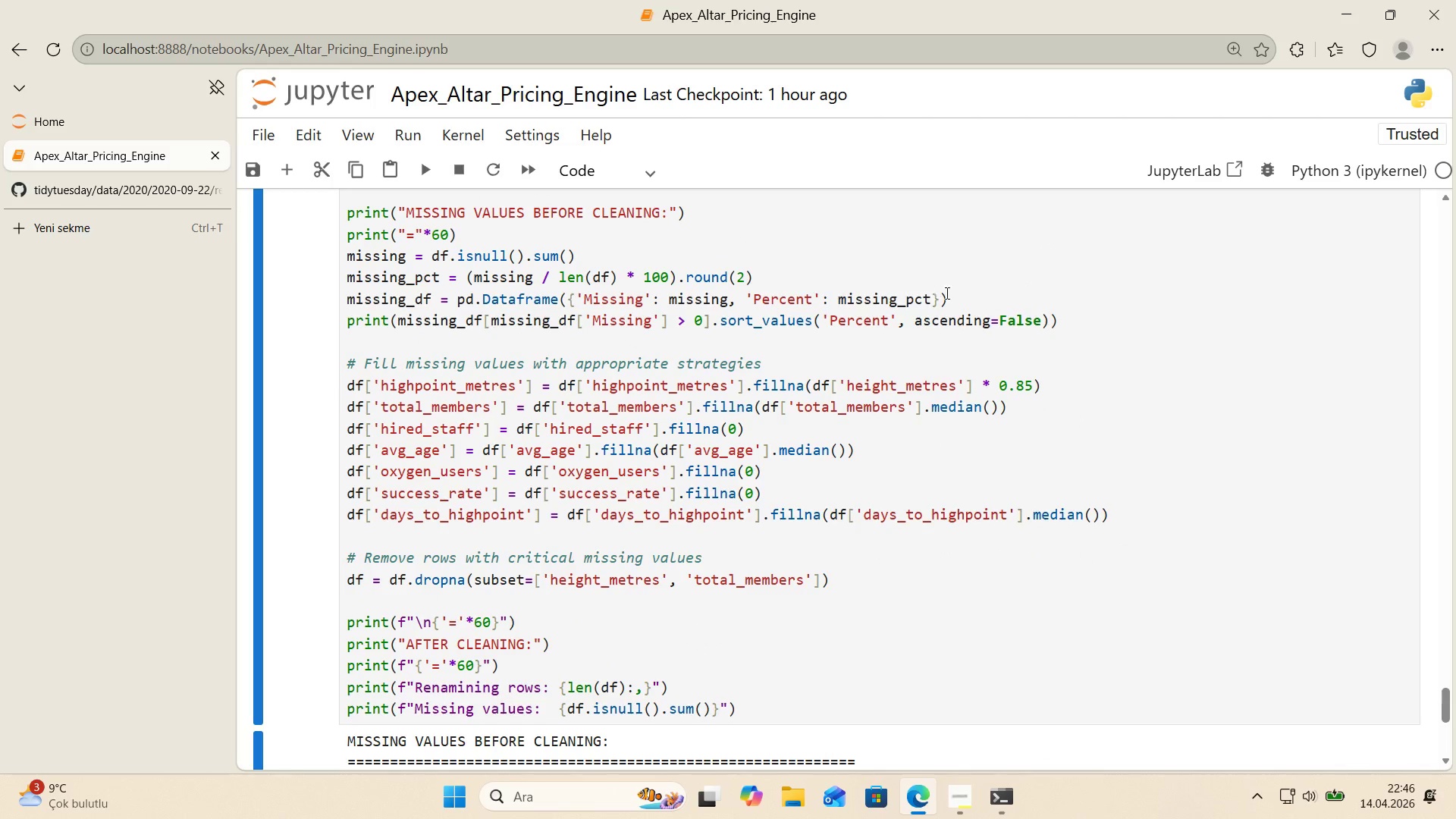 
left_click([959, 296])
 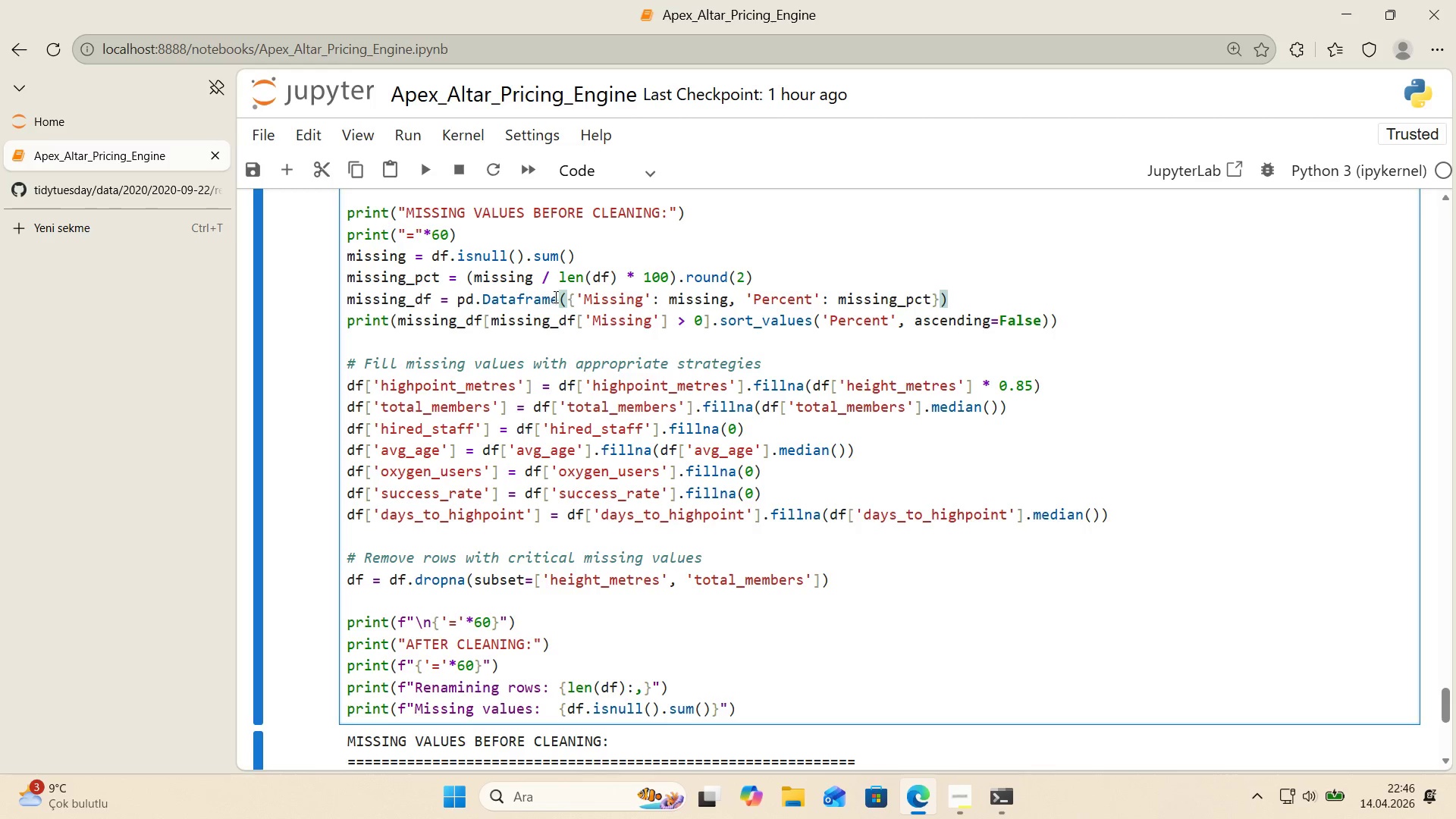 
wait(7.17)
 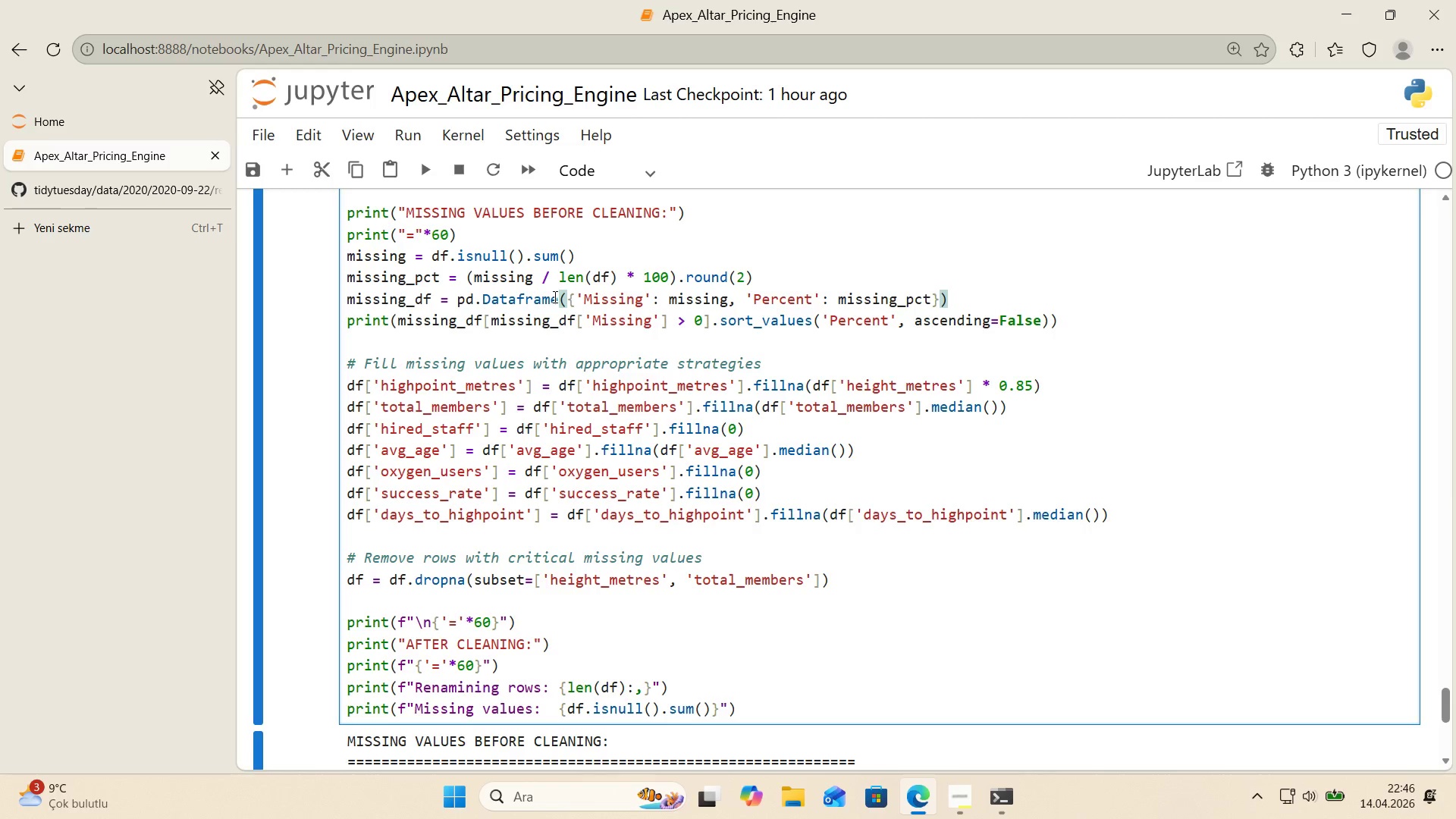 
scroll: coordinate [562, 308], scroll_direction: up, amount: 1.0
 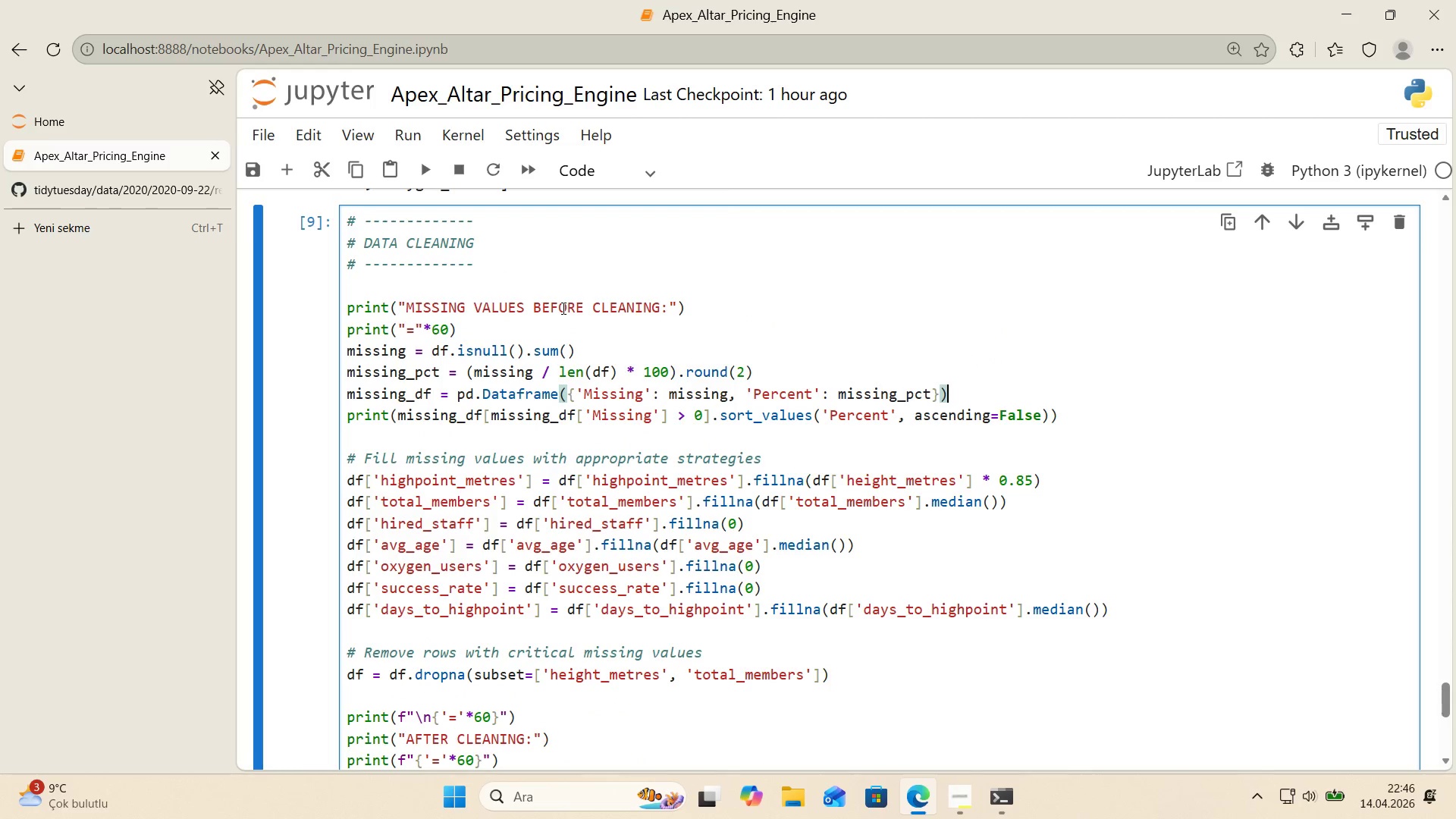 
key(CapsLock)
 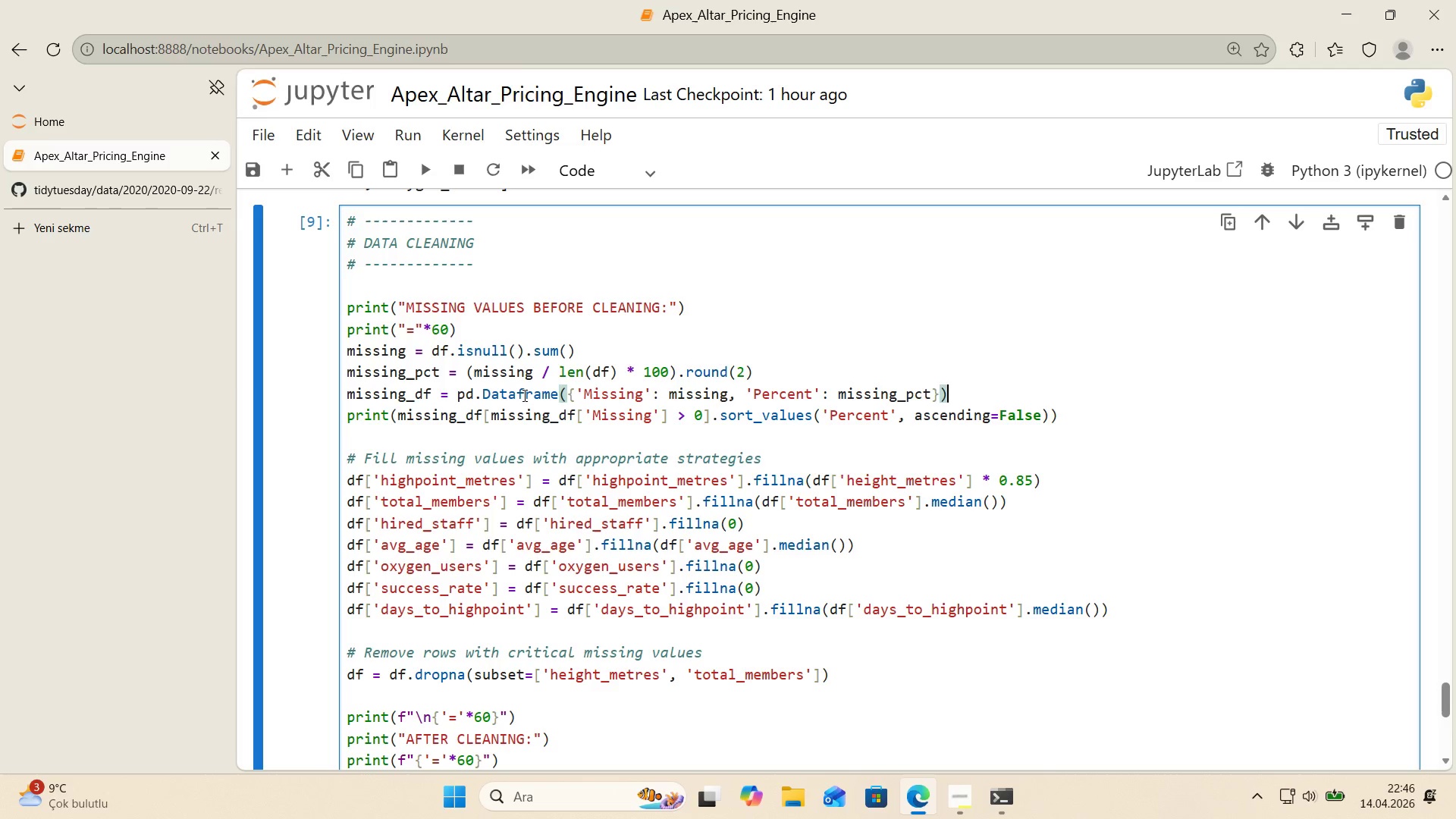 
left_click_drag(start_coordinate=[523, 395], to_coordinate=[519, 395])
 